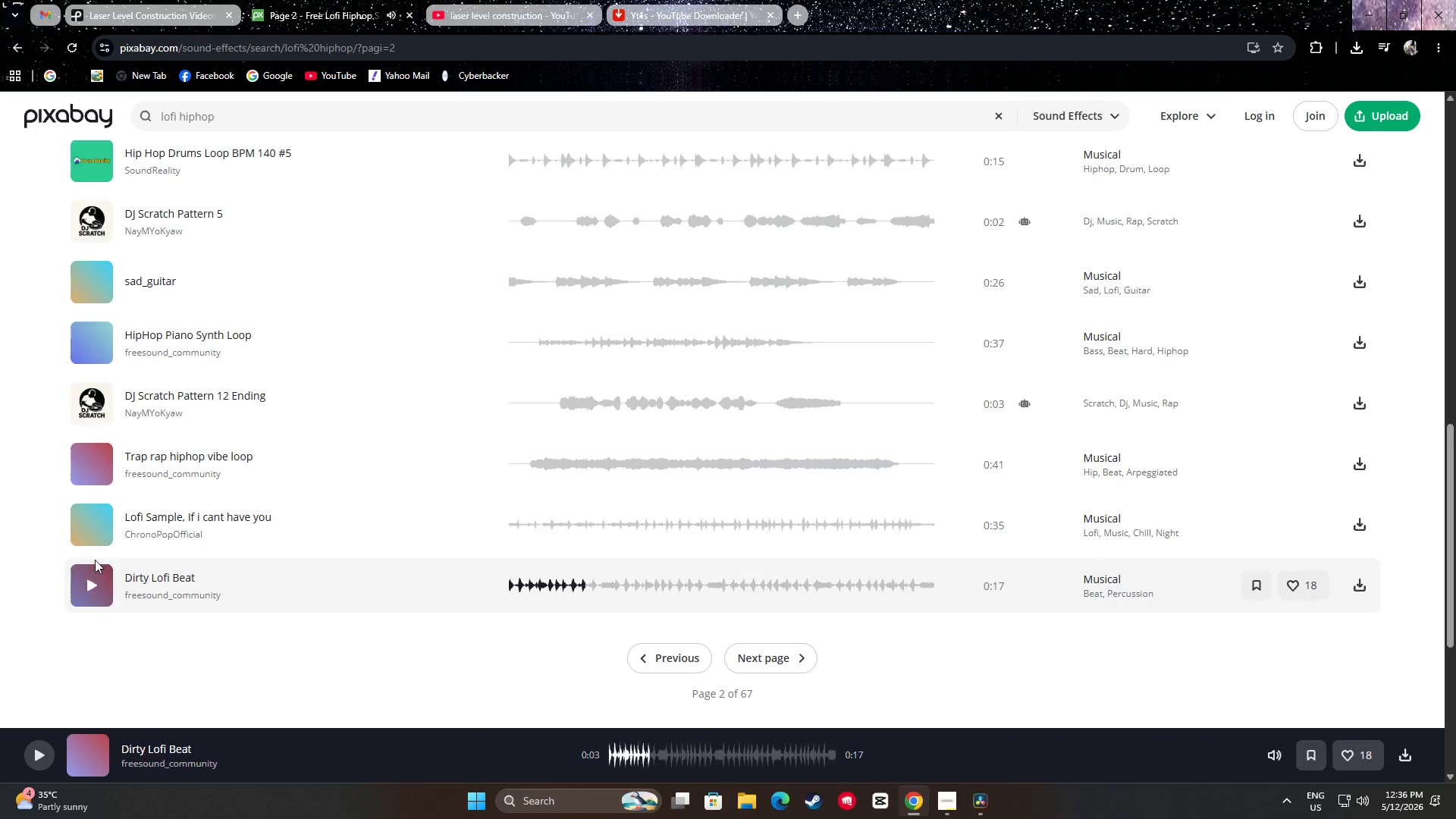 
left_click_drag(start_coordinate=[253, 109], to_coordinate=[127, 111])
 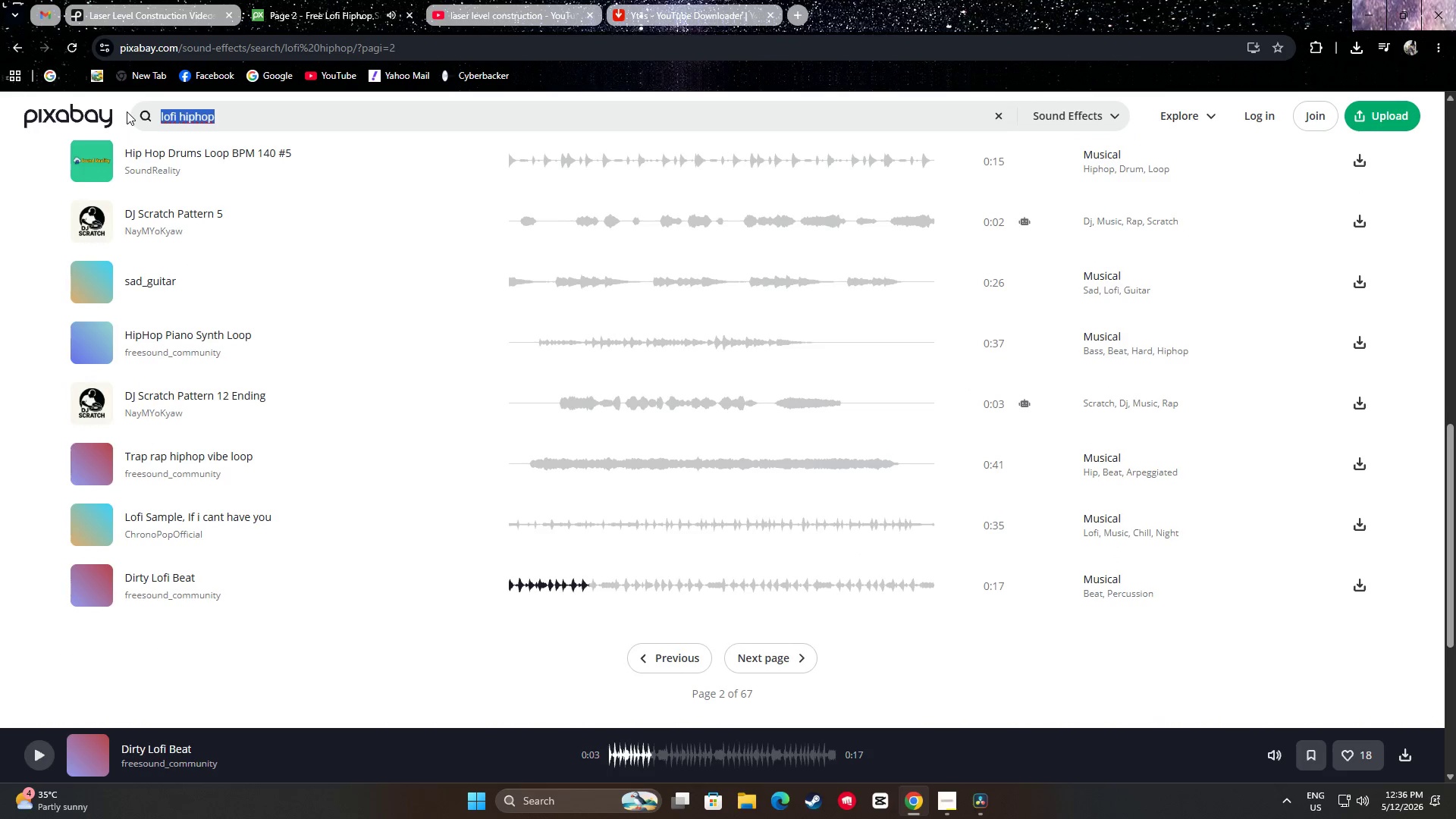 
type(insutrial )
key(Backspace)
key(Backspace)
key(Backspace)
key(Backspace)
key(Backspace)
key(Backspace)
key(Backspace)
key(Backspace)
type(dustrial blues)
 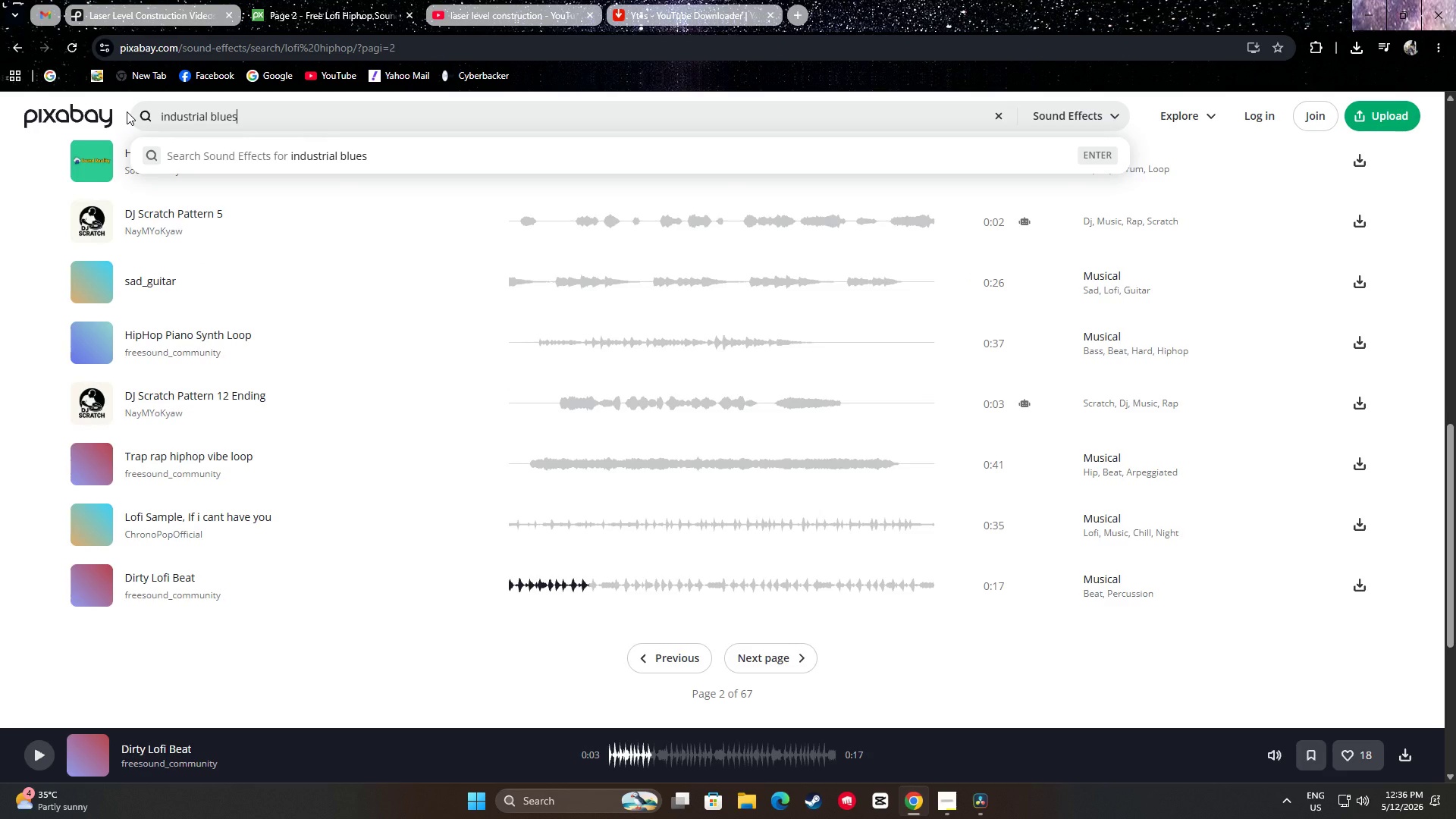 
key(Enter)
 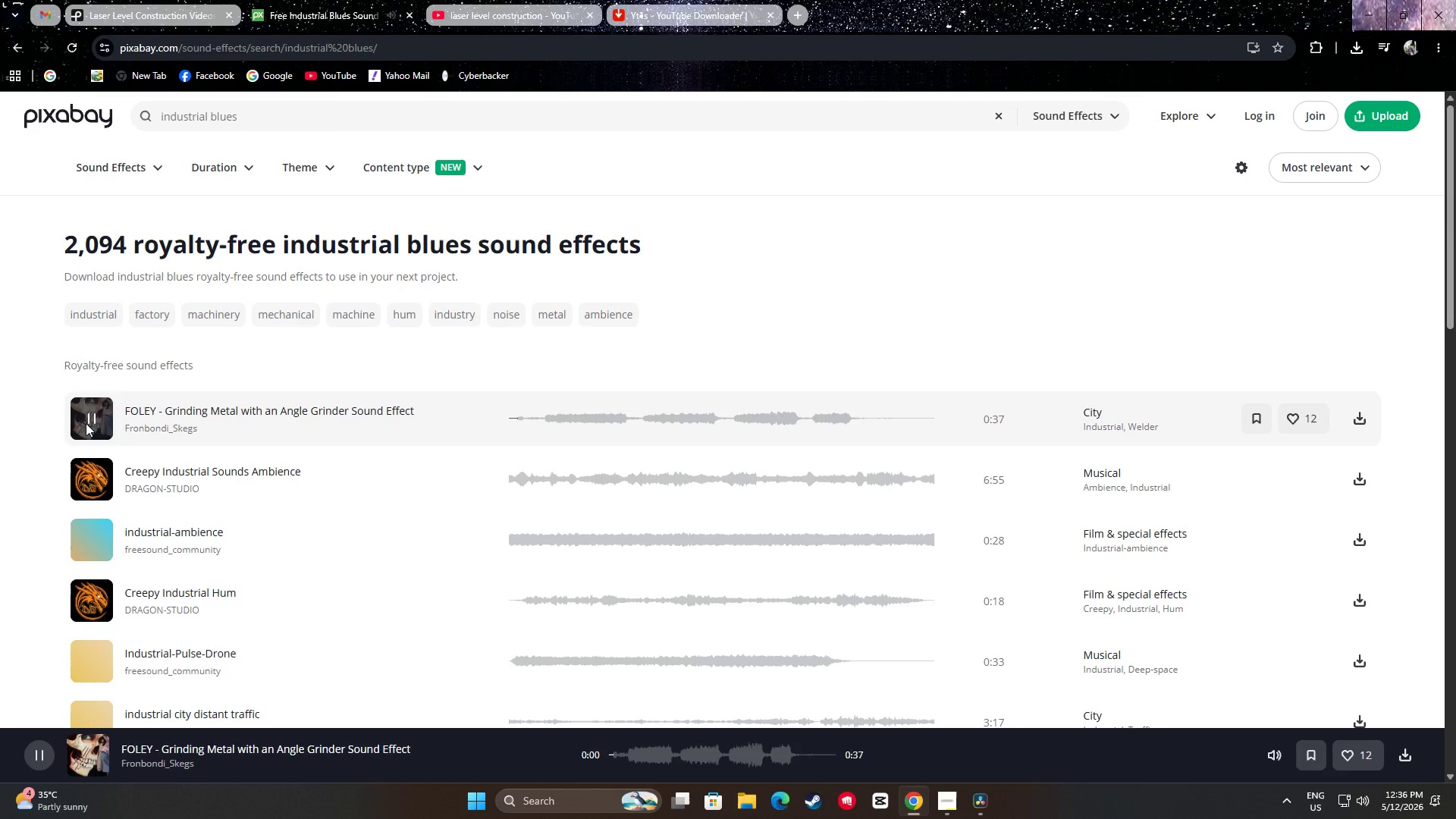 
left_click([87, 417])
 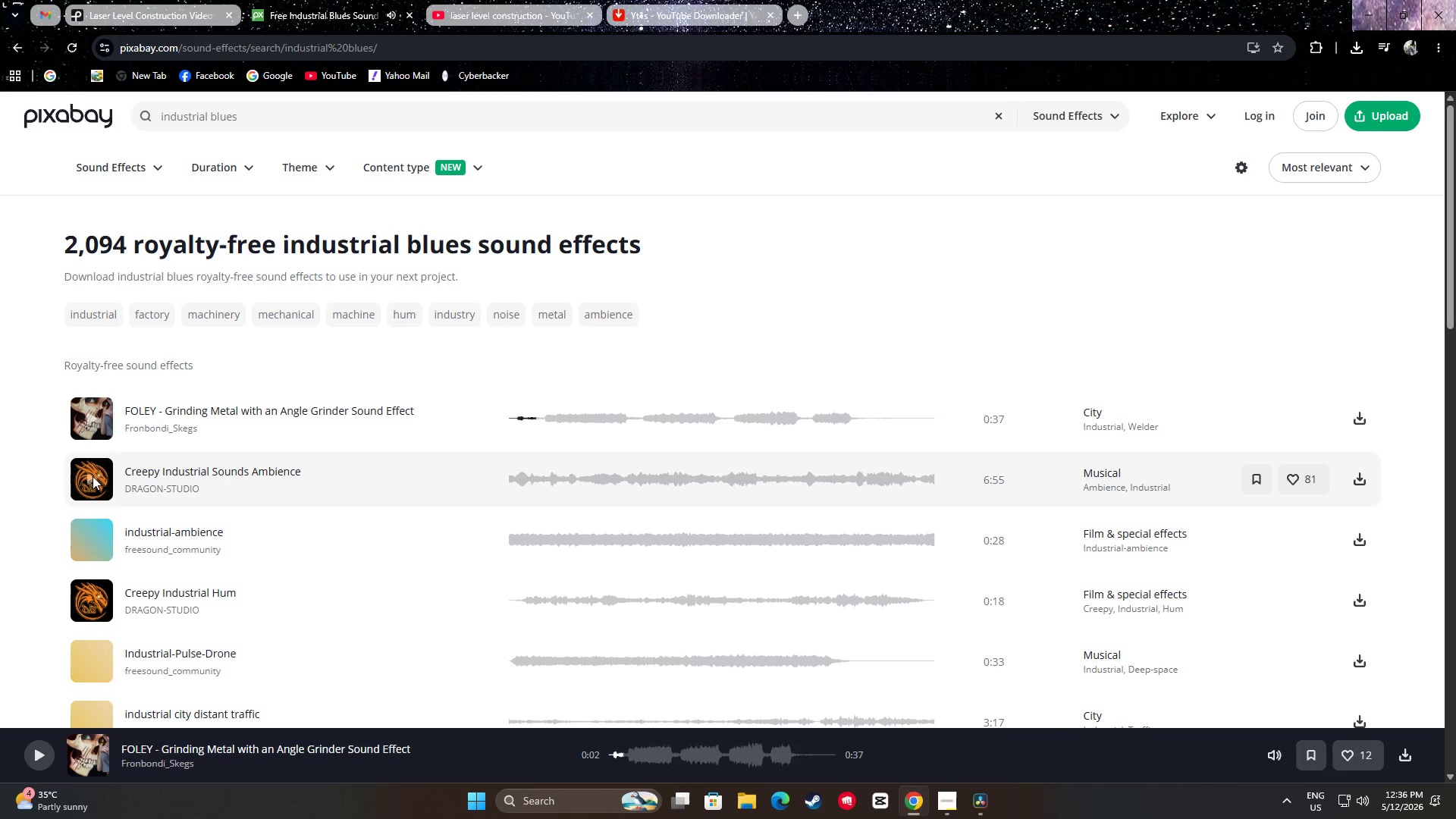 
left_click([93, 476])
 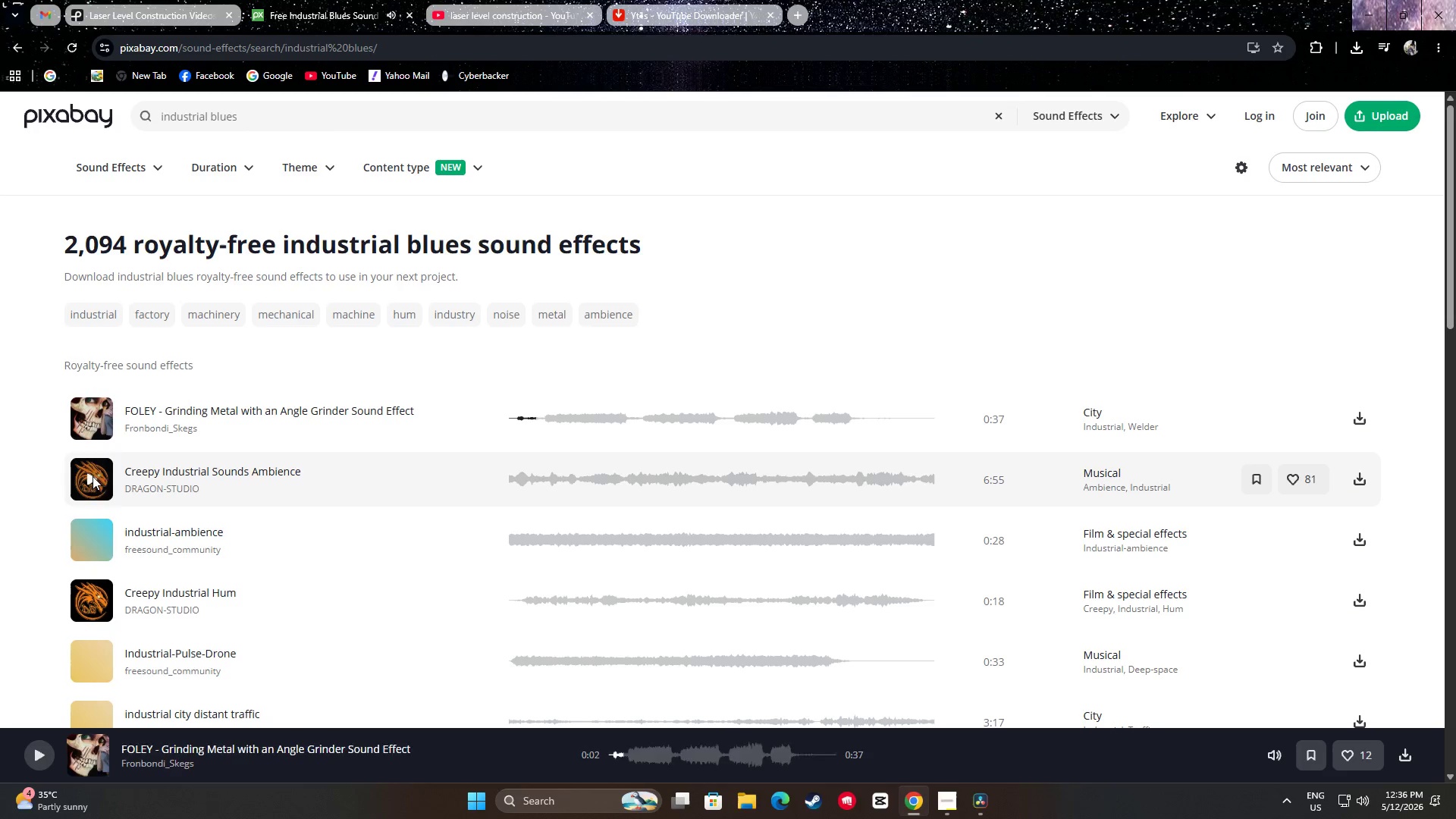 
mouse_move([124, 478])
 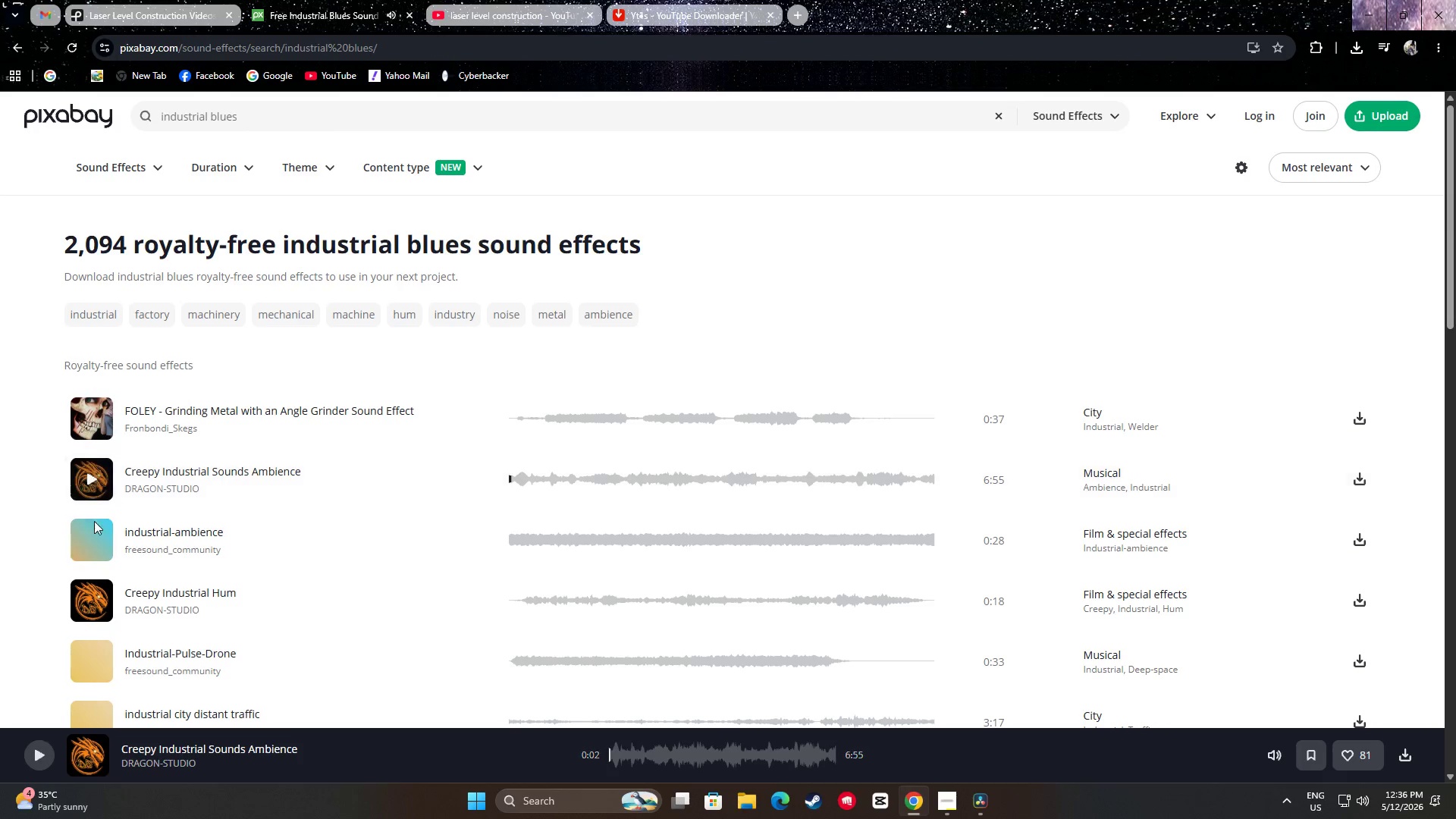 
double_click([93, 538])
 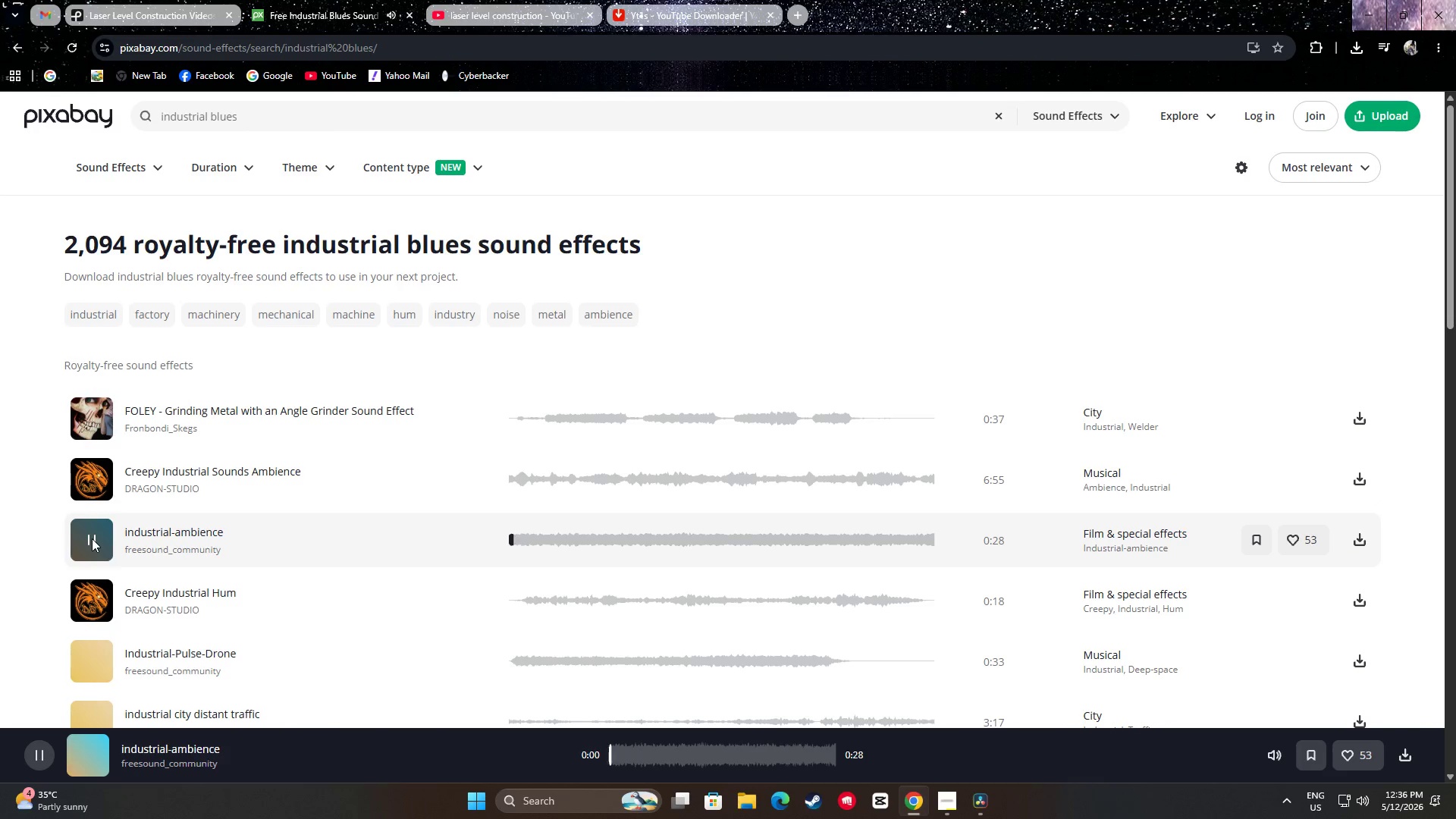 
left_click([92, 538])
 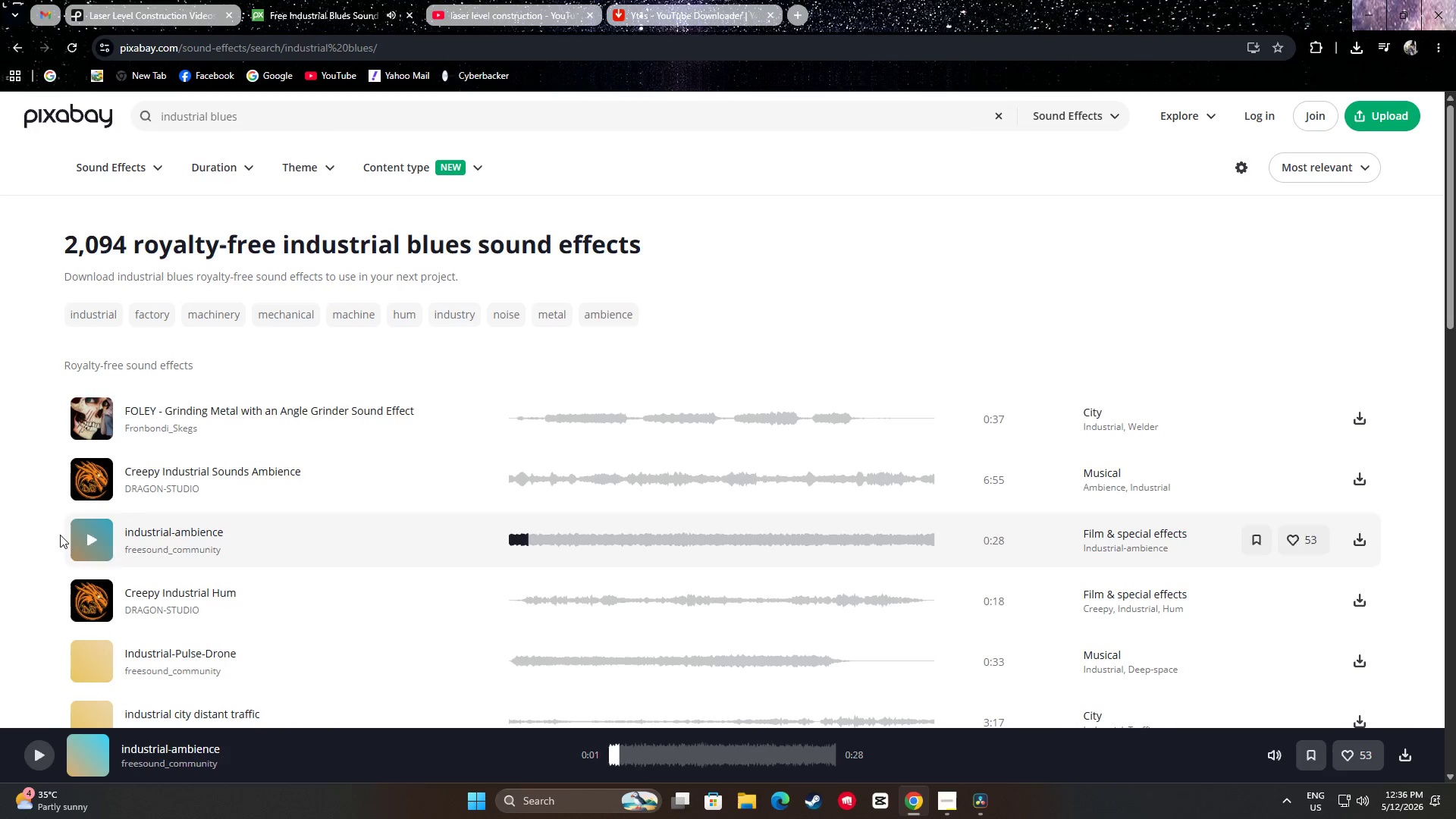 
scroll: coordinate [24, 517], scroll_direction: down, amount: 2.0
 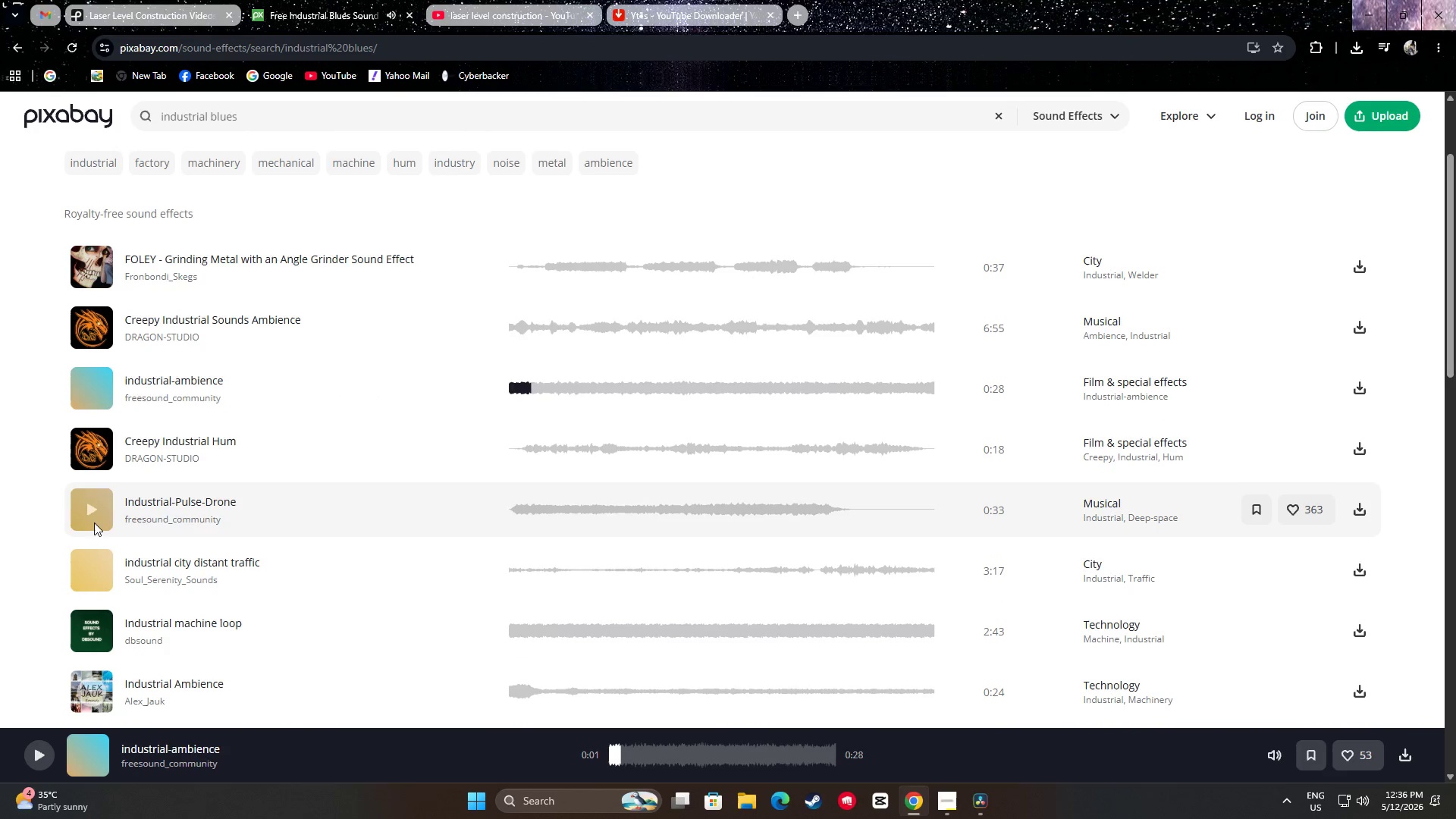 
left_click([96, 514])
 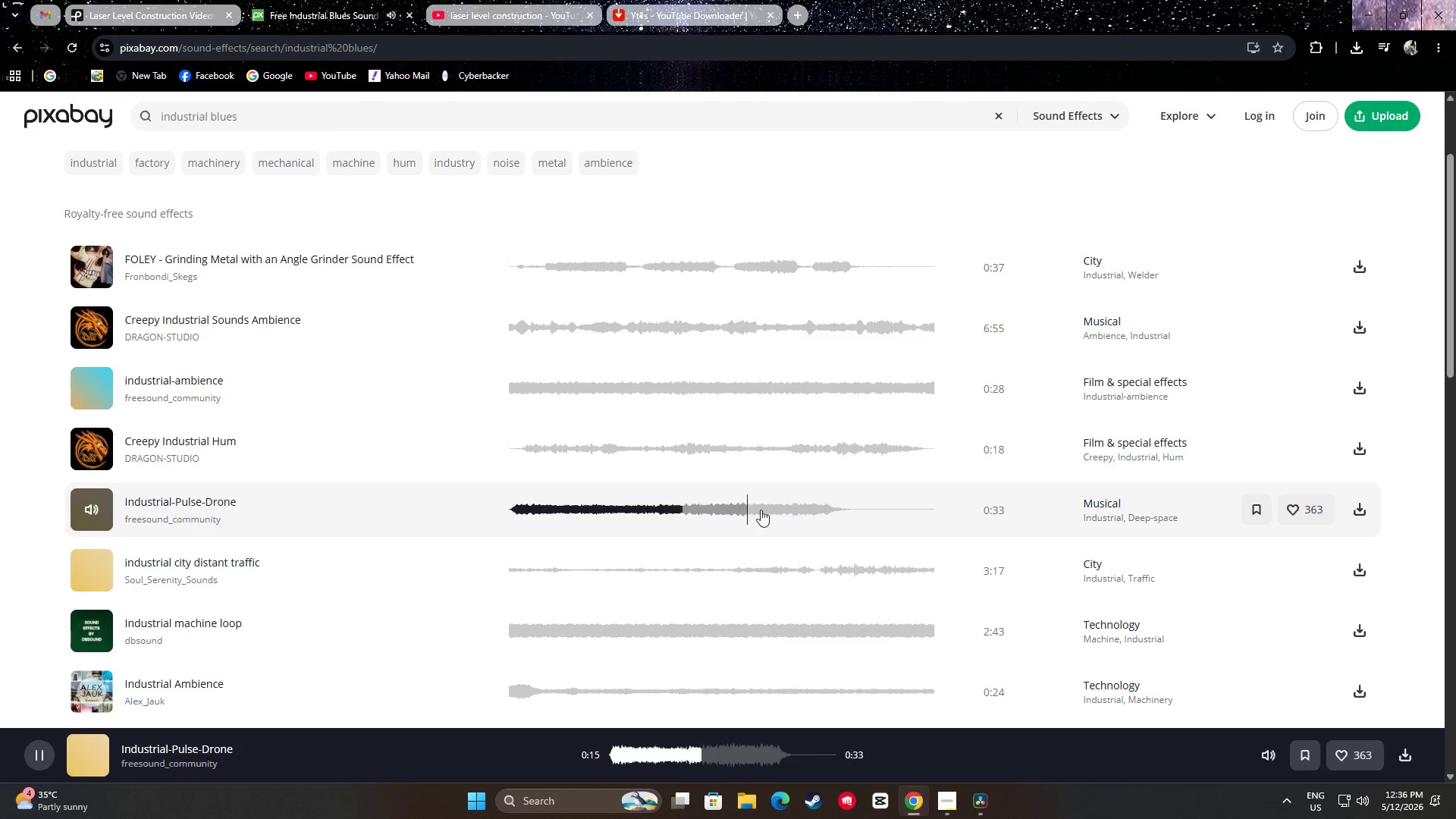 
left_click([89, 510])
 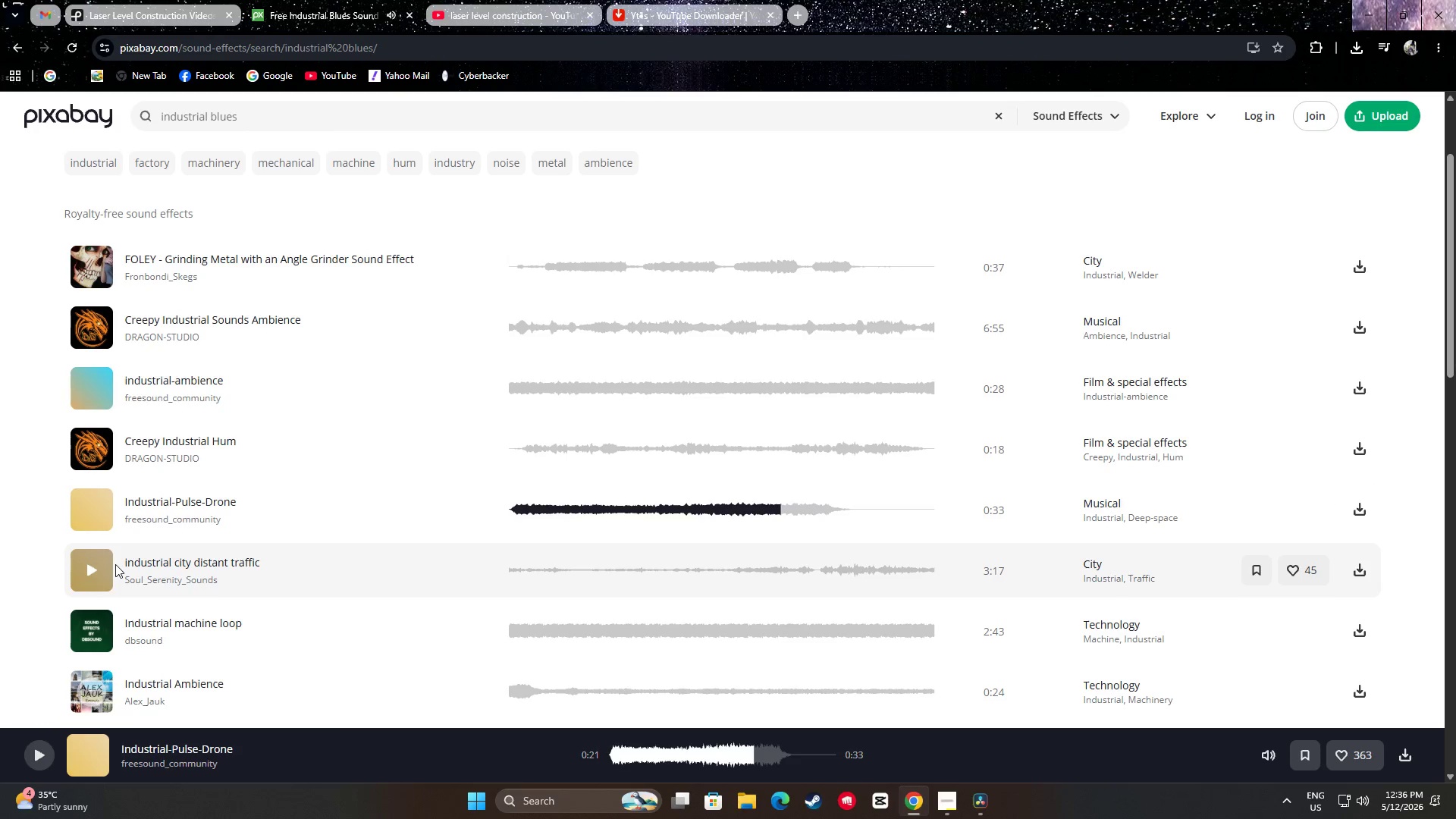 
scroll: coordinate [104, 548], scroll_direction: down, amount: 1.0
 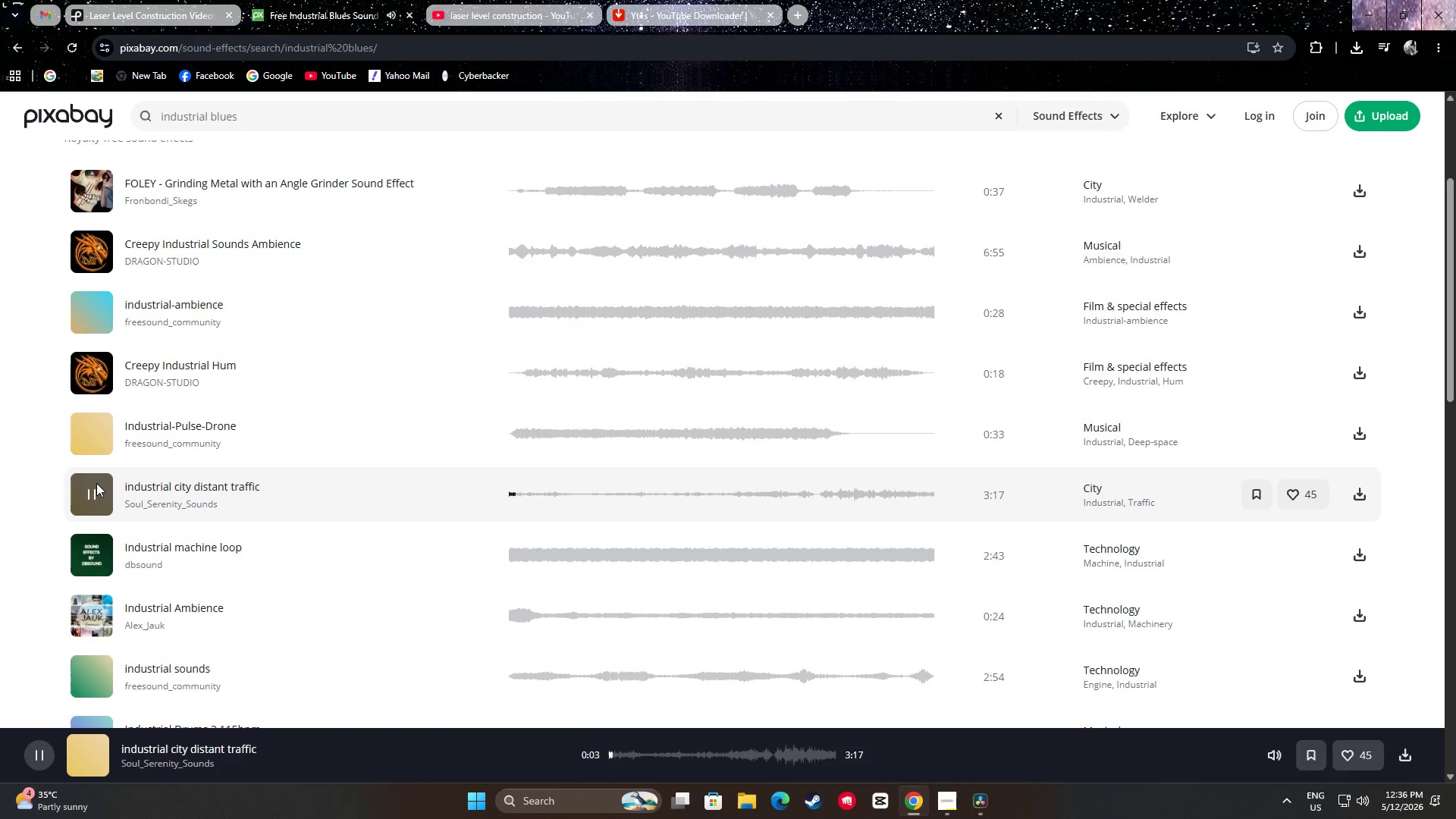 
wait(10.56)
 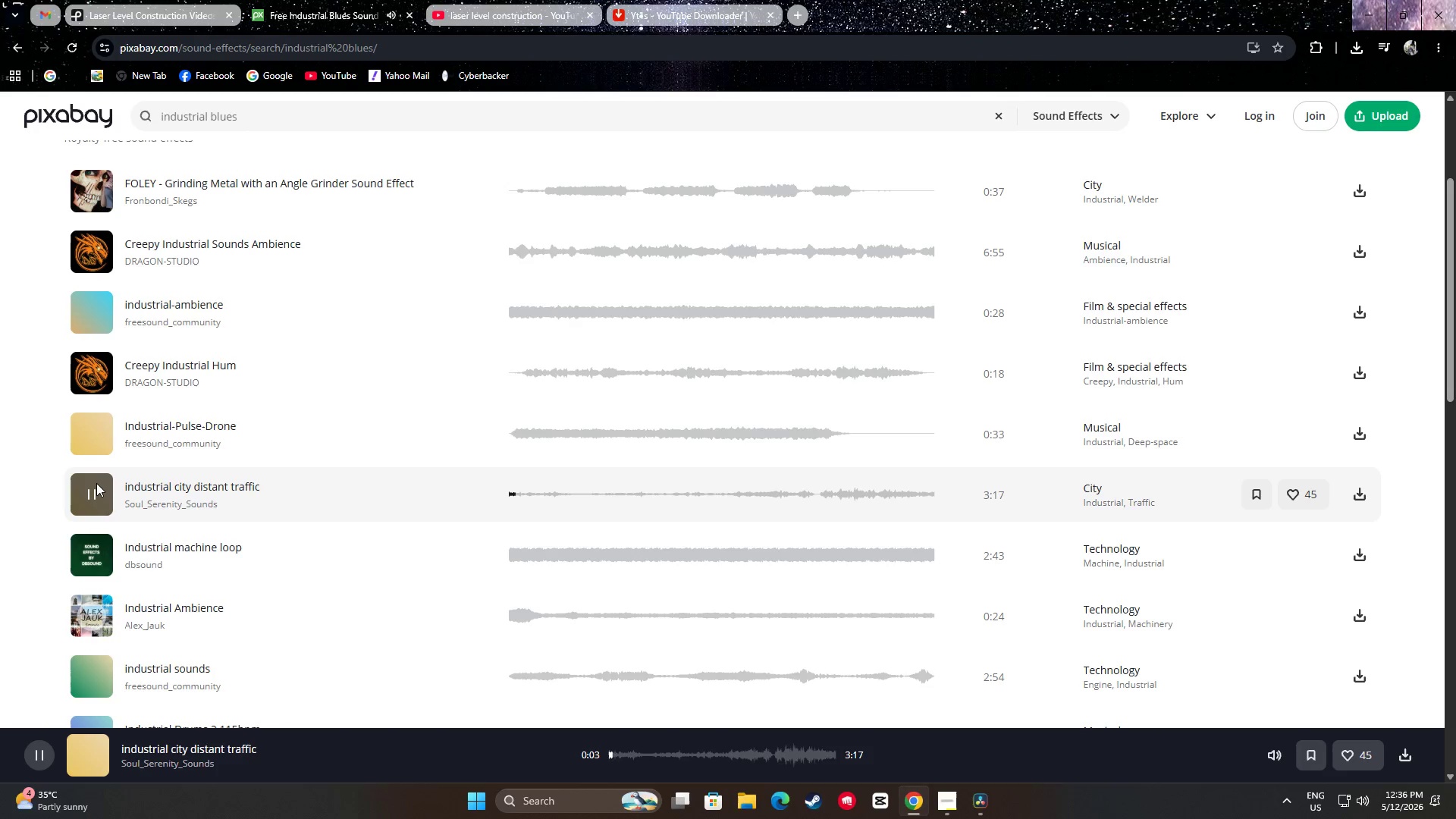 
left_click([83, 496])
 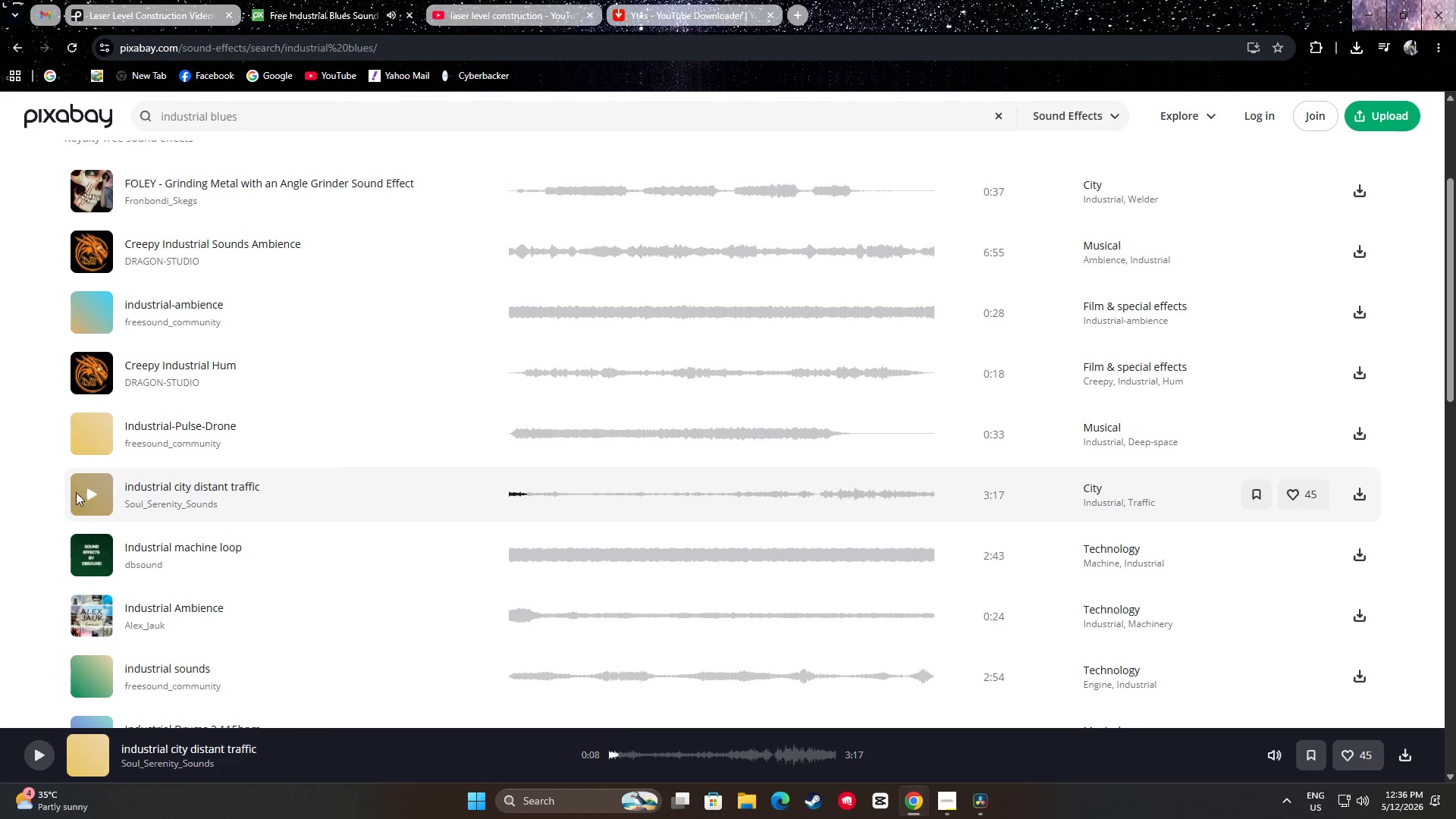 
scroll: coordinate [0, 432], scroll_direction: down, amount: 5.0
 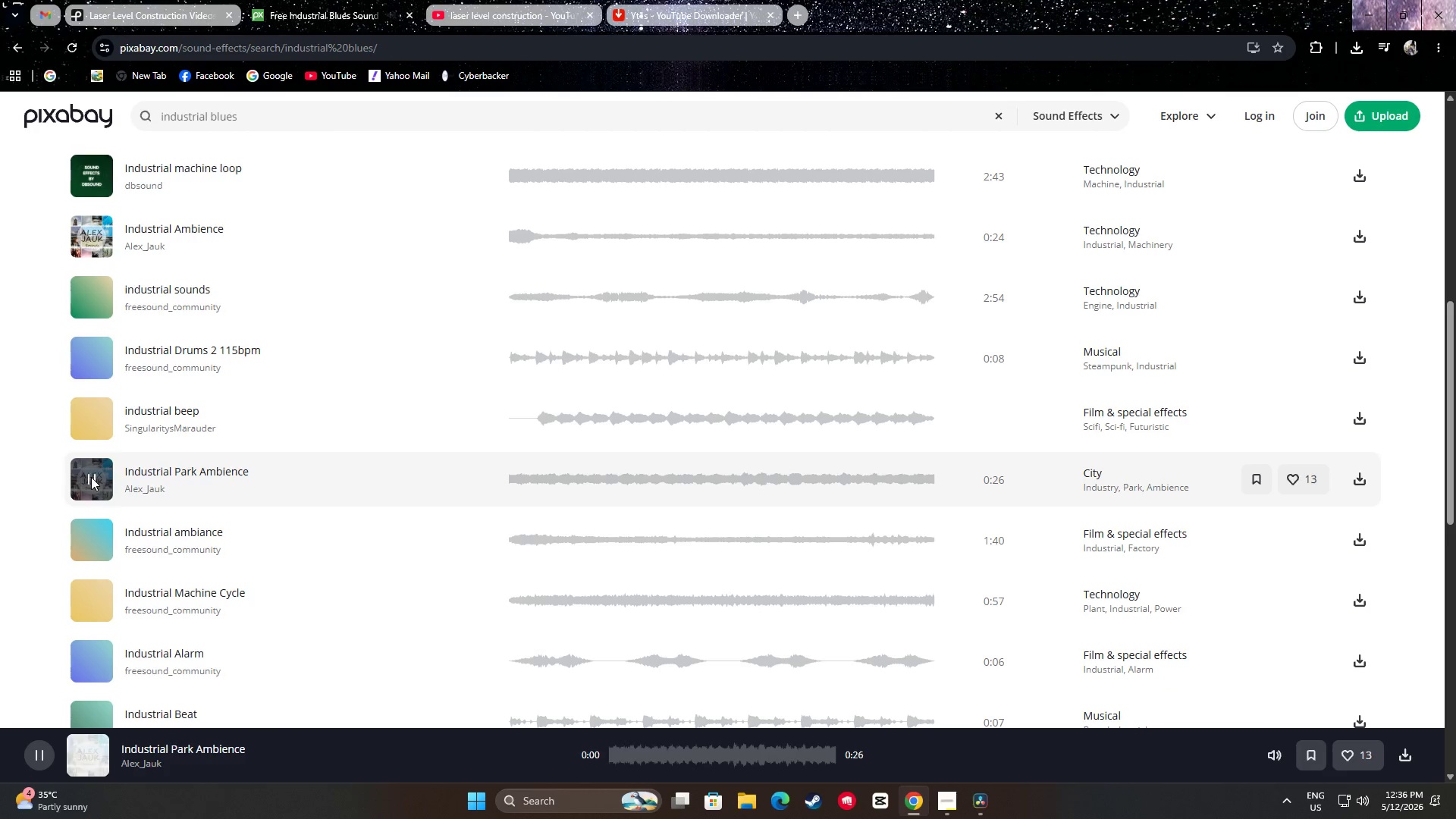 
left_click([91, 477])
 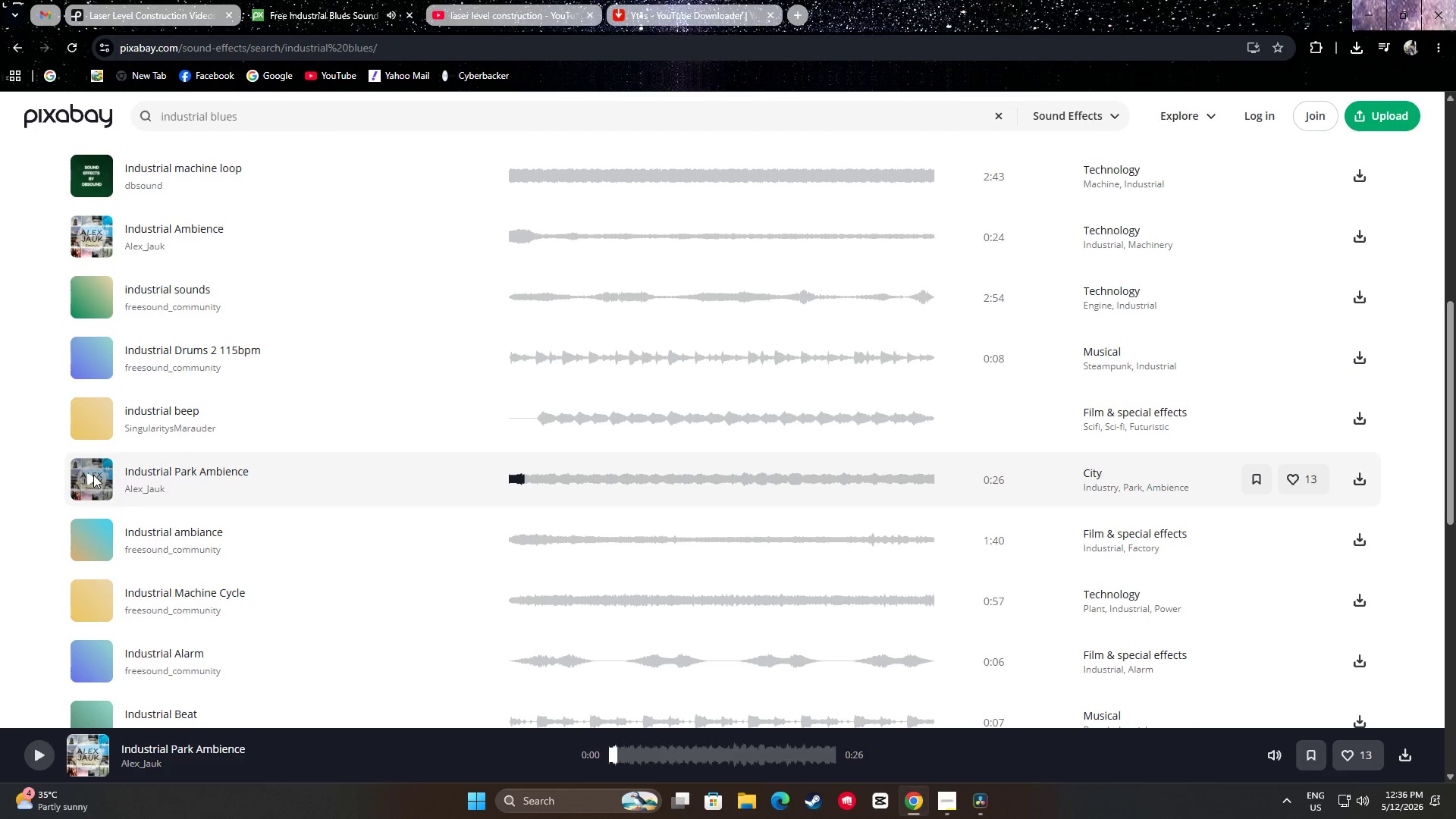 
scroll: coordinate [87, 472], scroll_direction: down, amount: 3.0
 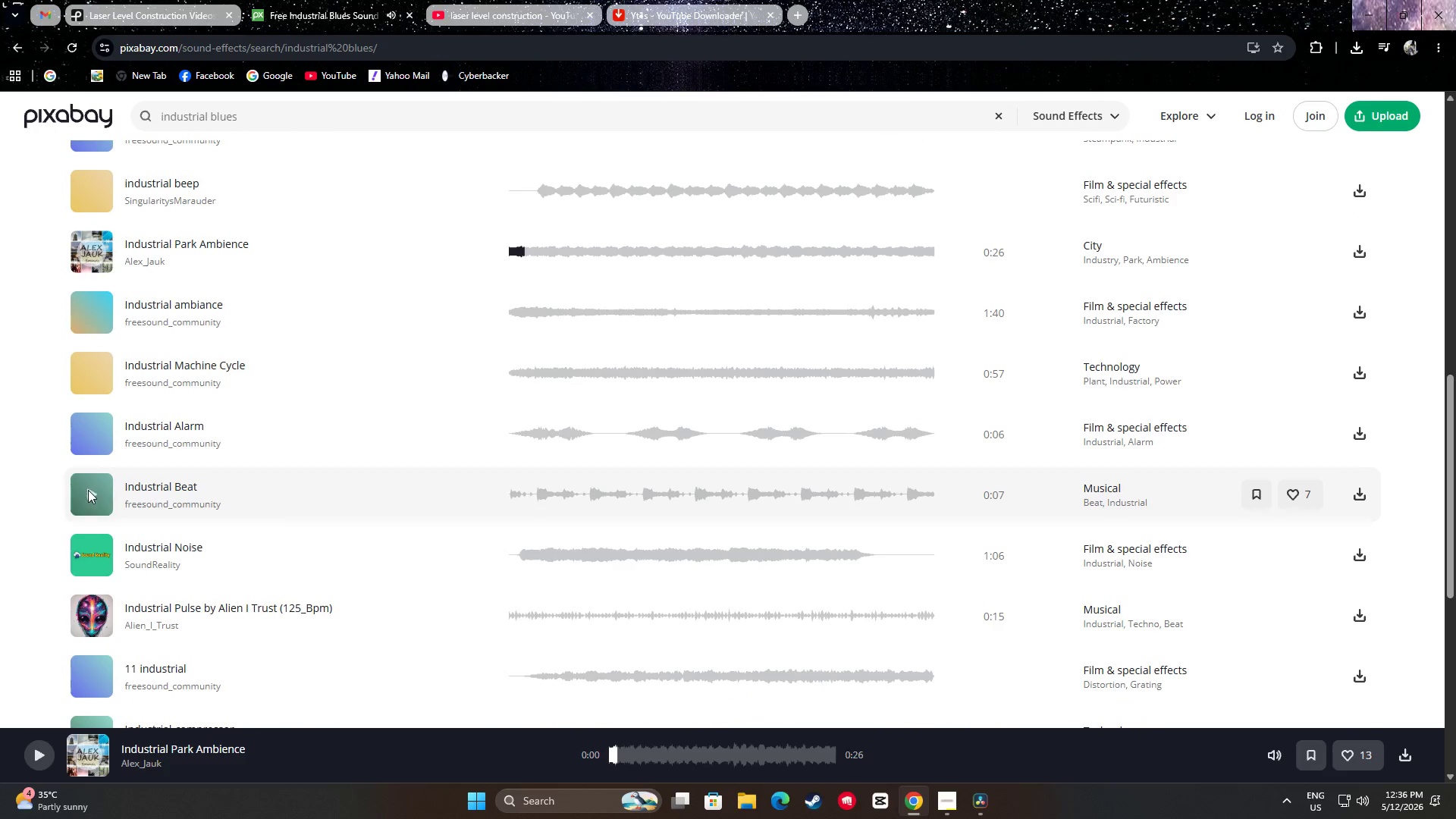 
left_click([88, 490])
 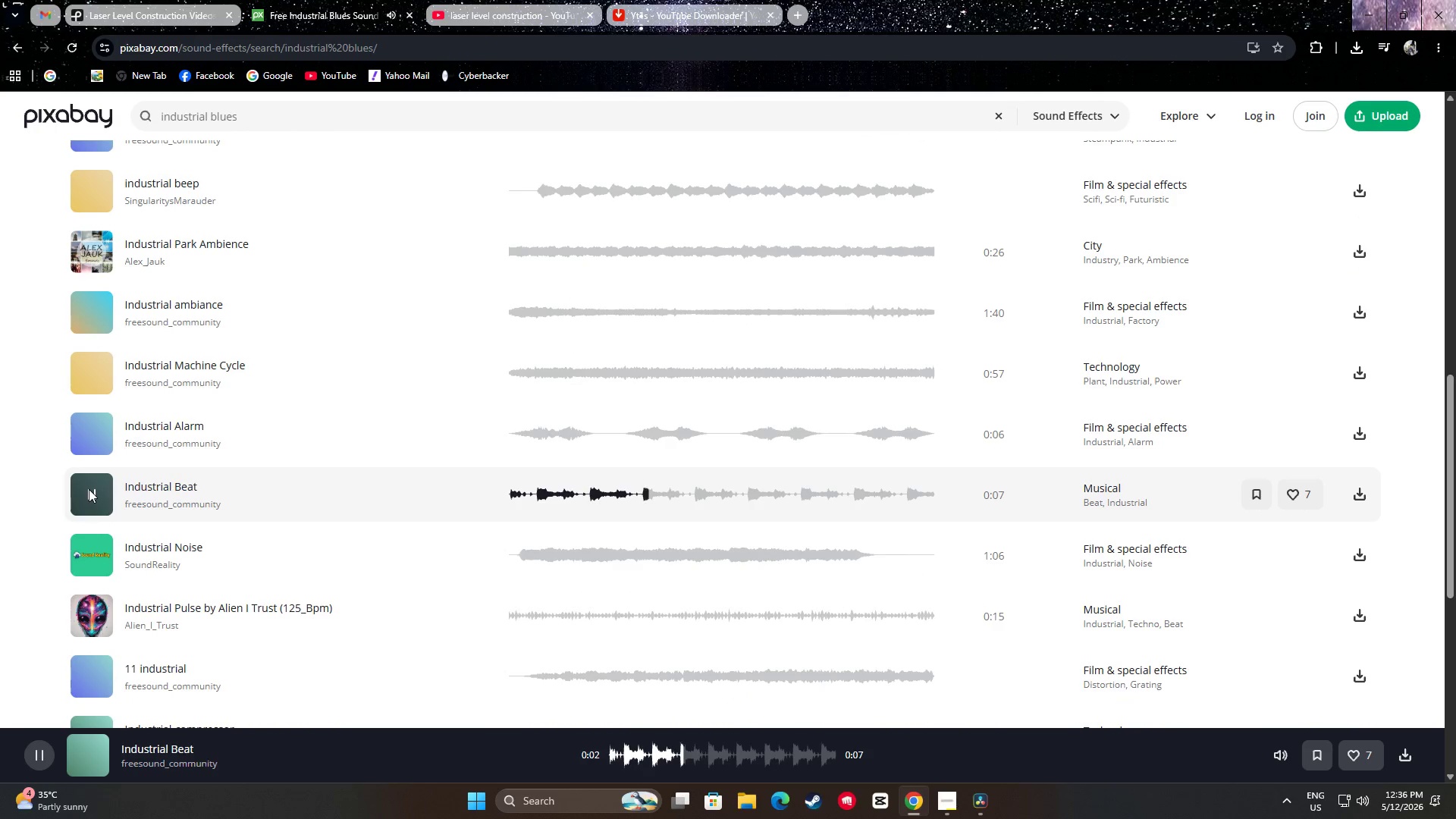 
scroll: coordinate [89, 488], scroll_direction: down, amount: 1.0
 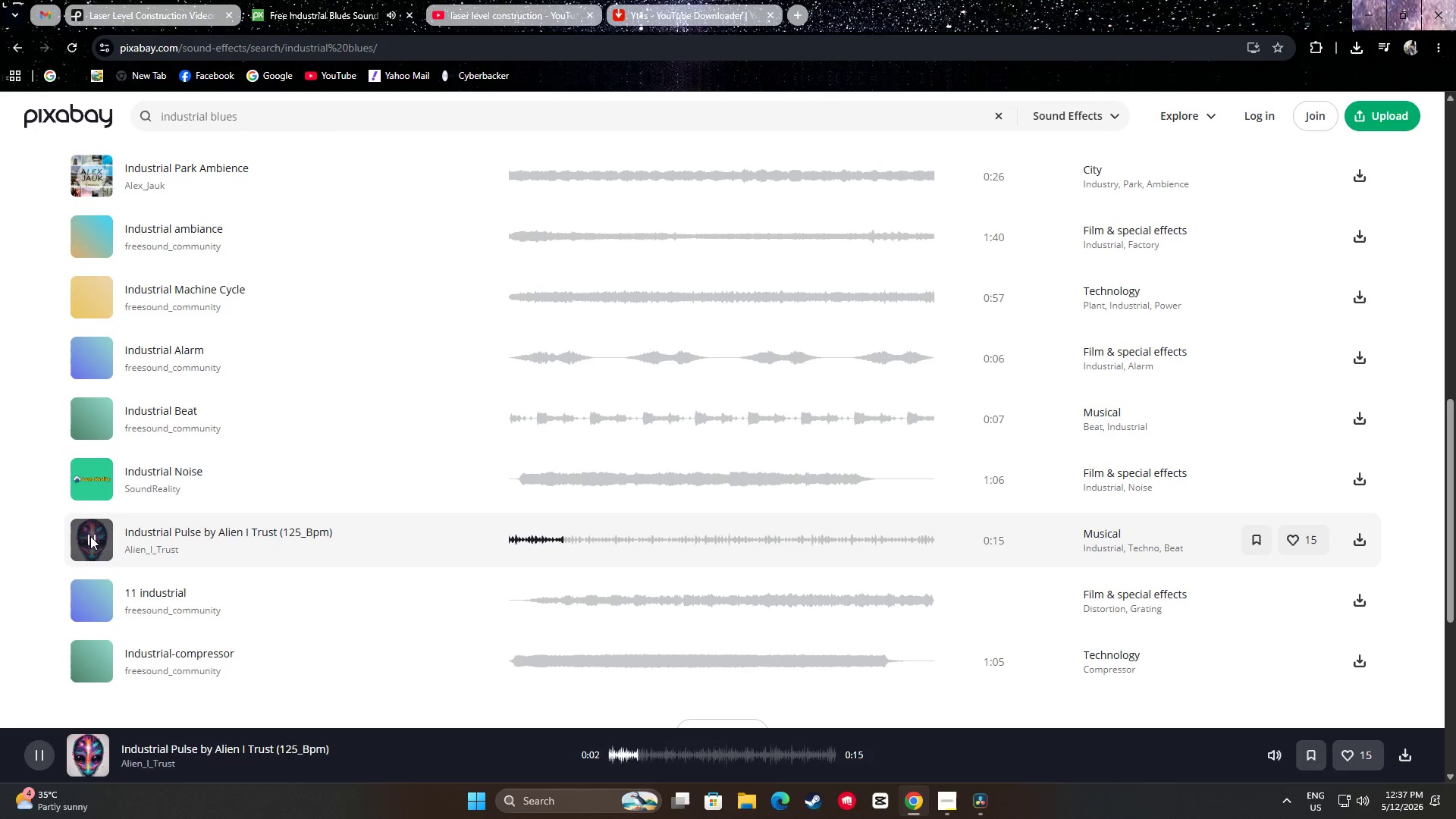 
left_click([90, 536])
 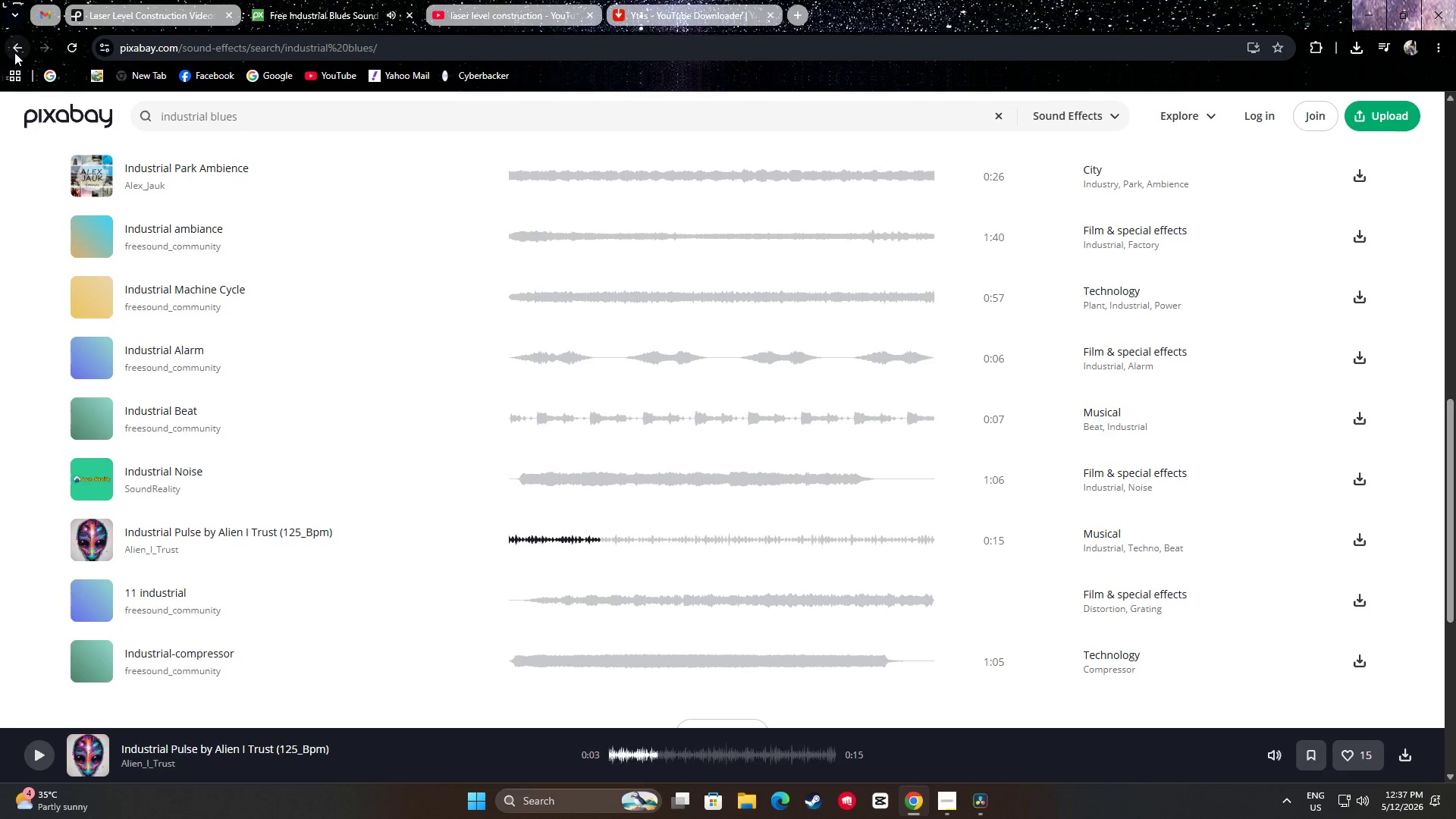 
double_click([14, 52])
 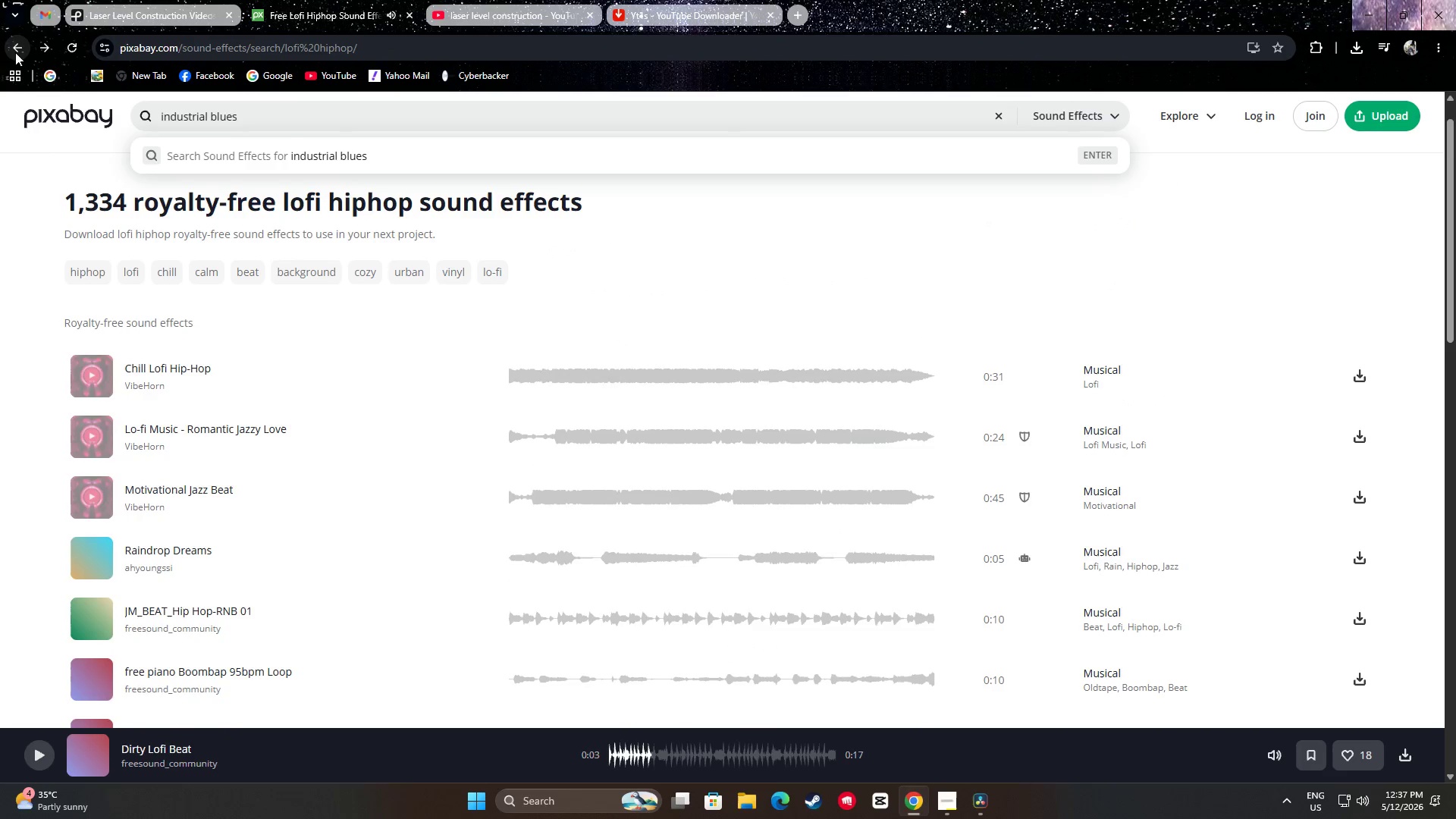 
left_click([15, 52])
 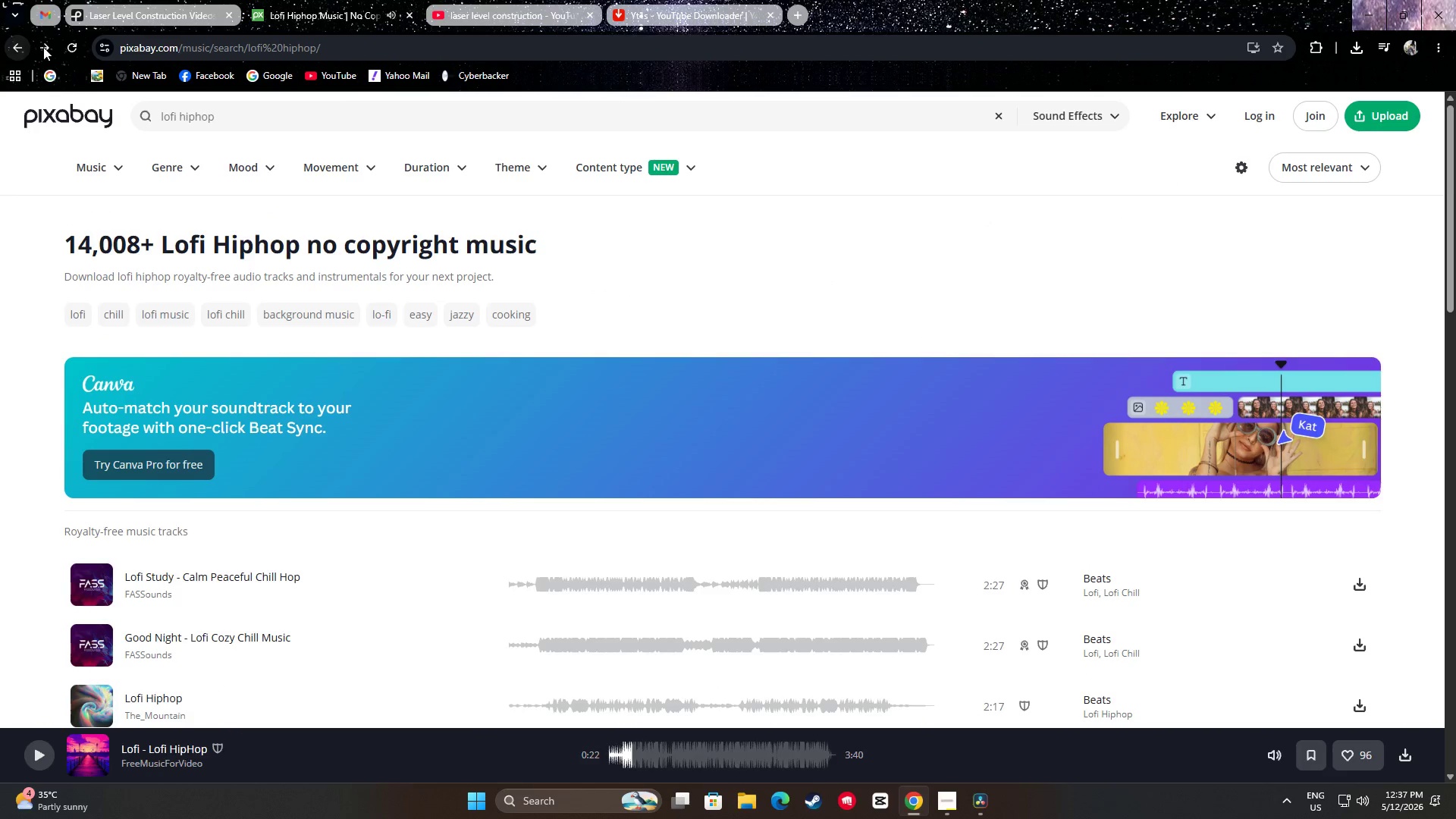 
left_click([46, 47])
 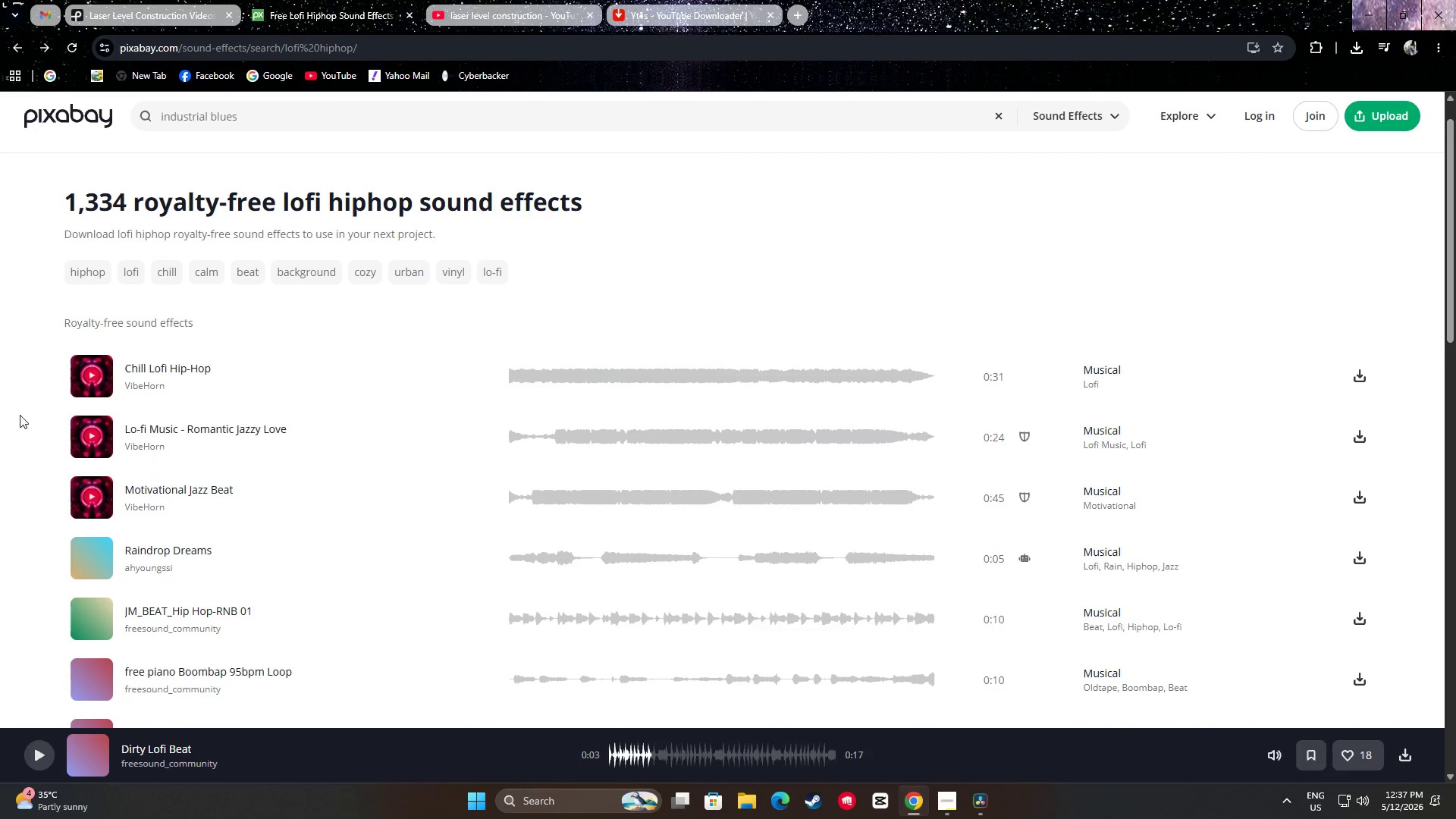 
left_click([100, 370])
 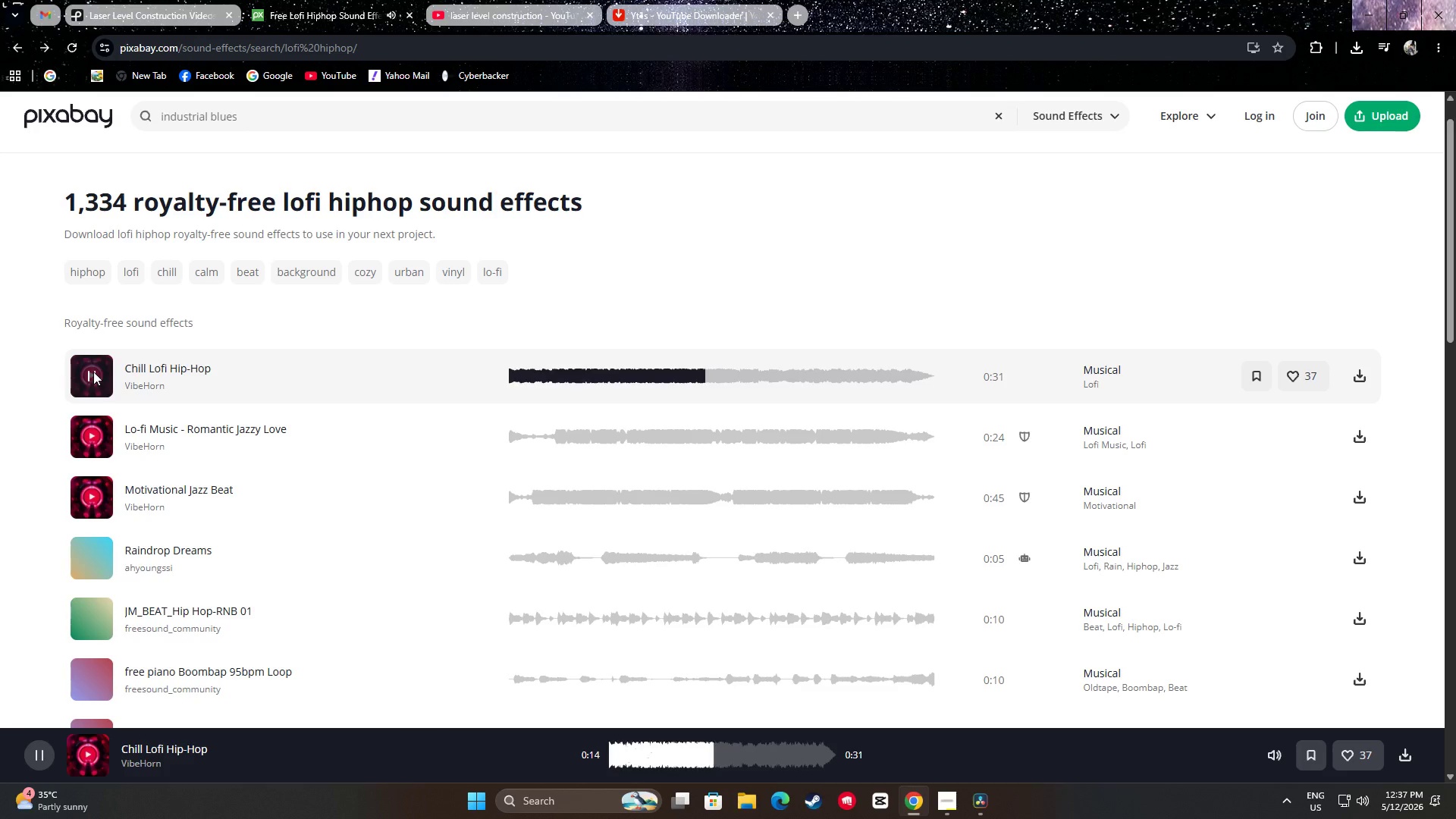 
wait(19.76)
 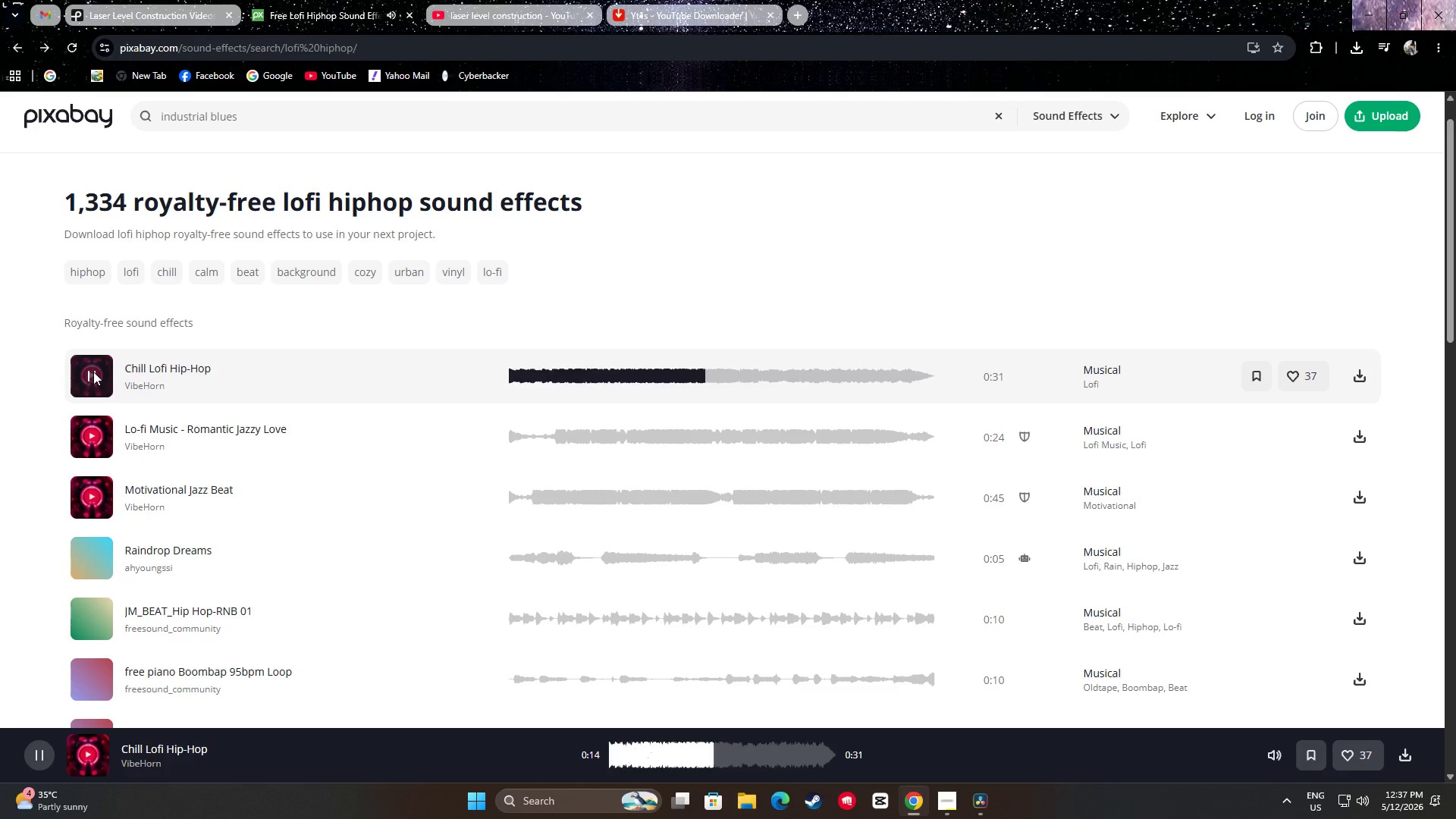 
mouse_move([98, 384])
 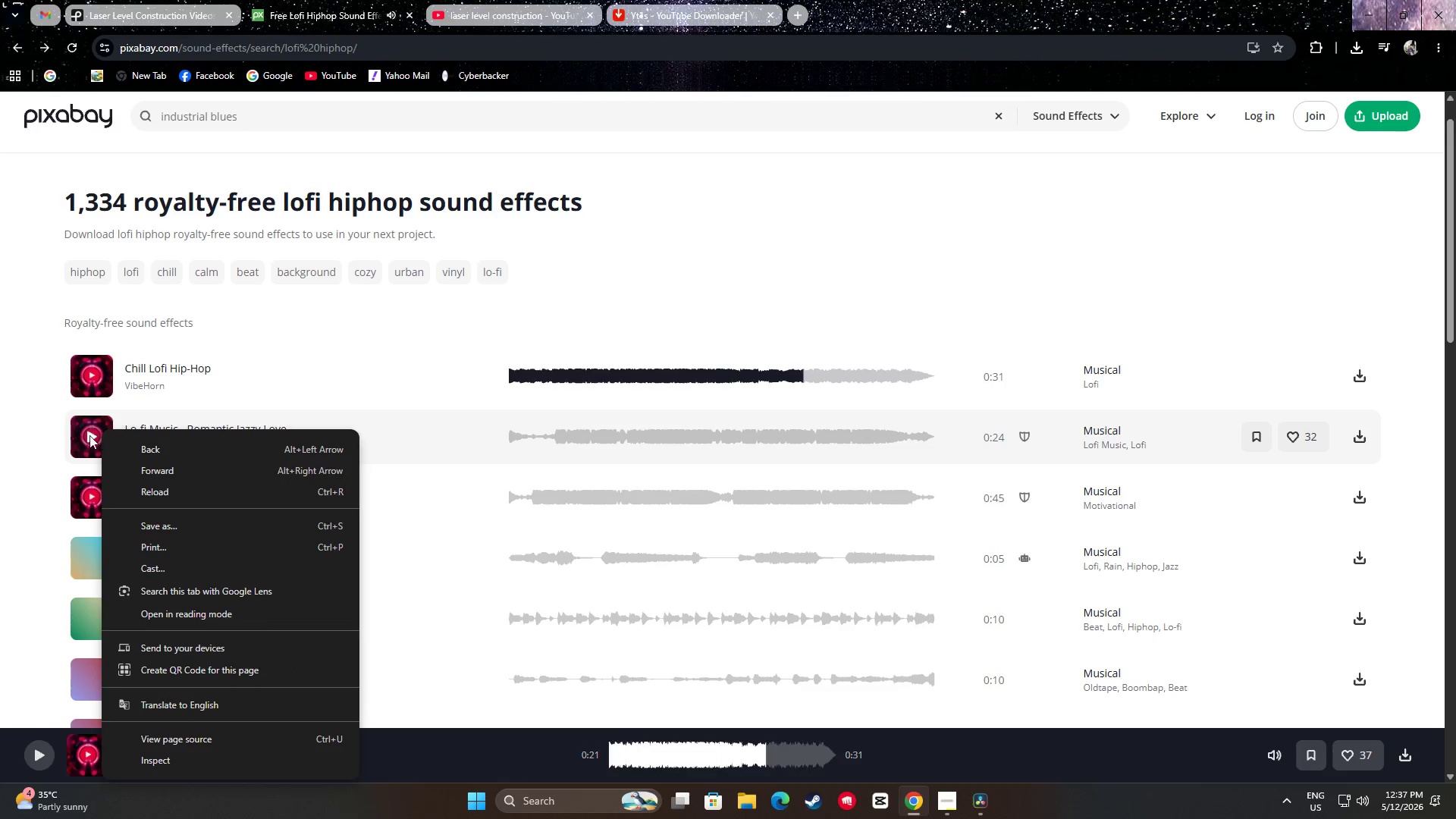 
left_click([52, 436])
 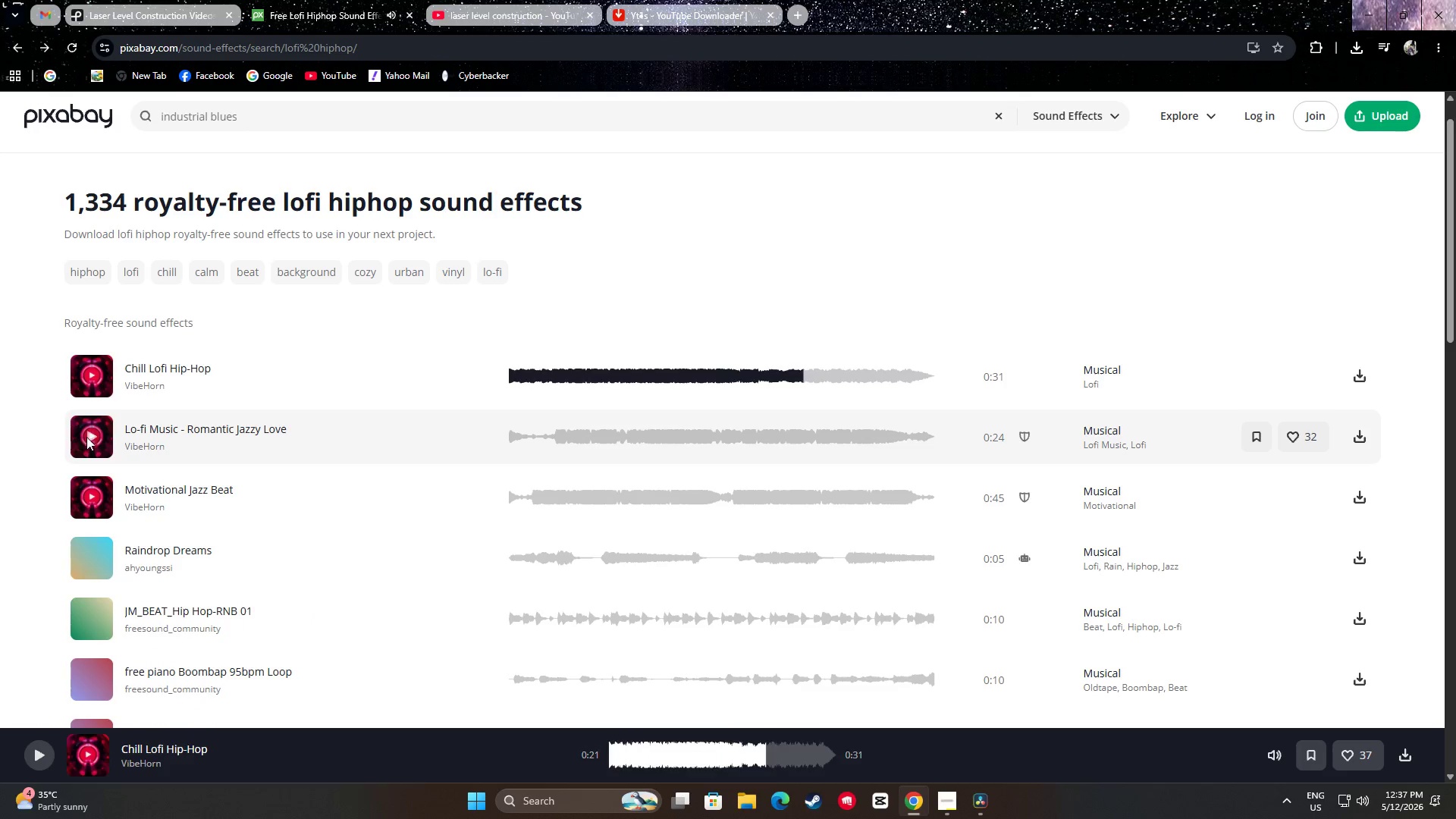 
left_click([89, 435])
 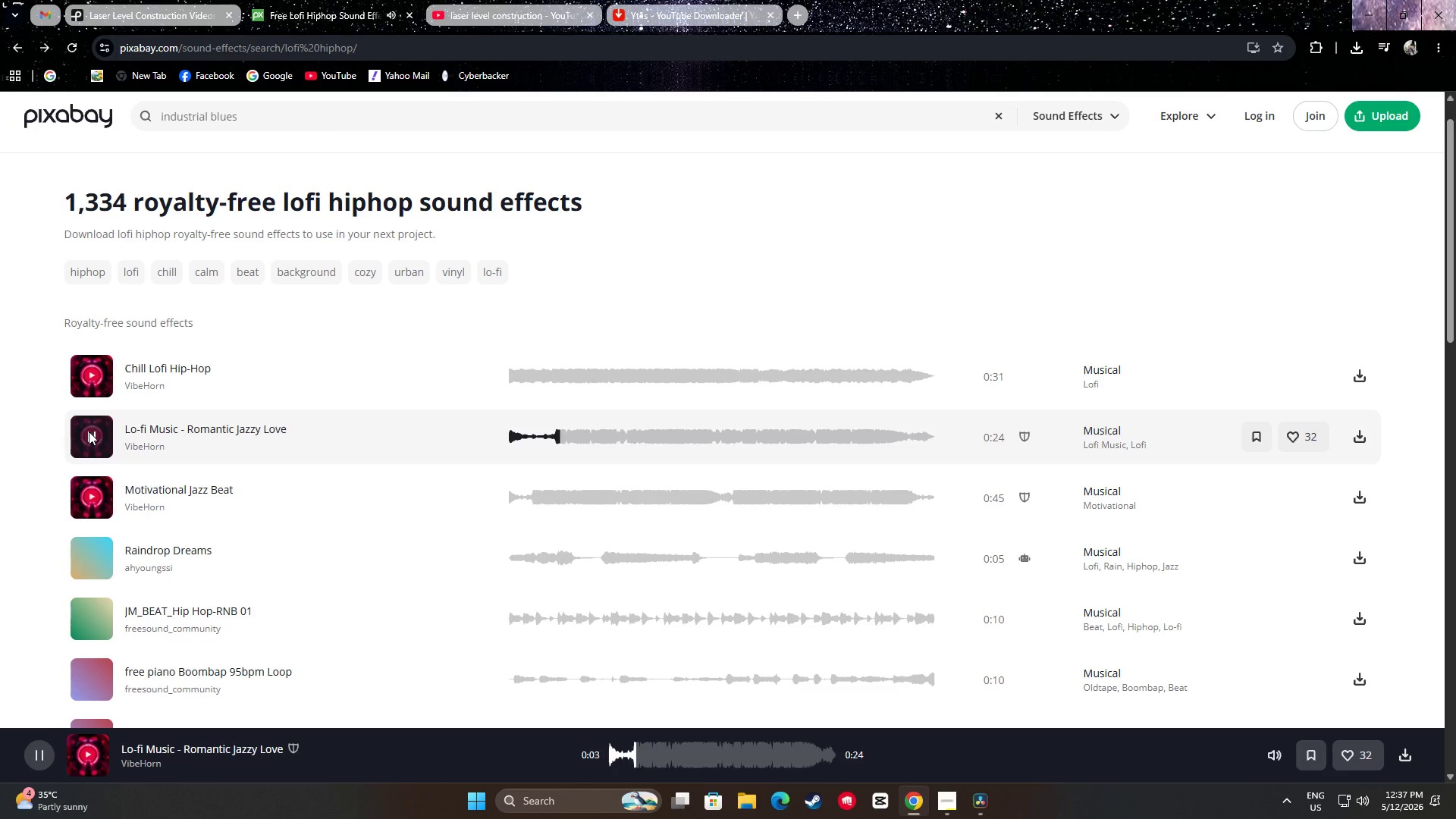 
mouse_move([116, 469])
 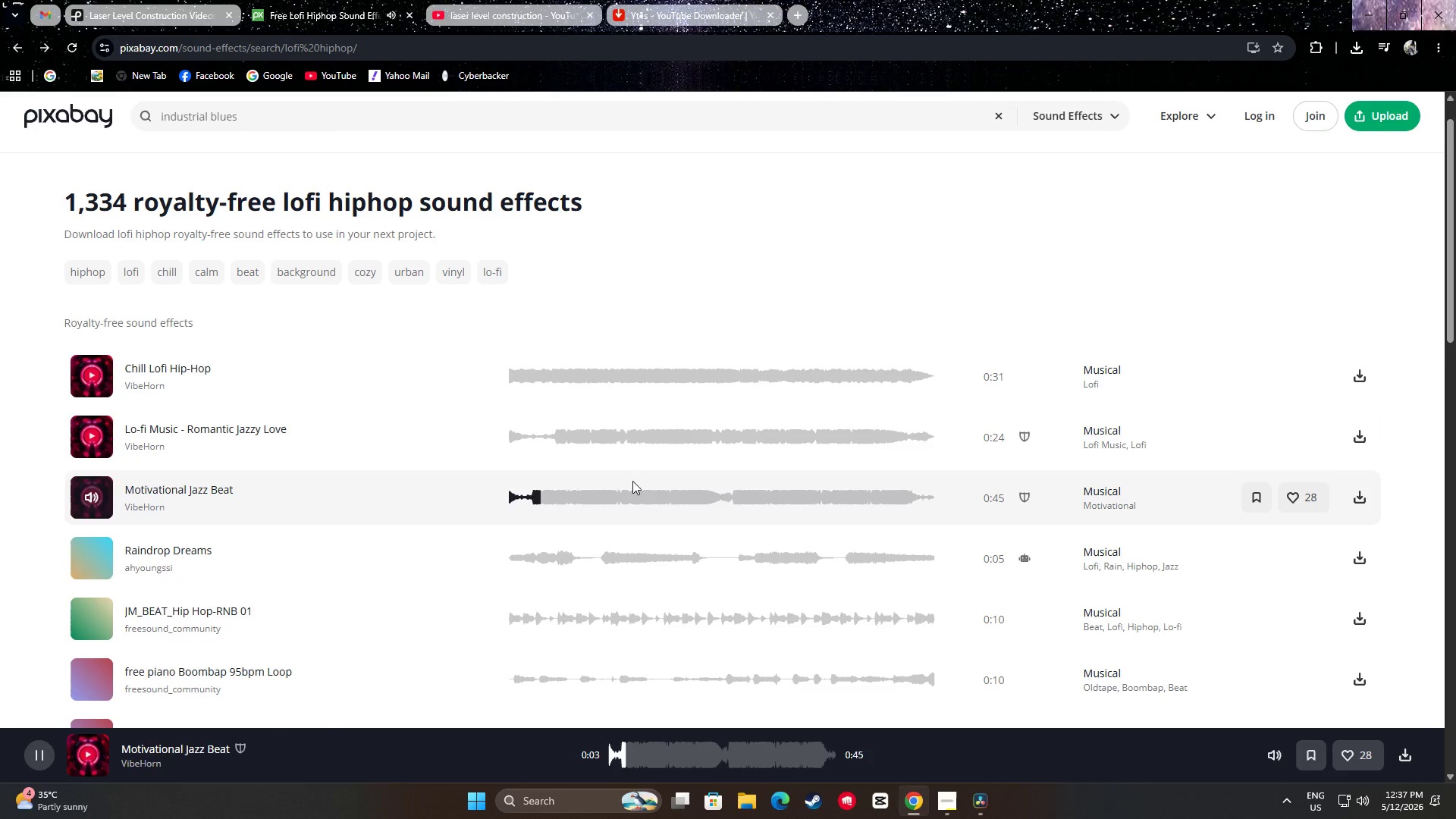 
left_click([864, 494])
 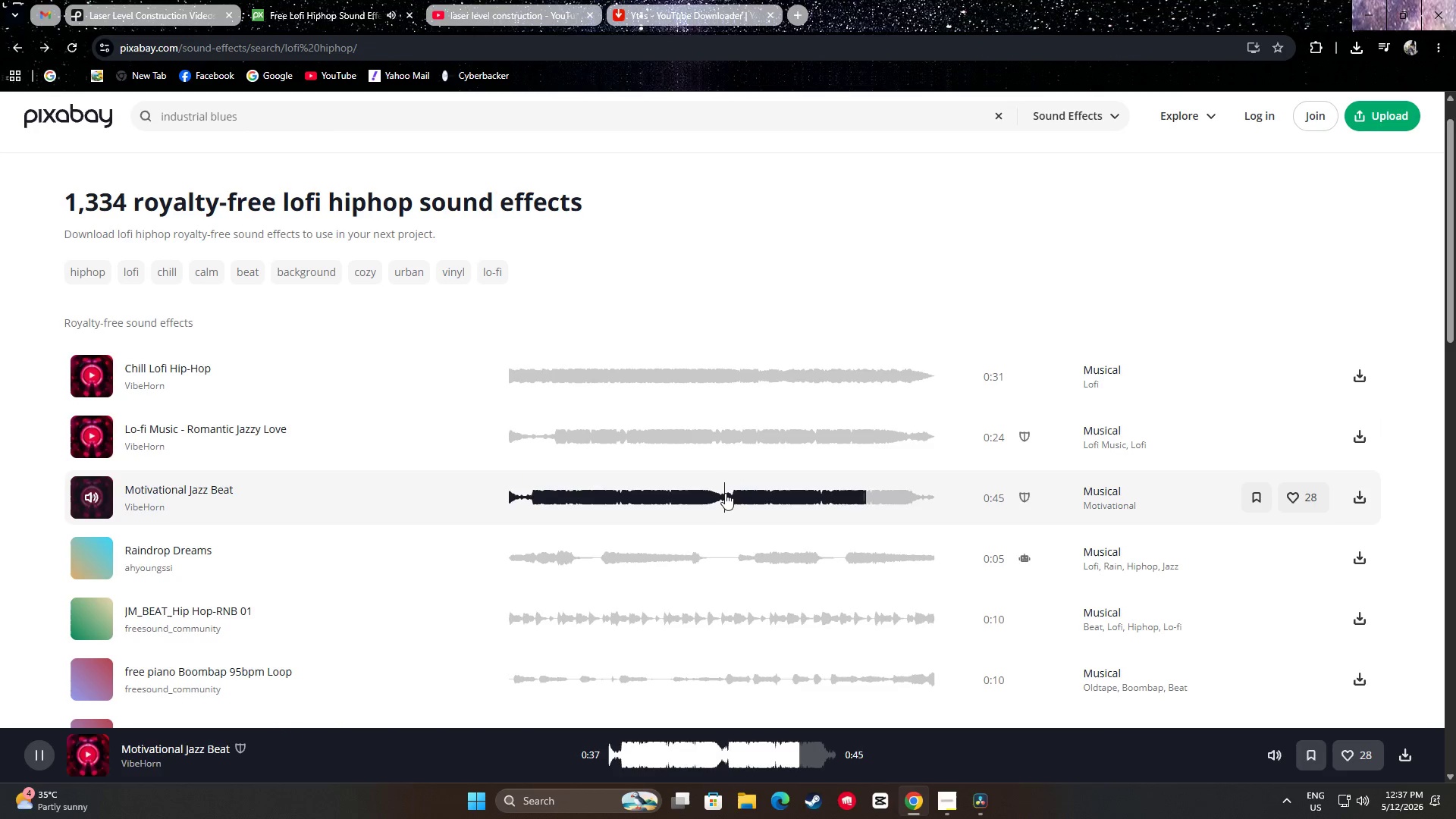 
double_click([717, 493])
 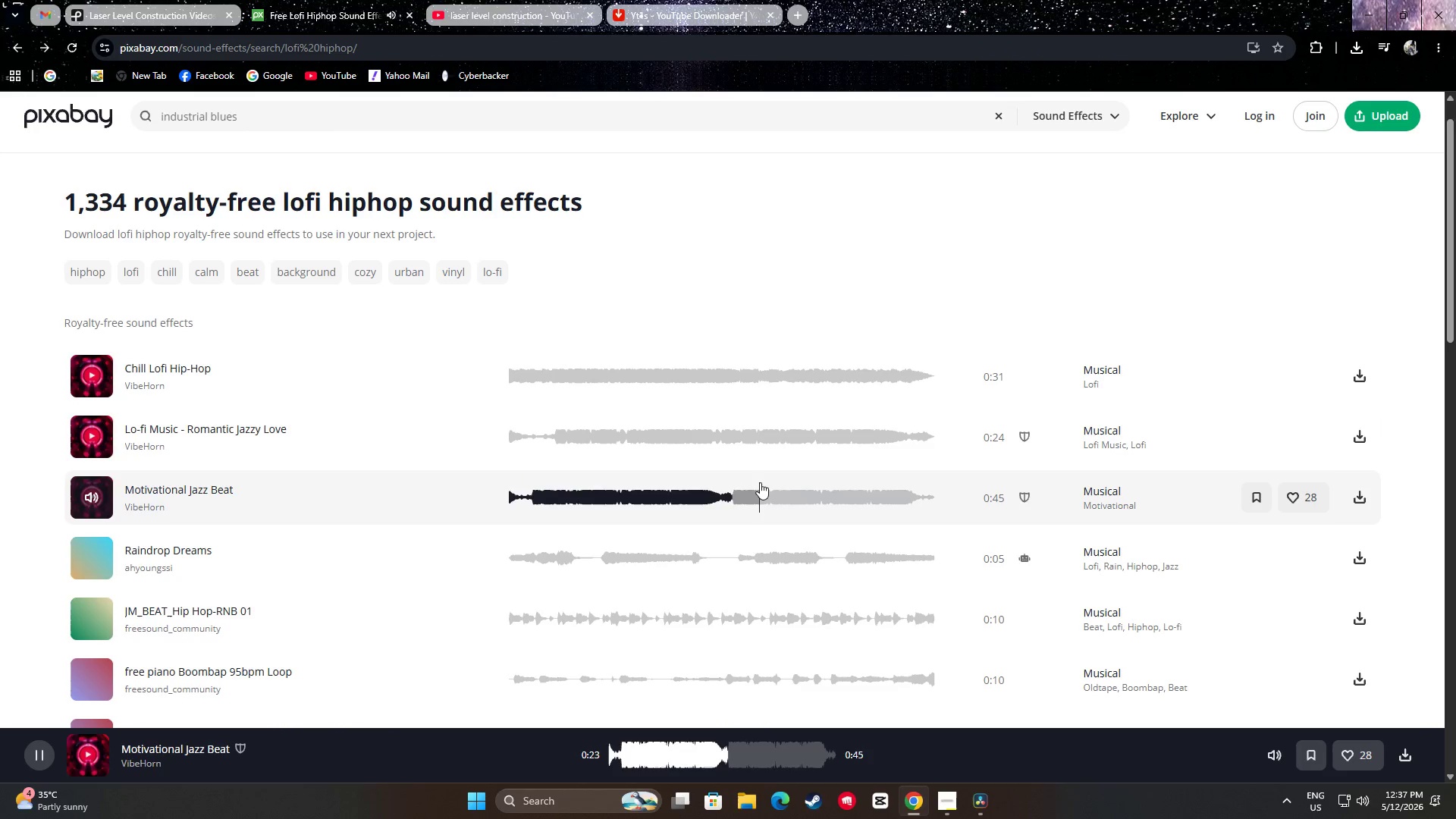 
left_click([799, 488])
 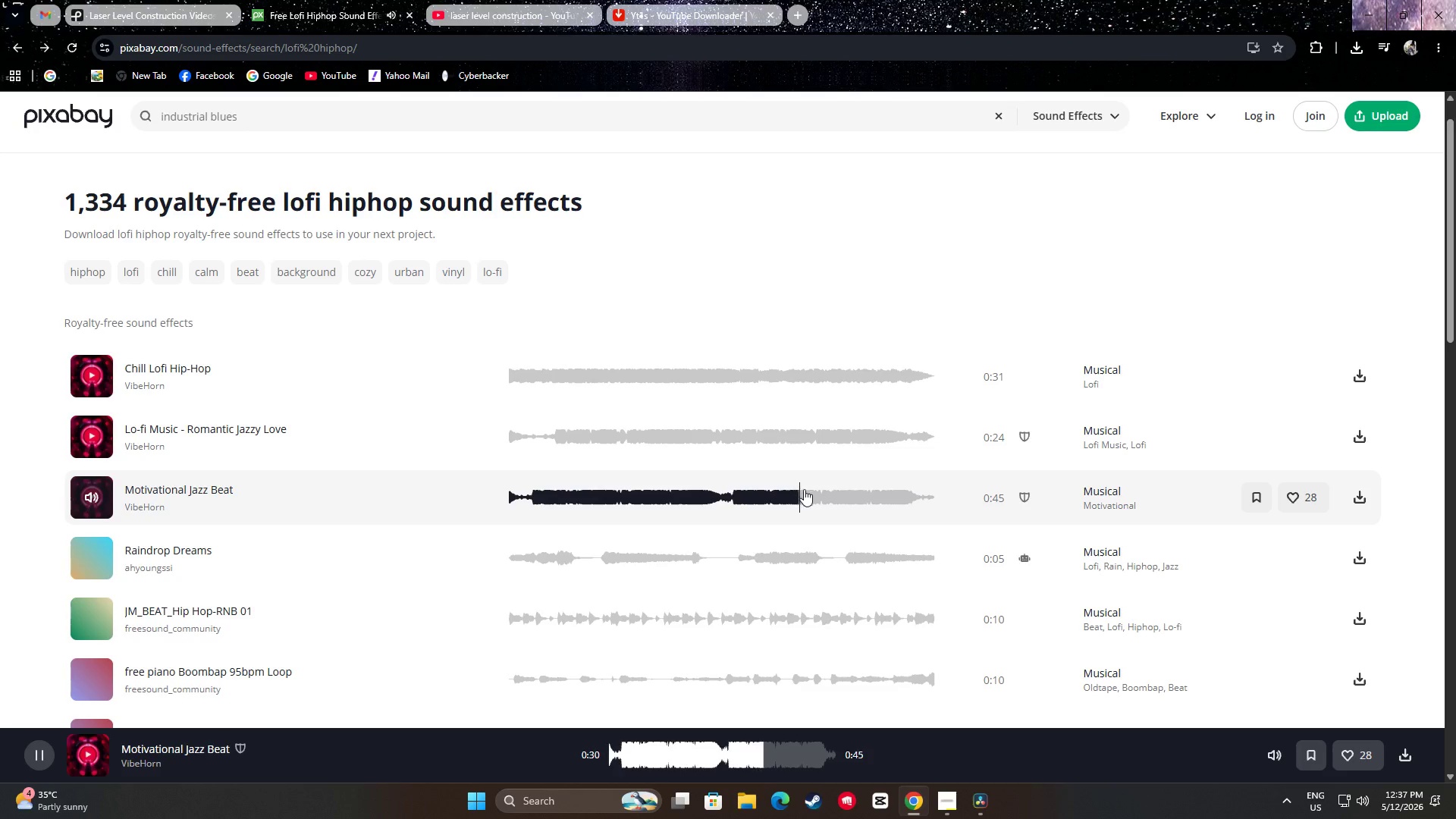 
left_click([848, 491])
 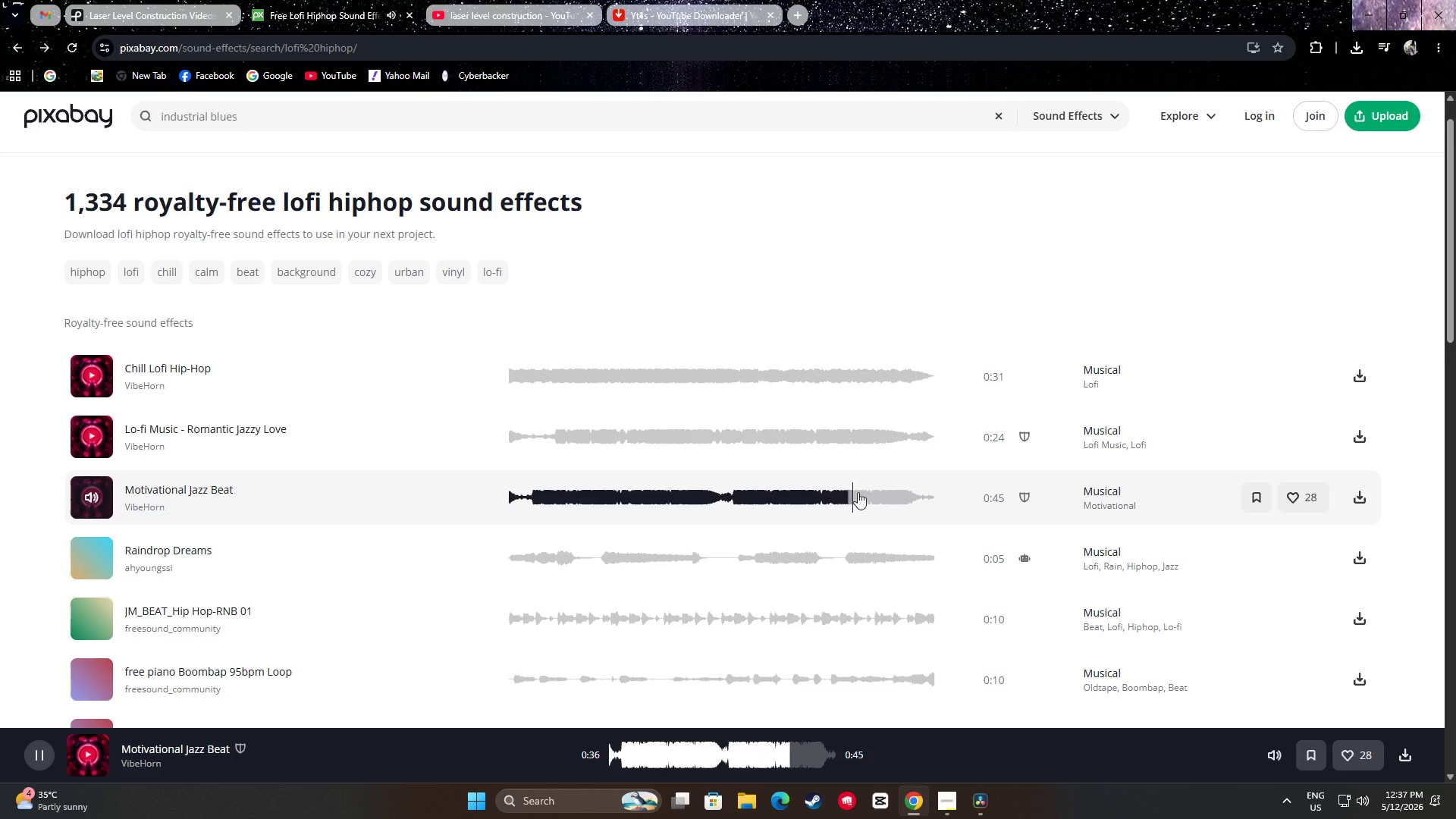 
left_click([885, 493])
 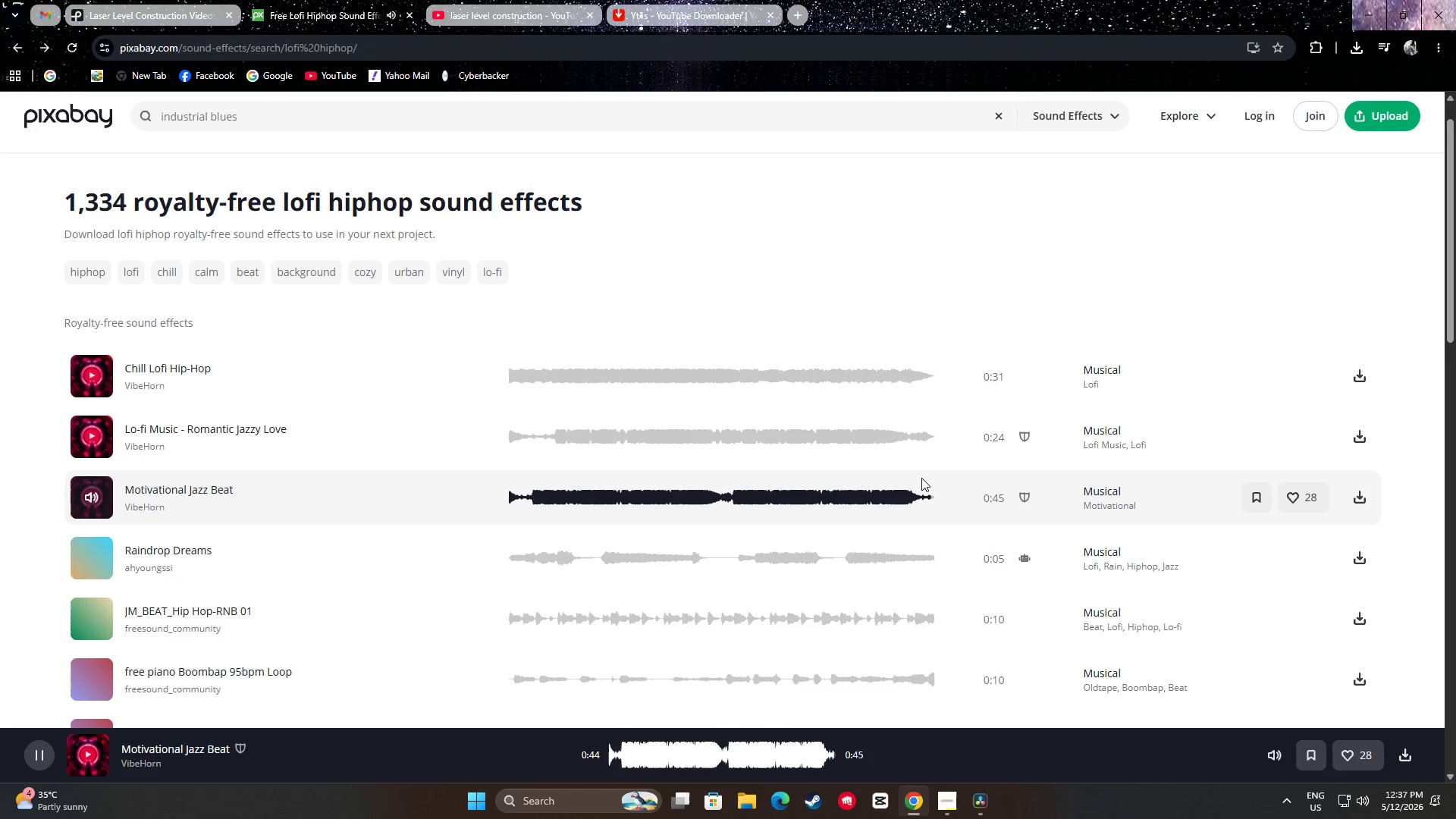 
wait(8.91)
 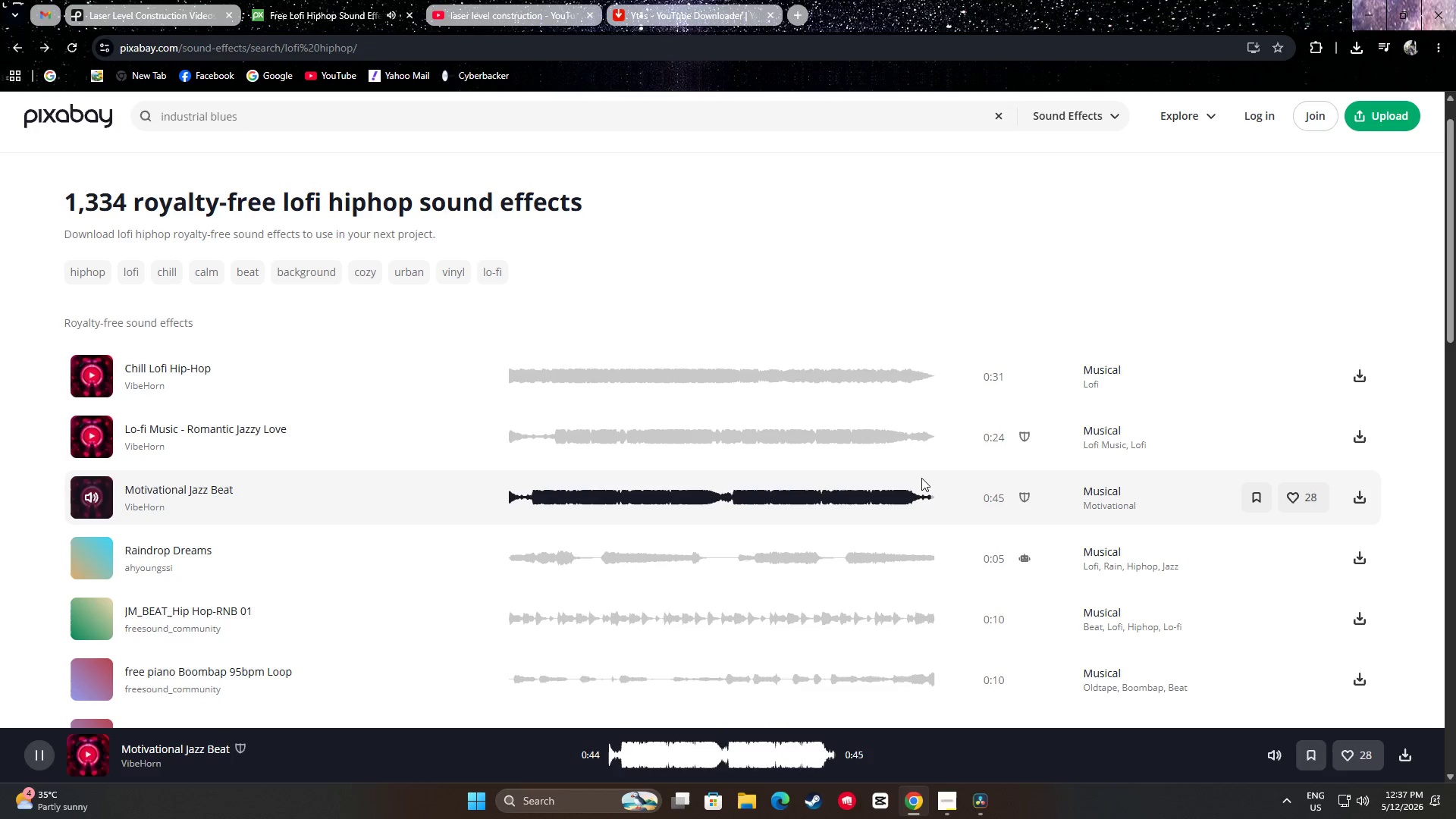 
left_click([88, 375])
 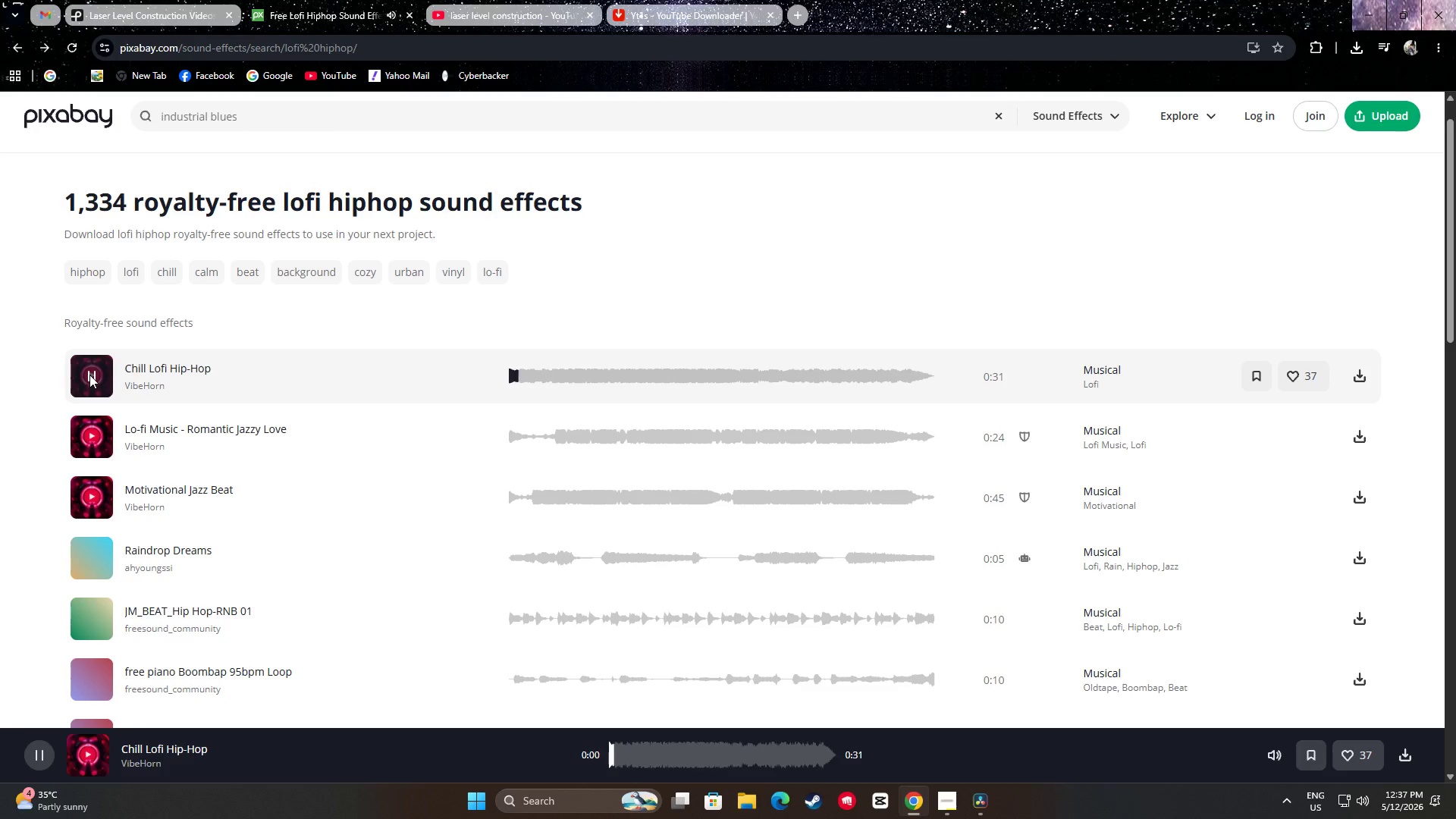 
left_click([89, 375])
 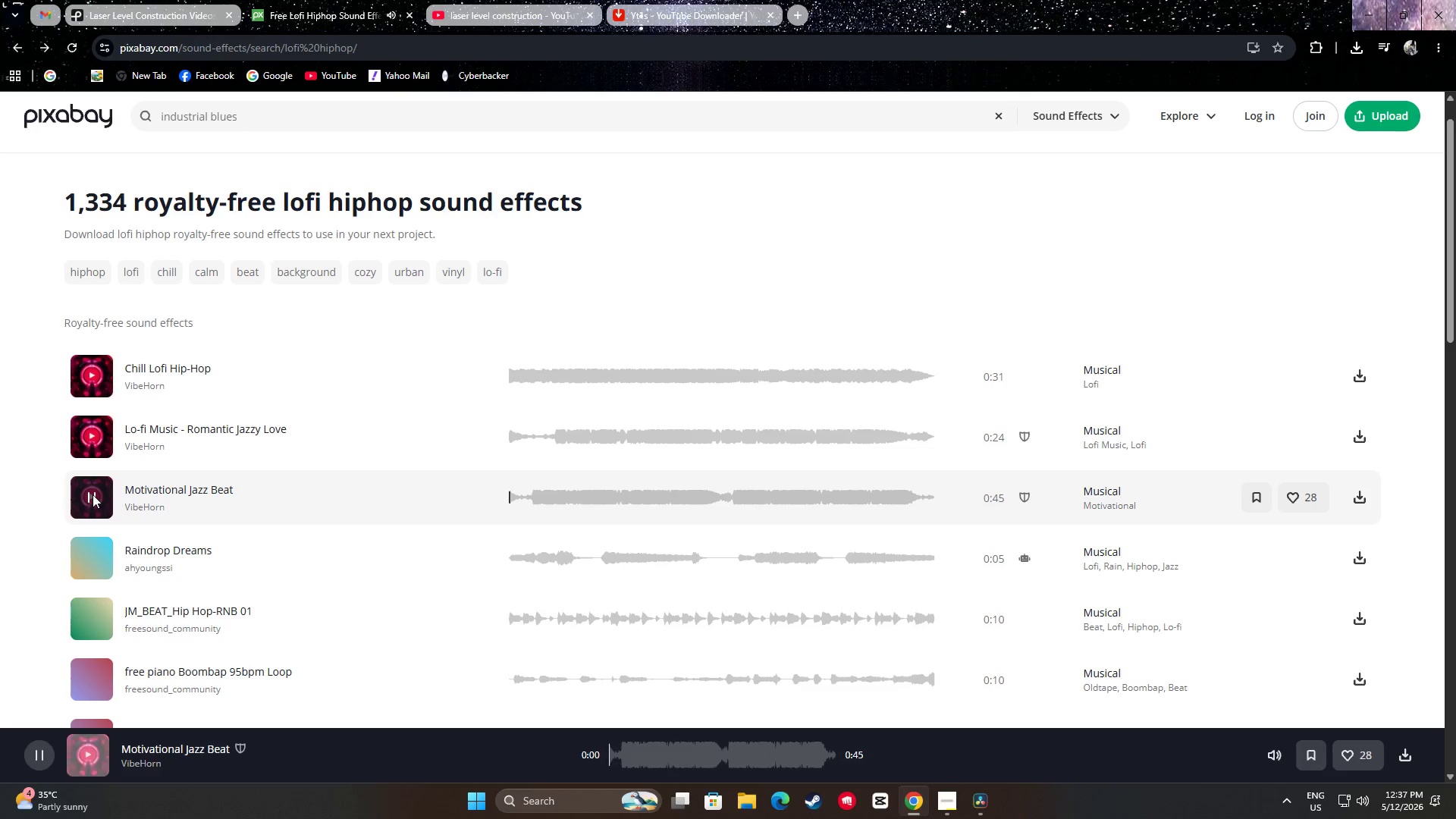 
left_click([93, 494])
 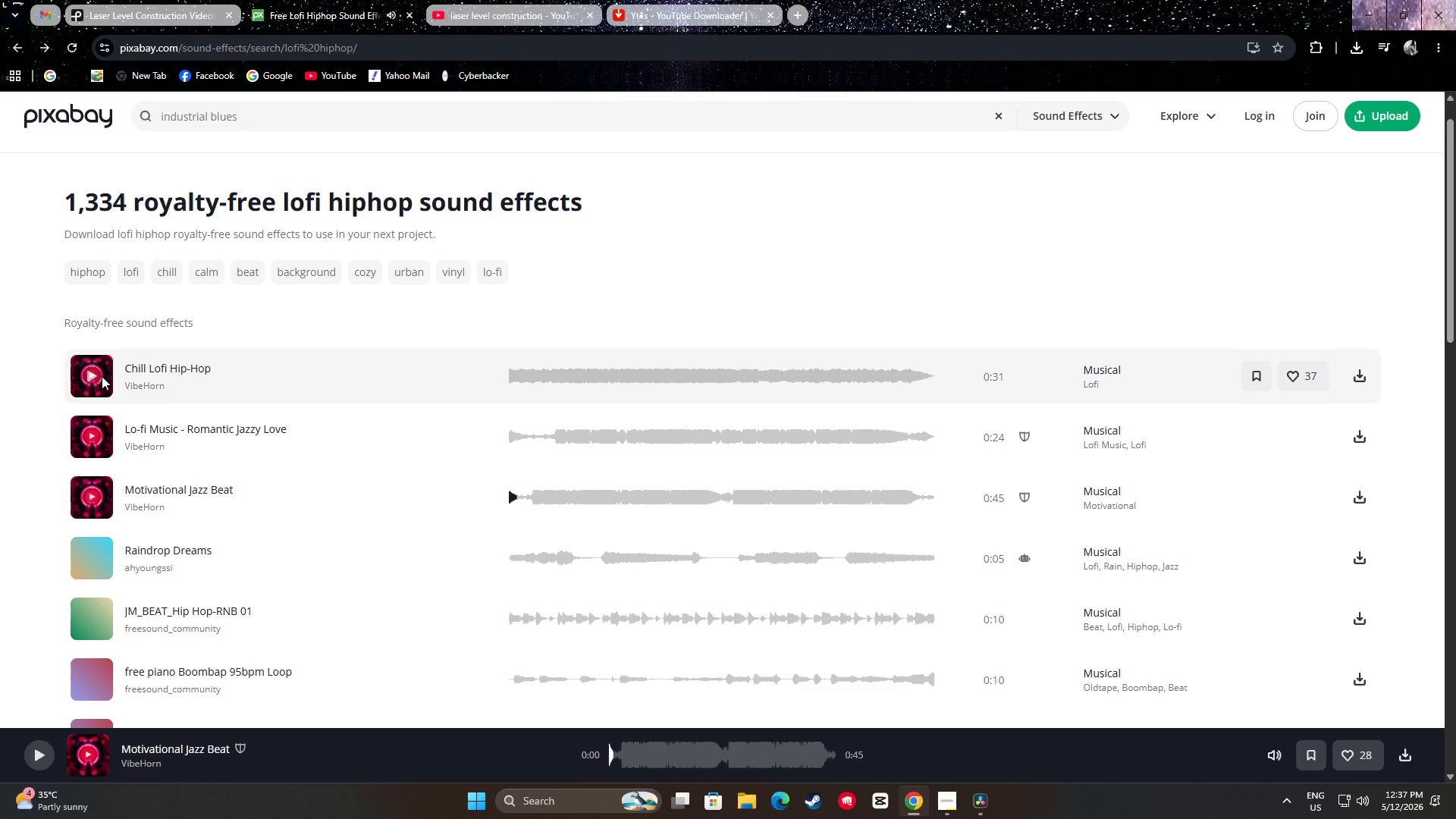 
left_click([94, 375])
 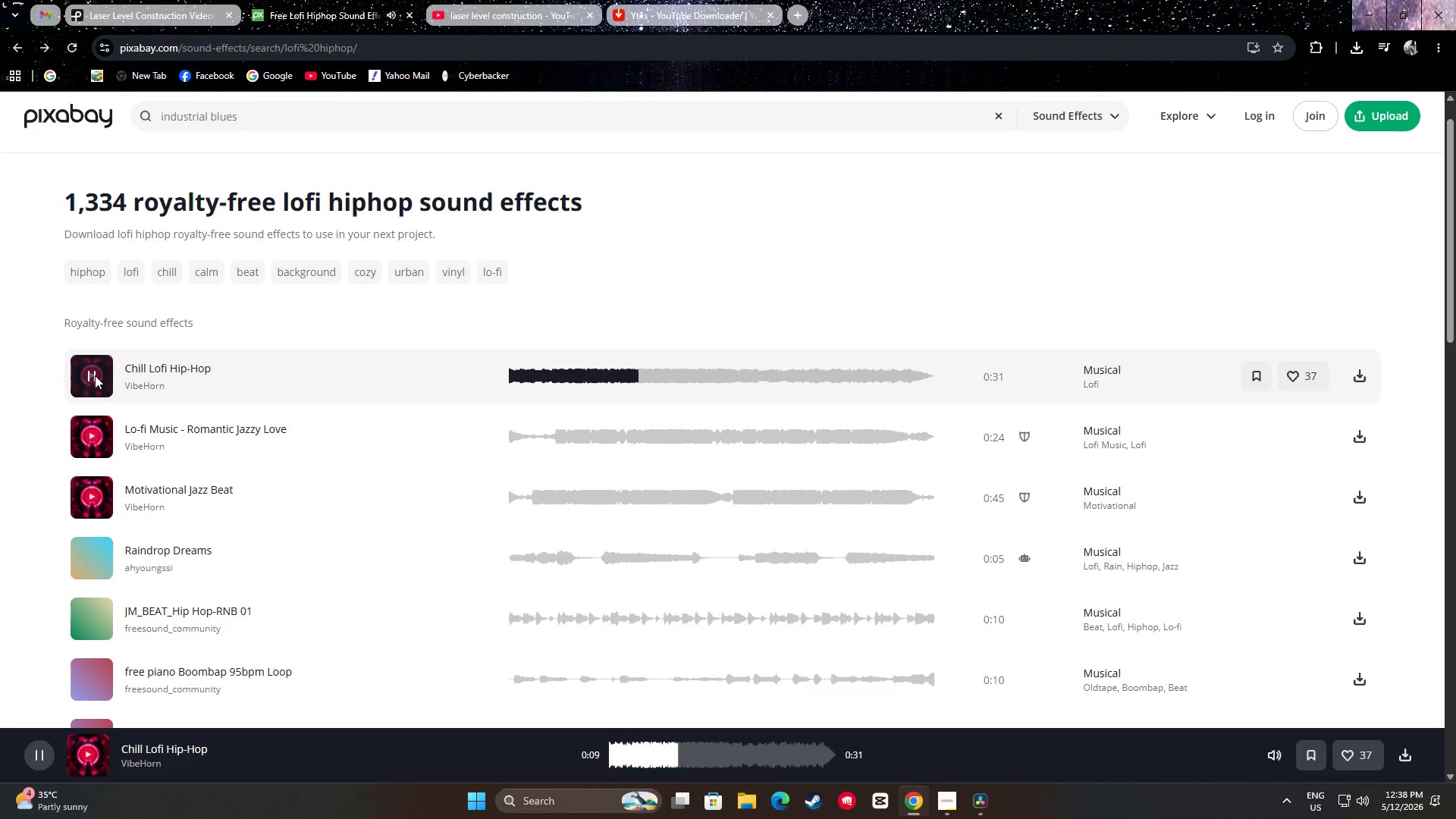 
wait(14.84)
 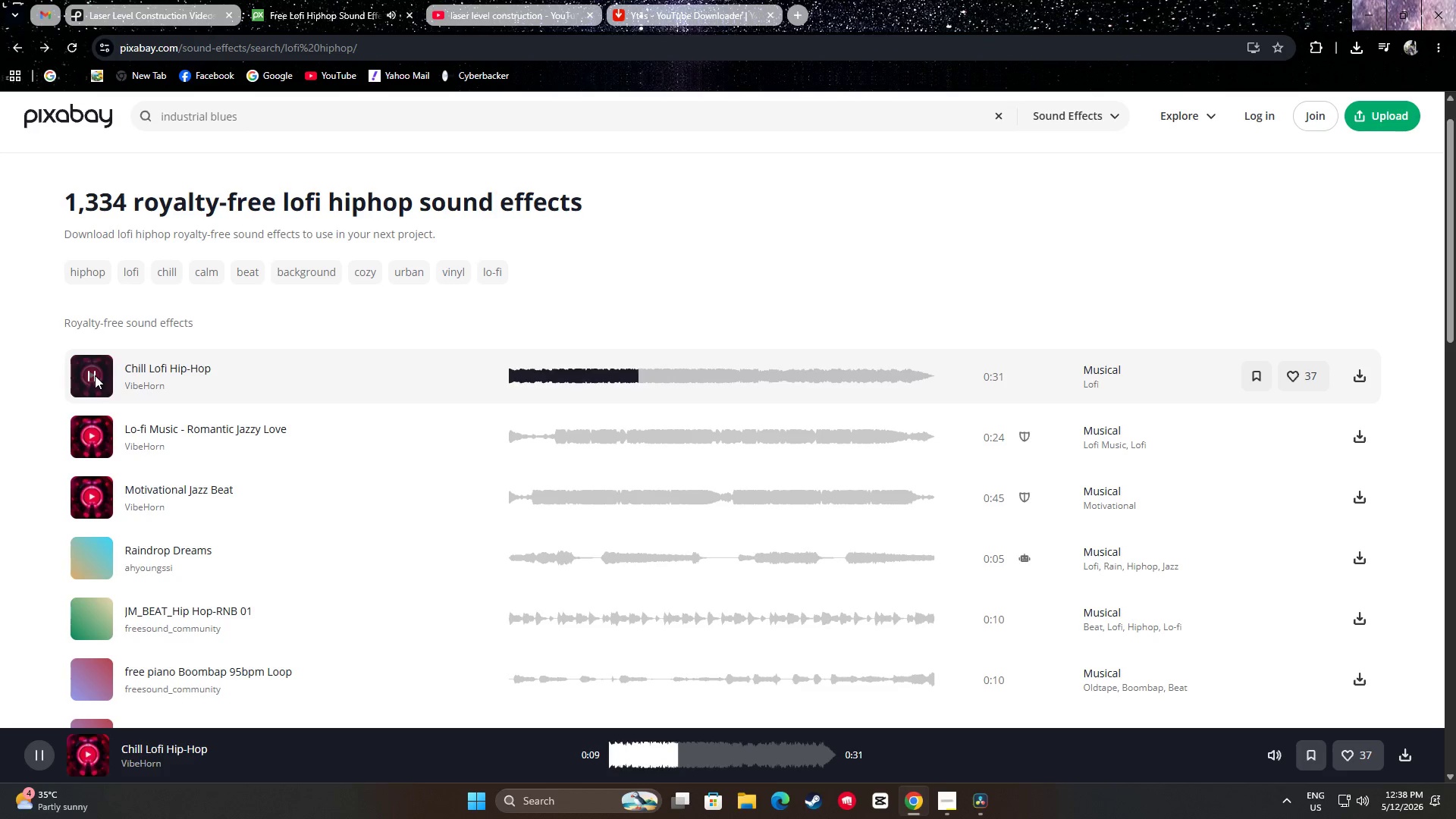 
left_click([95, 375])
 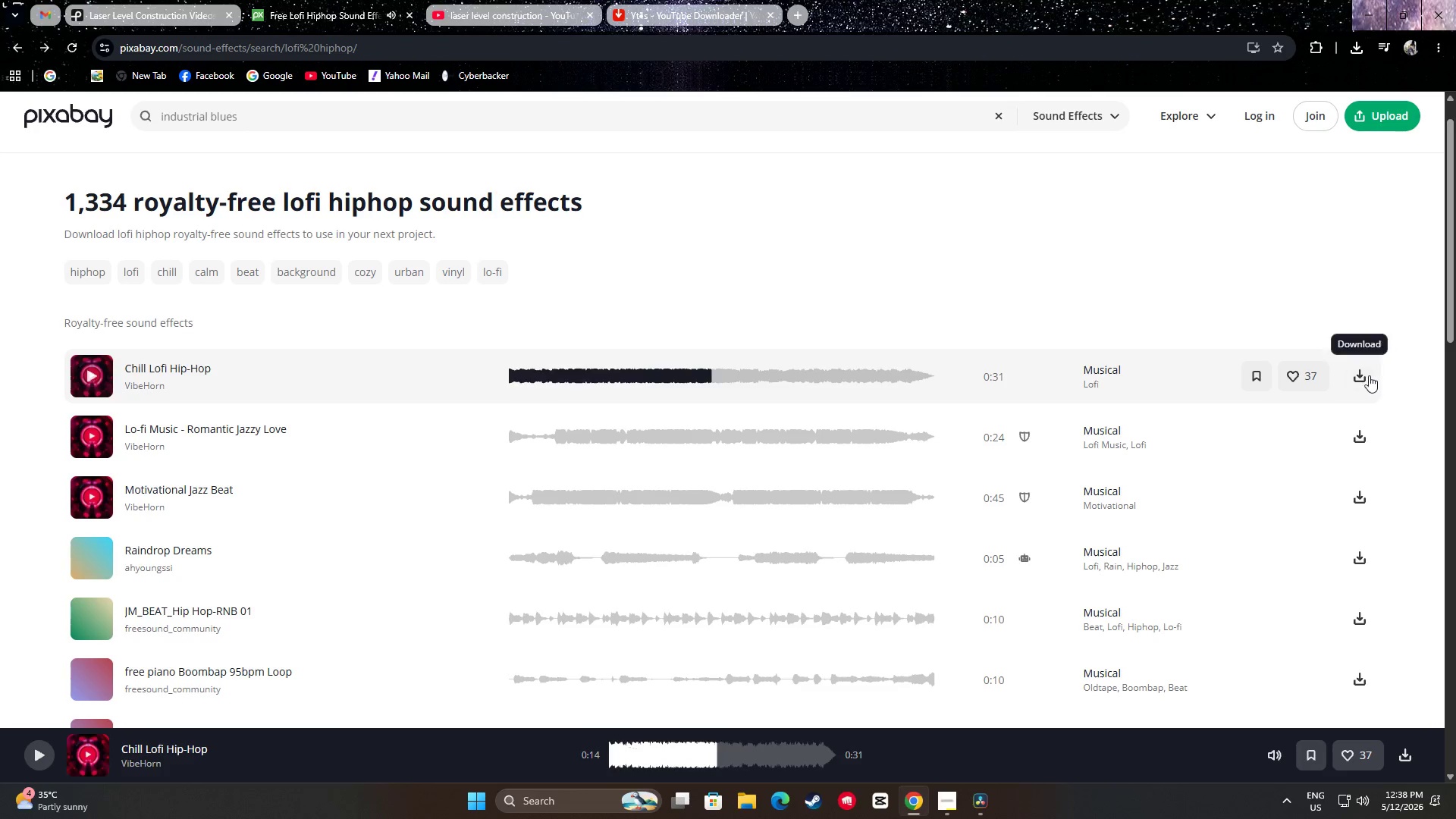 
double_click([1180, 270])
 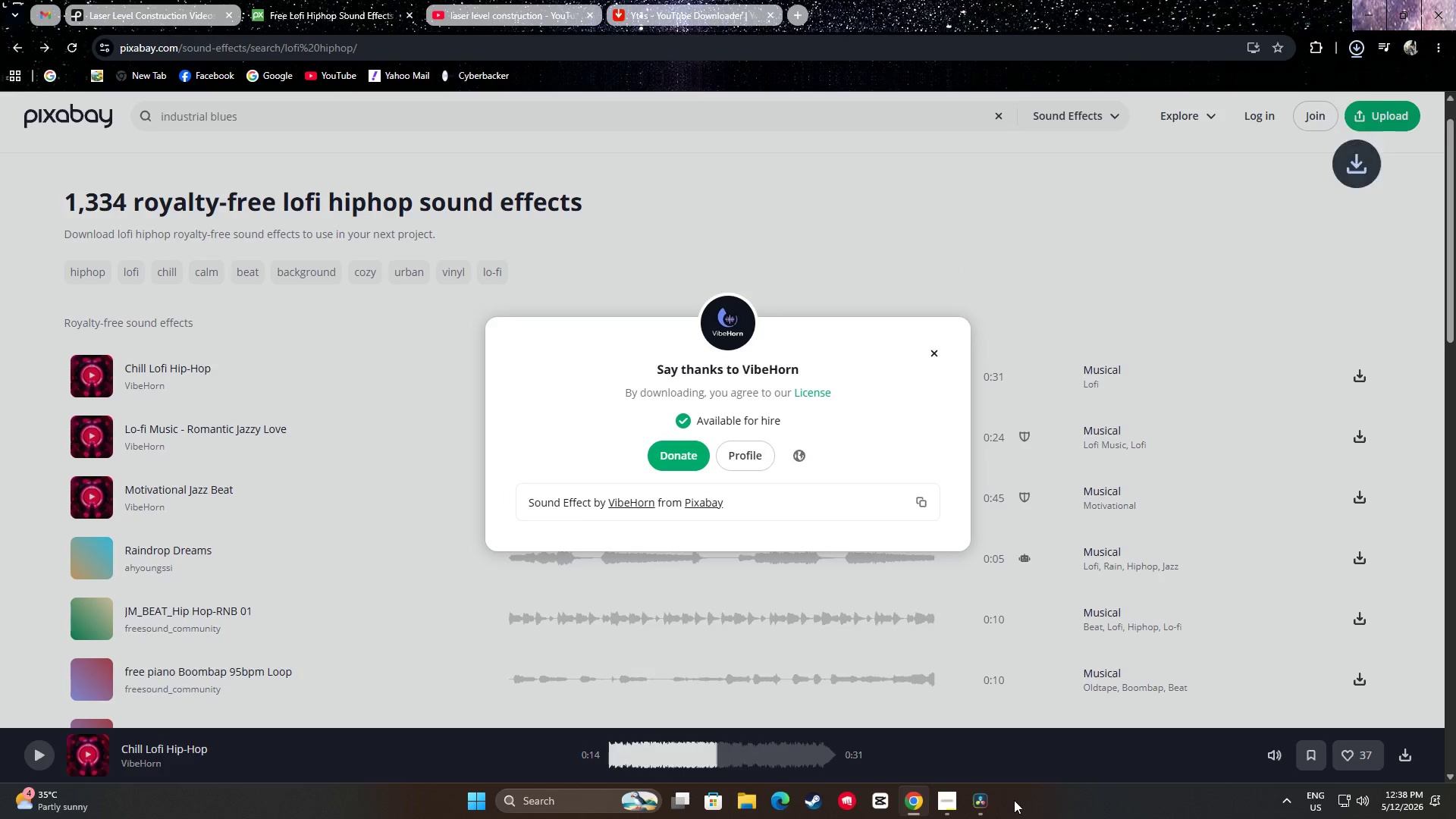 
wait(8.08)
 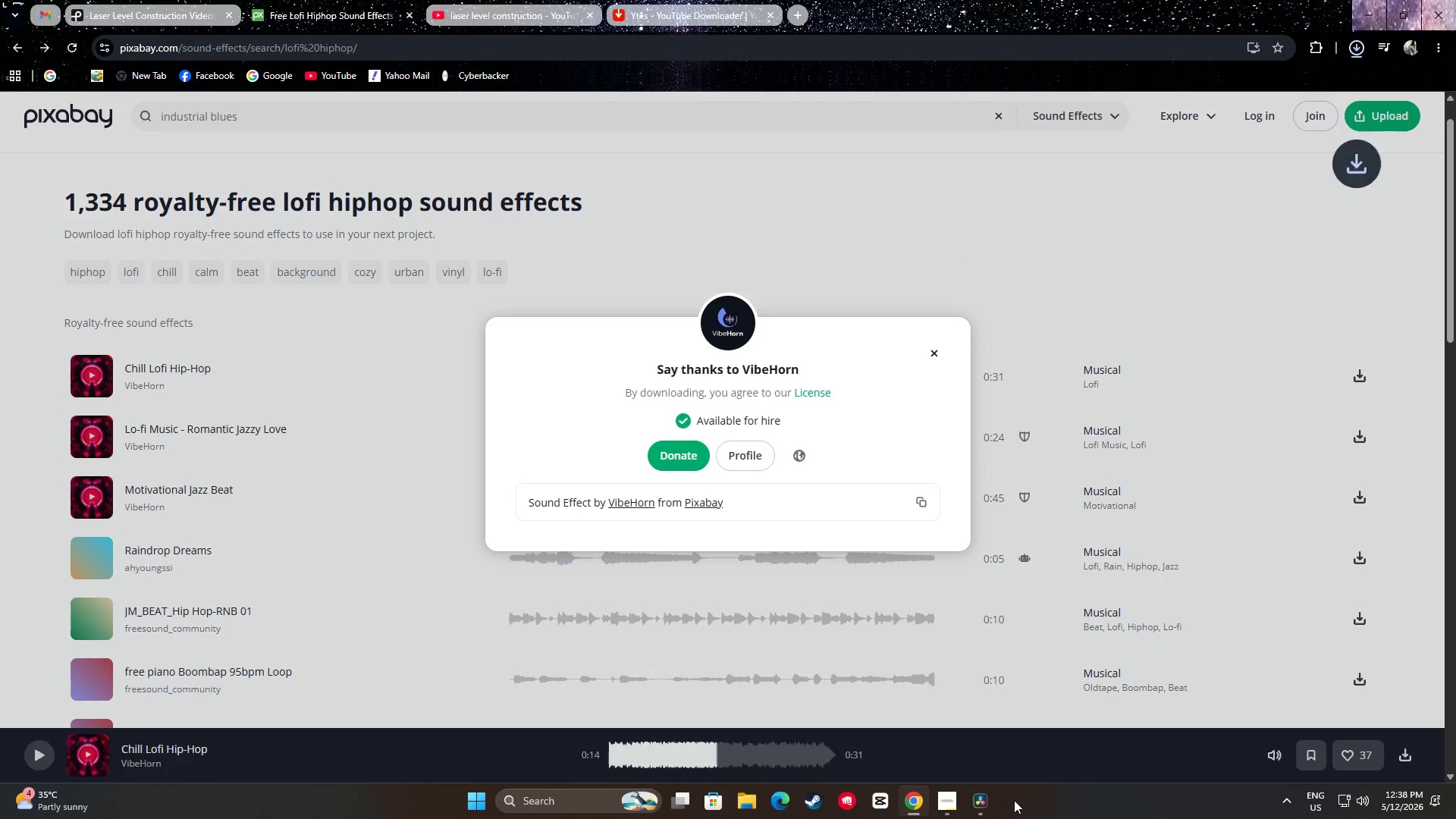 
left_click([352, 423])
 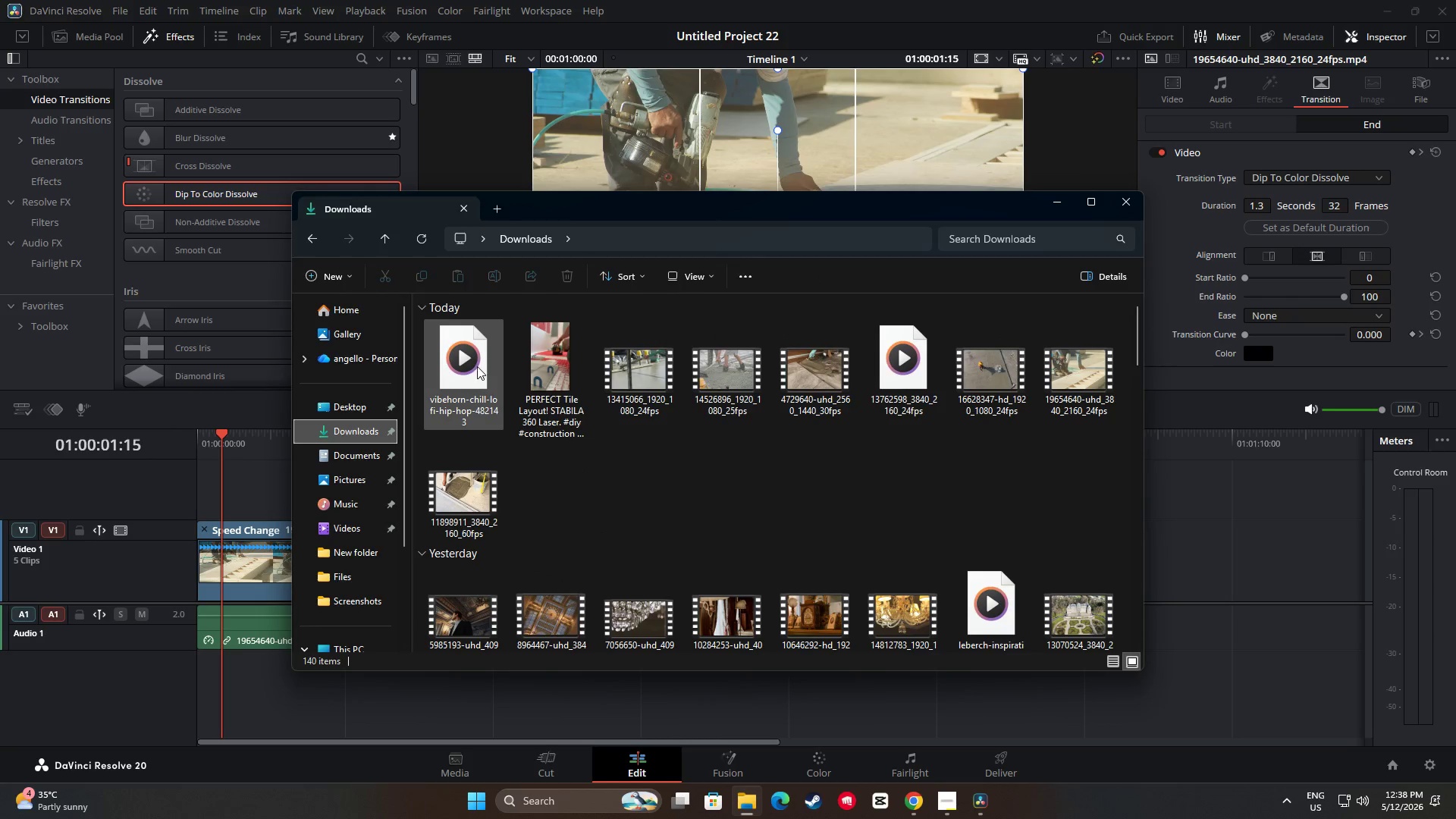 
left_click_drag(start_coordinate=[473, 372], to_coordinate=[193, 625])
 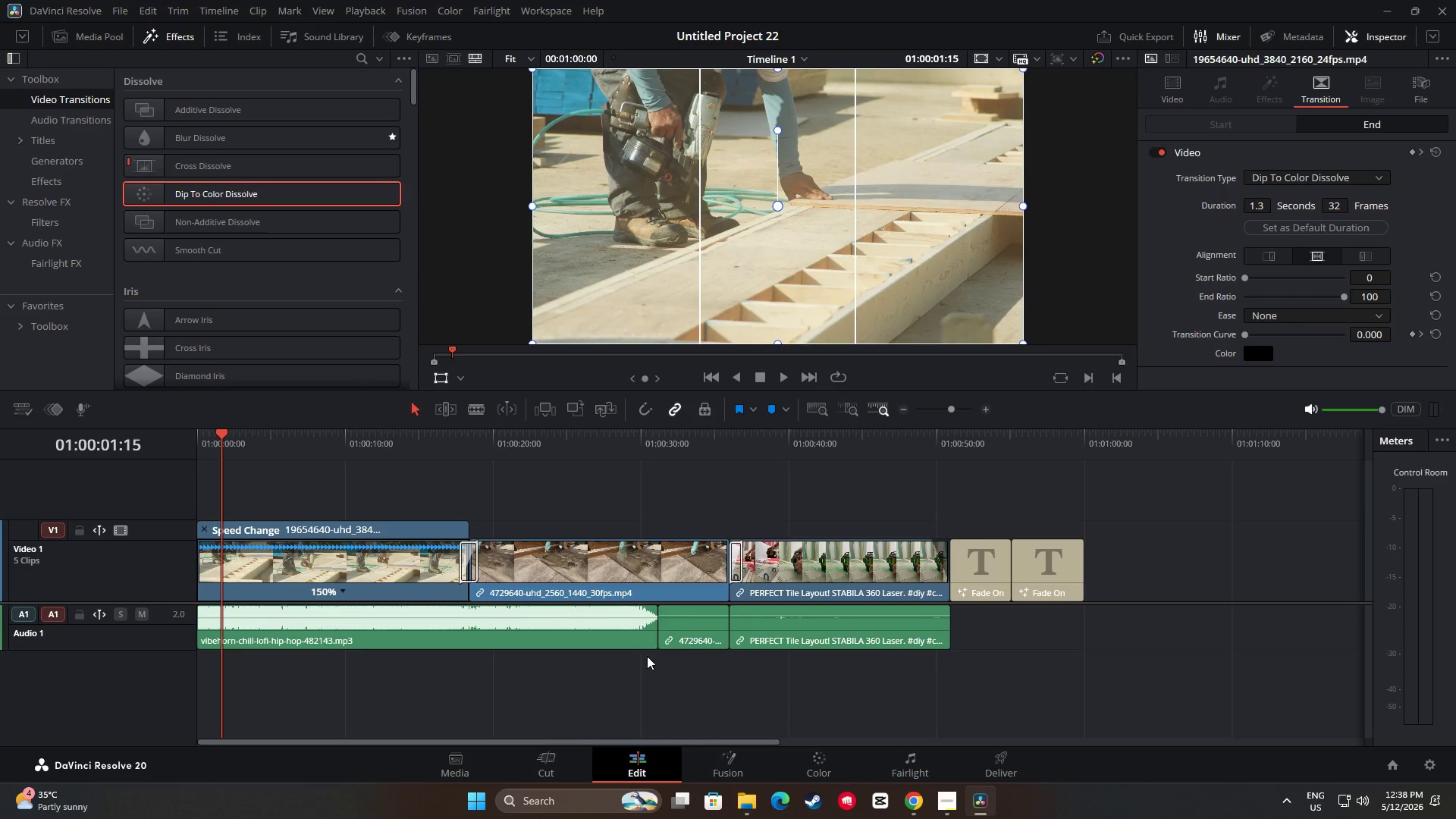 
left_click([625, 636])
 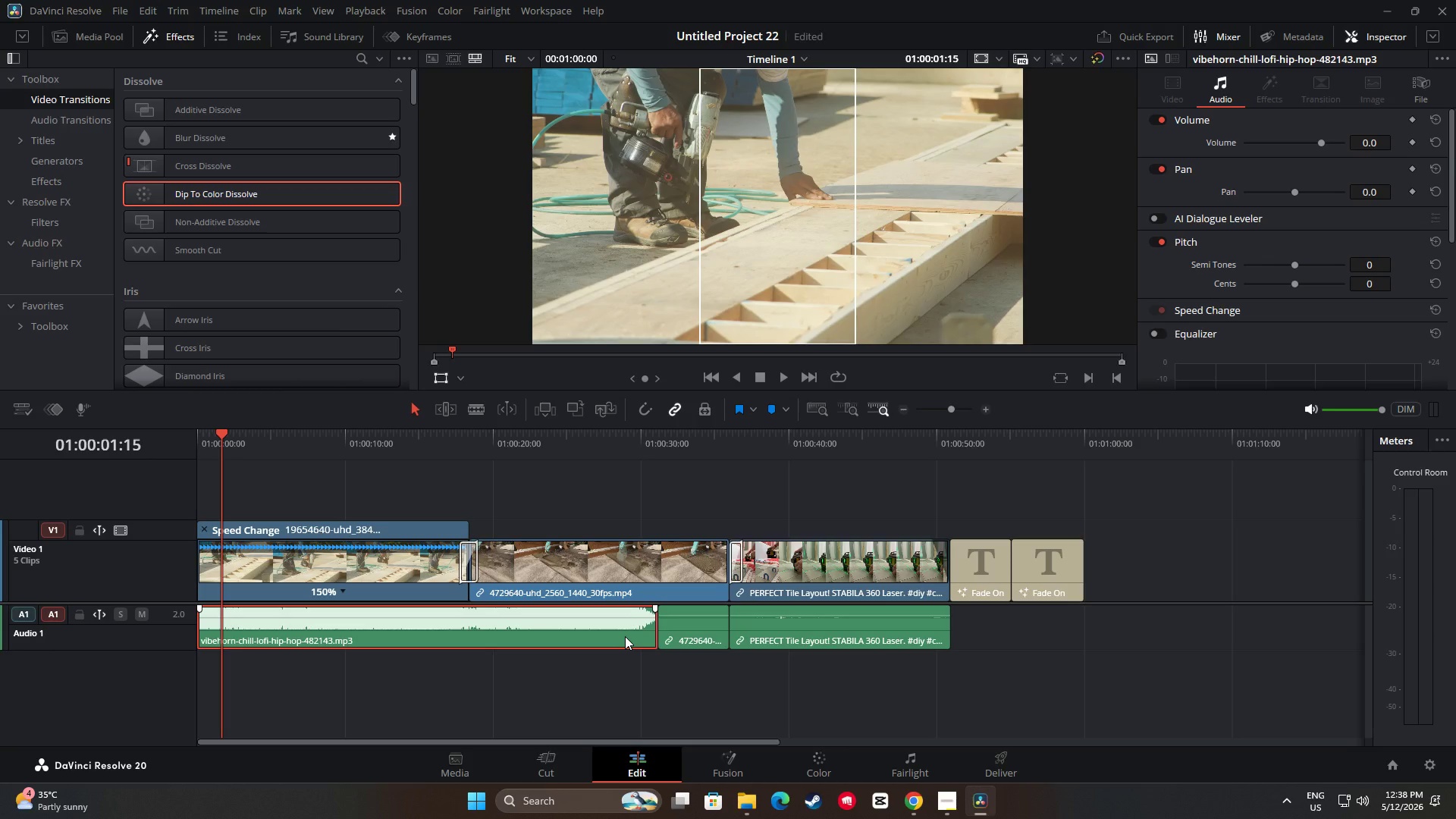 
key(Control+C)
 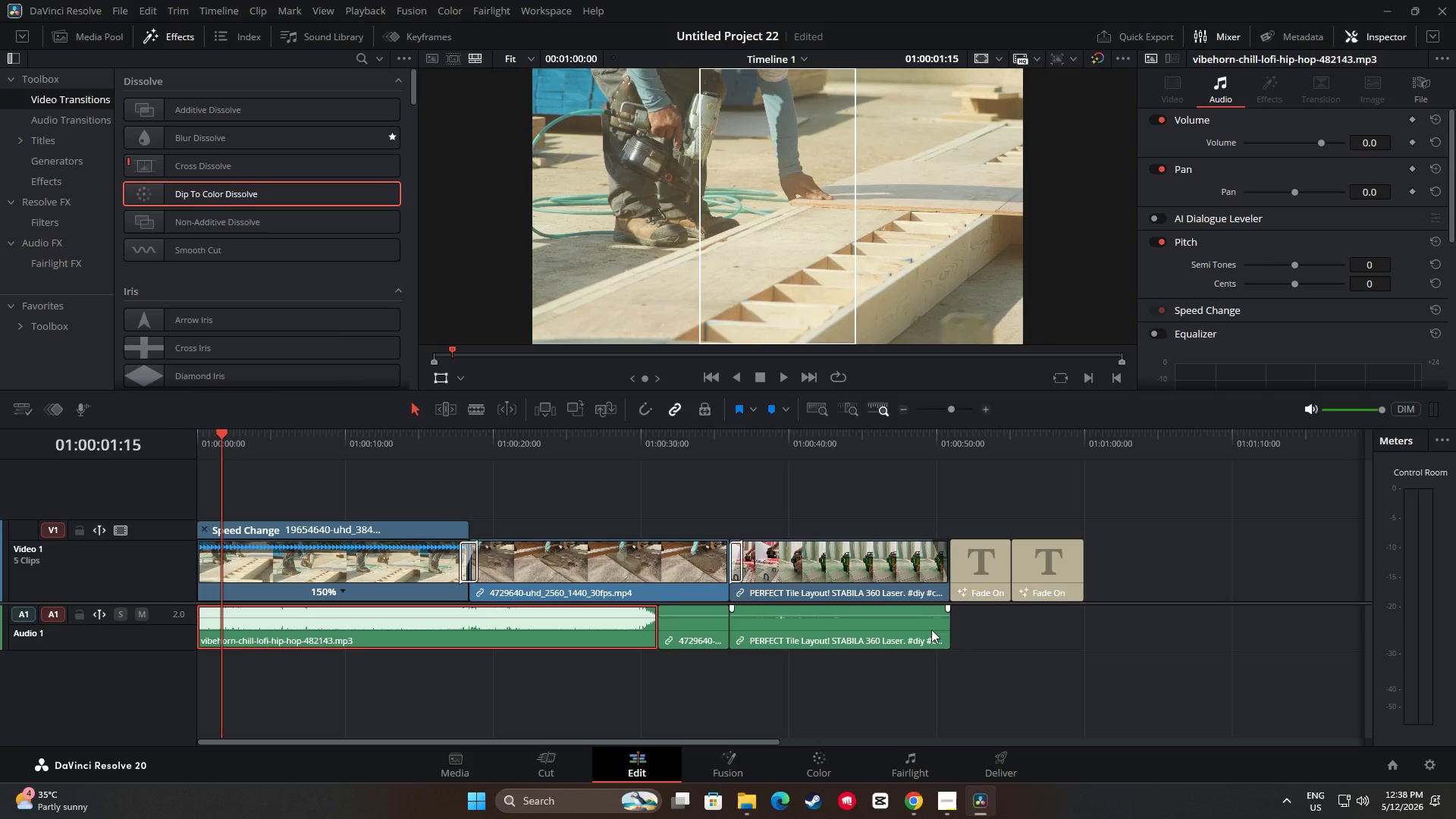 
left_click([1003, 616])
 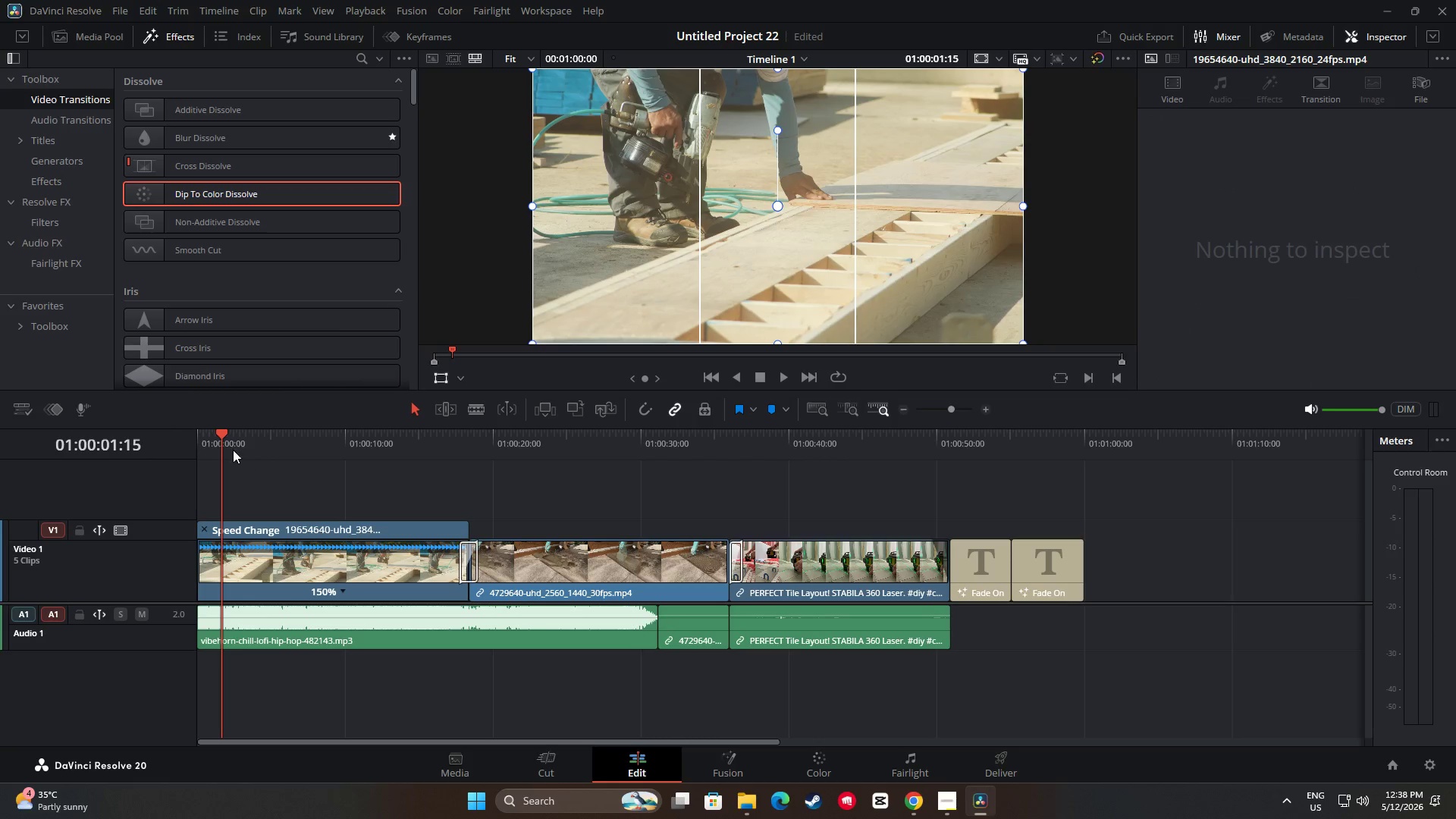 
left_click_drag(start_coordinate=[218, 433], to_coordinate=[1014, 463])
 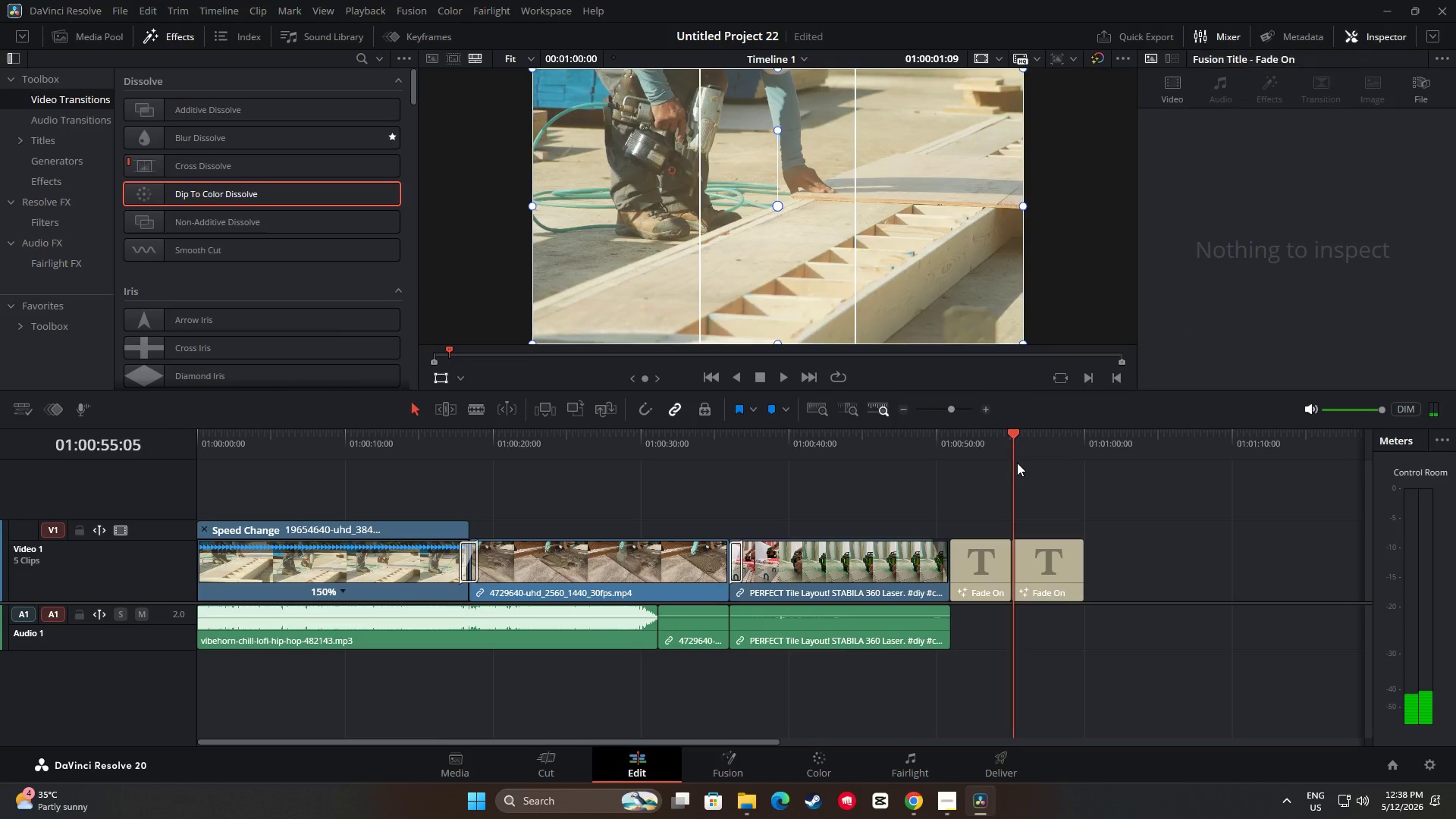 
key(Control+V)
 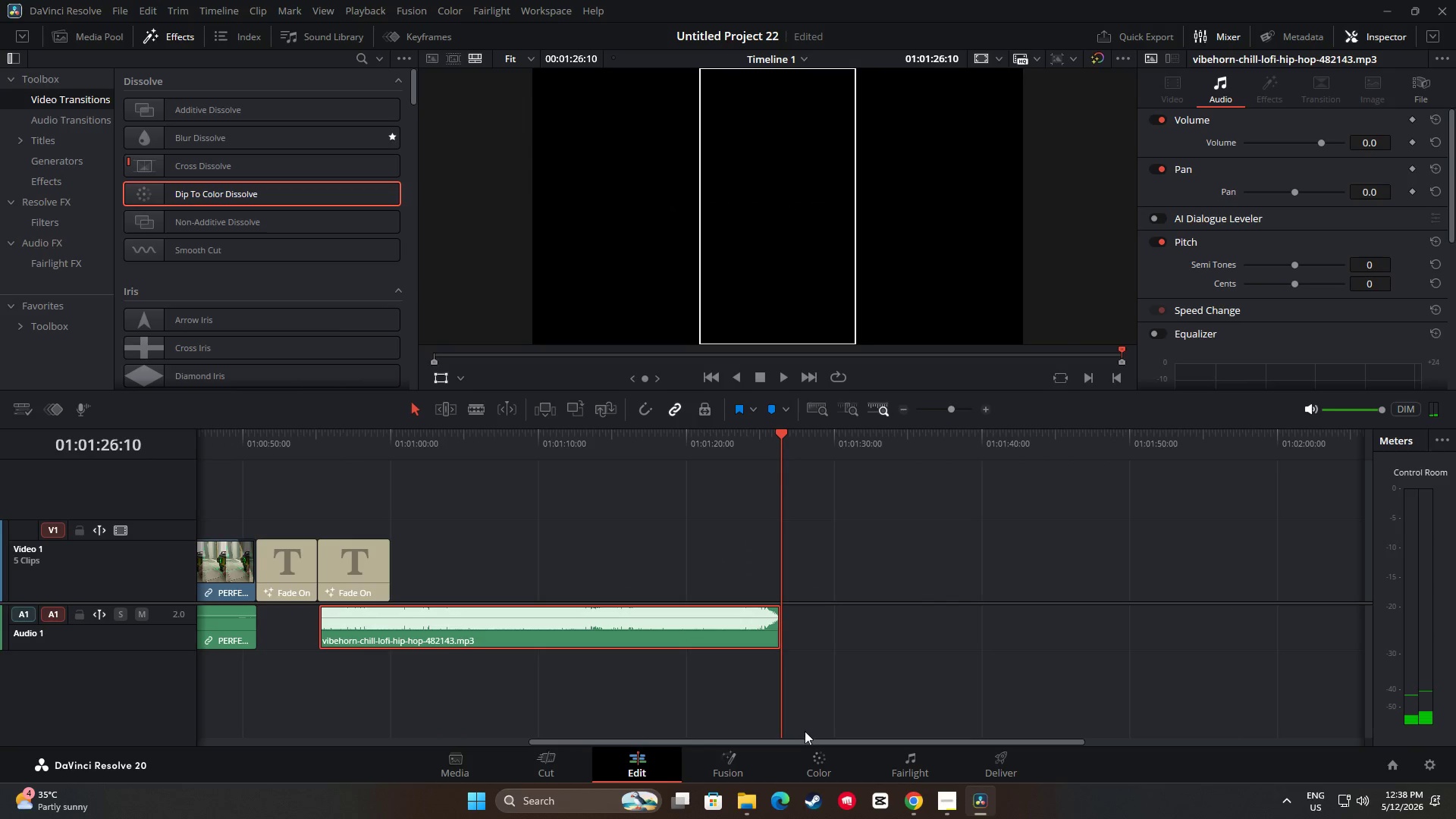 
left_click_drag(start_coordinate=[803, 744], to_coordinate=[539, 744])
 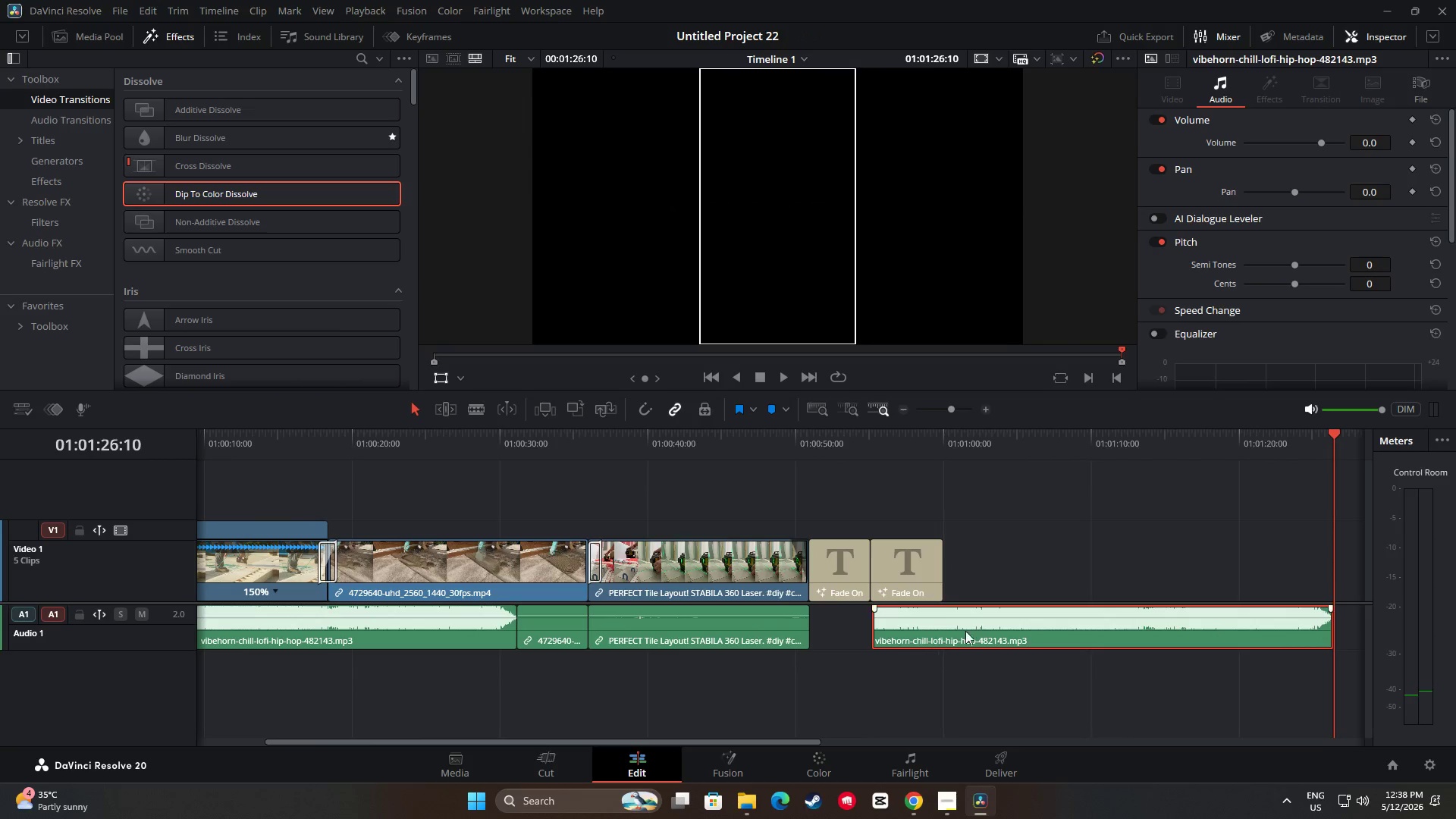 
left_click_drag(start_coordinate=[980, 621], to_coordinate=[666, 635])
 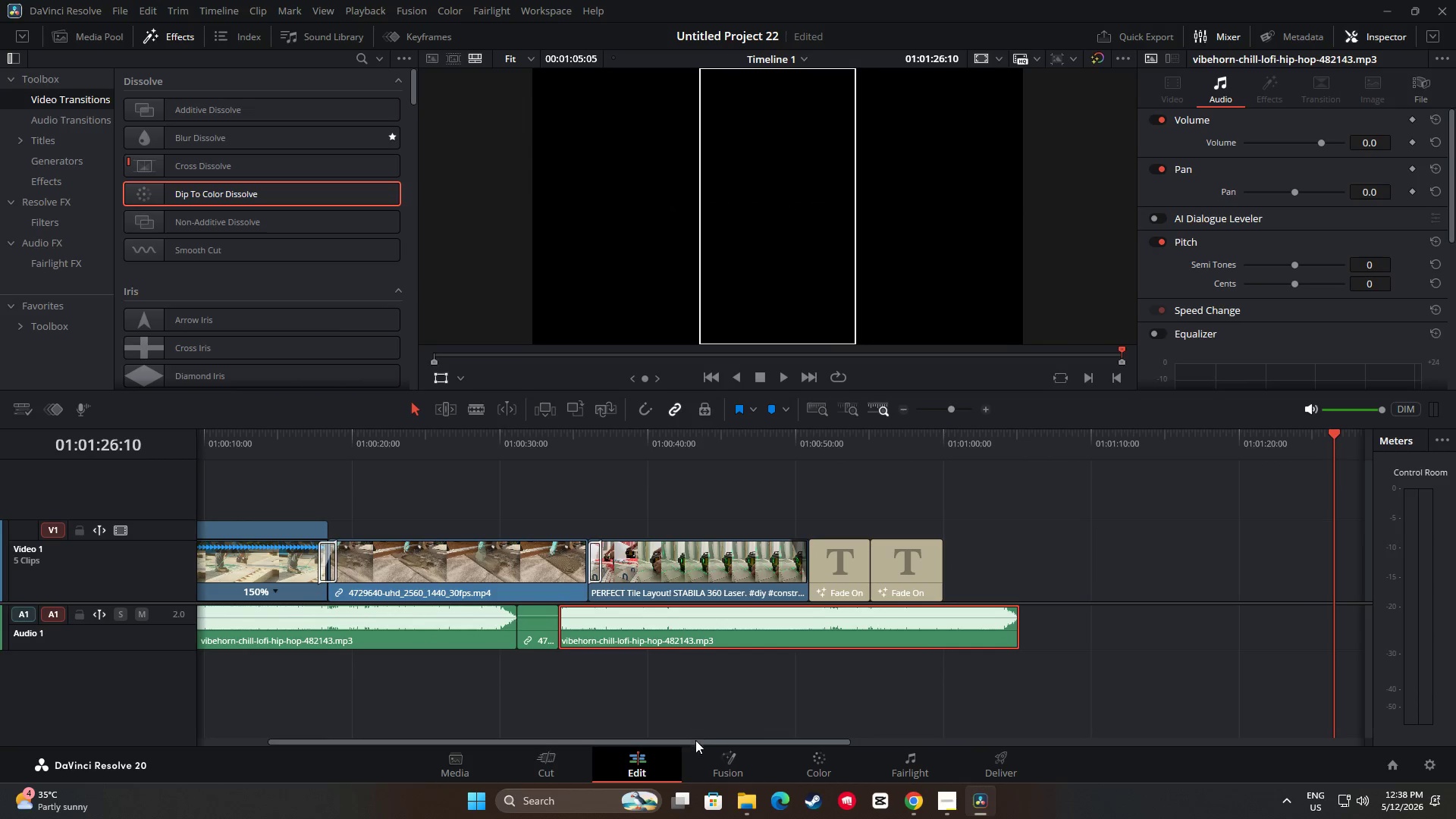 
left_click_drag(start_coordinate=[695, 742], to_coordinate=[596, 740])
 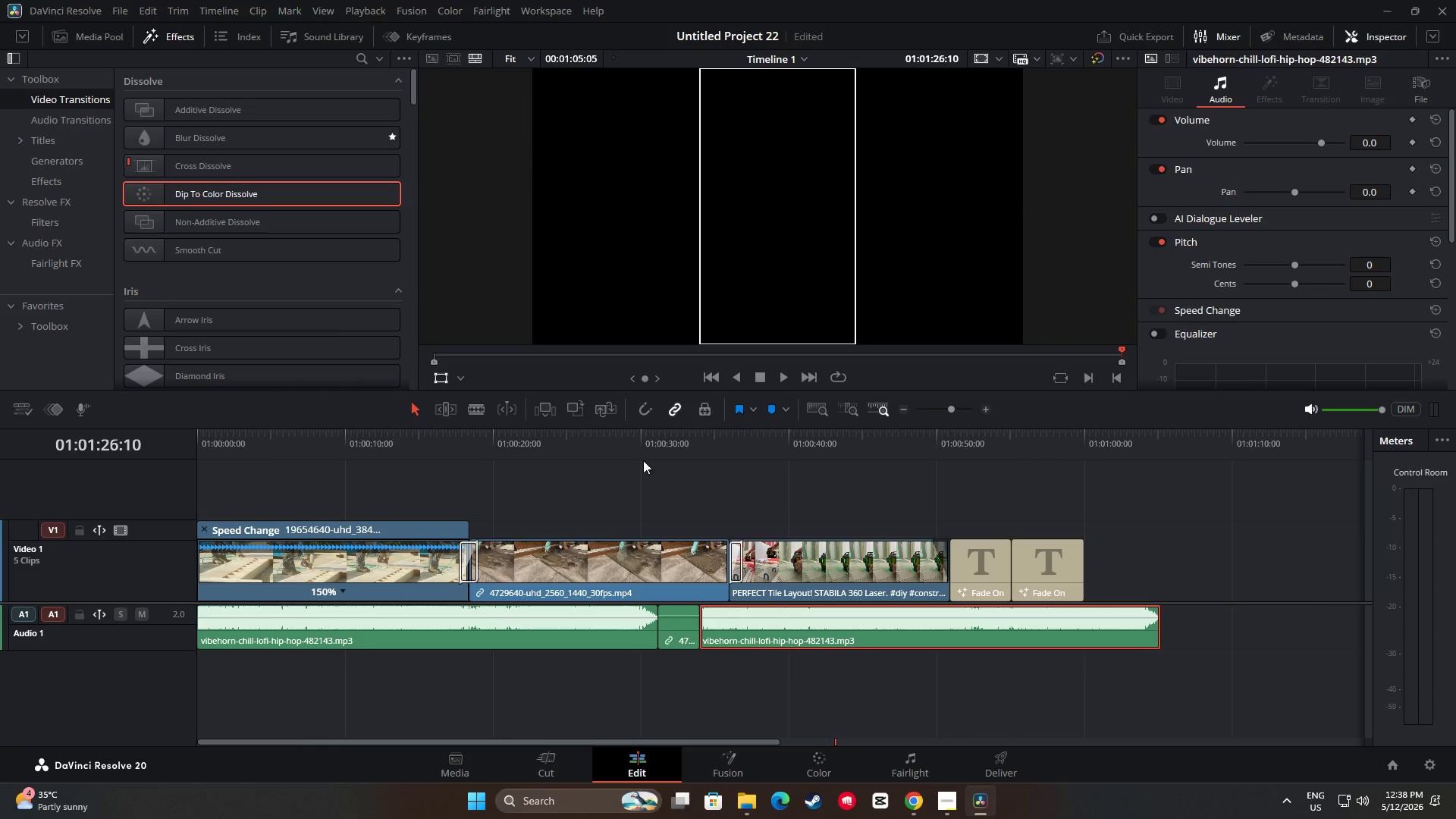 
left_click([624, 439])
 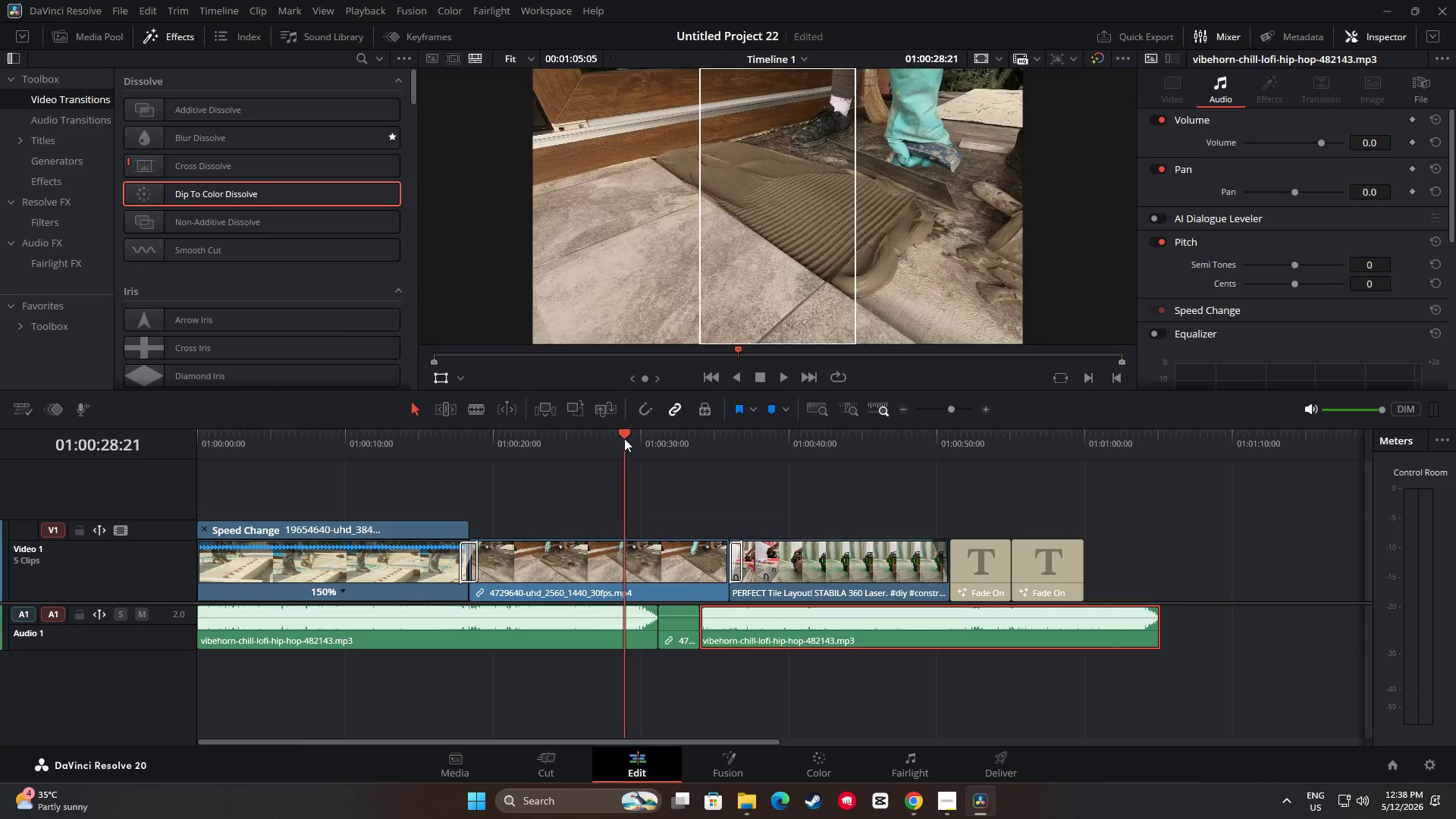 
key(Space)
 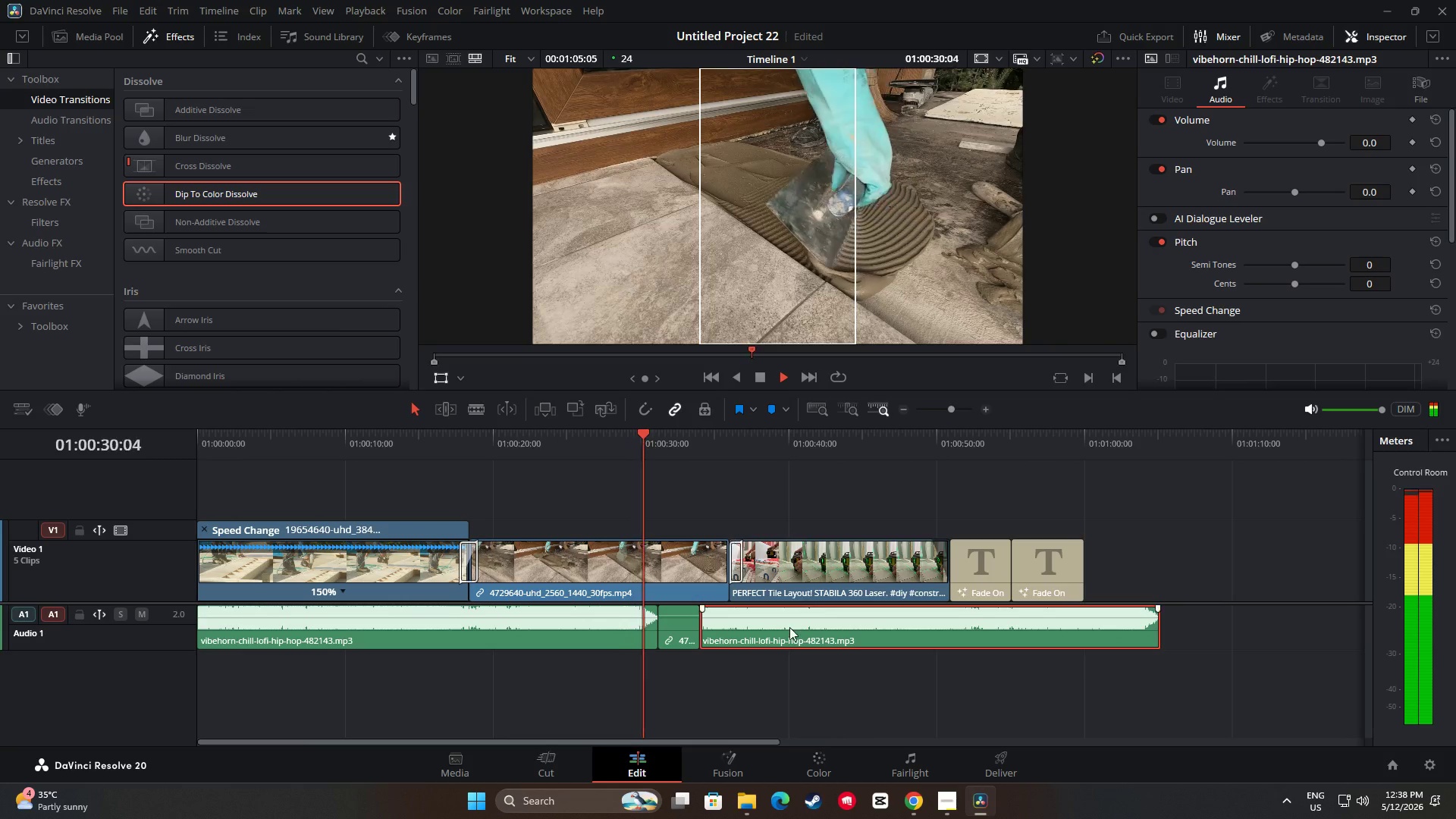 
key(Space)
 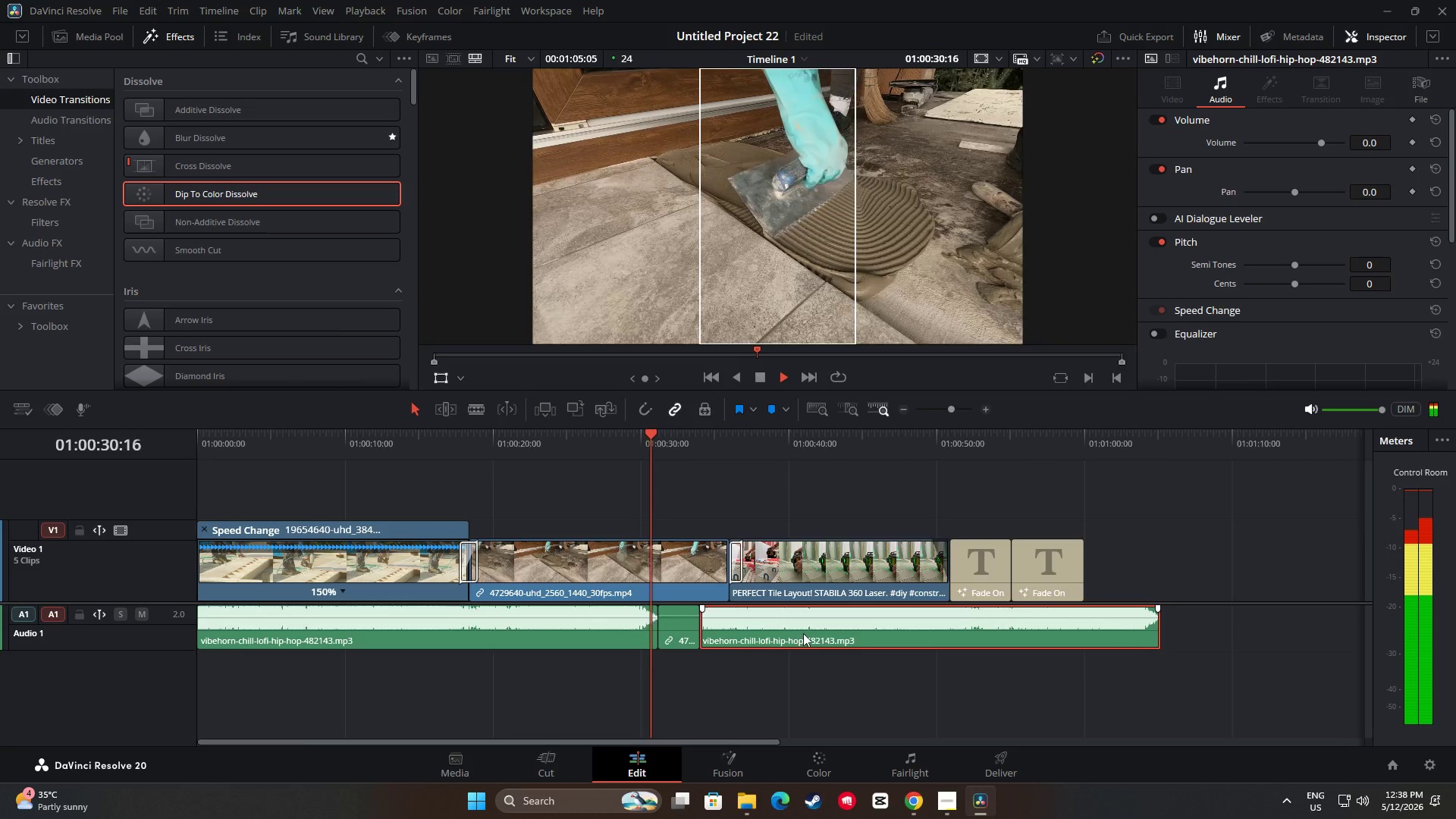 
left_click_drag(start_coordinate=[803, 633], to_coordinate=[742, 633])
 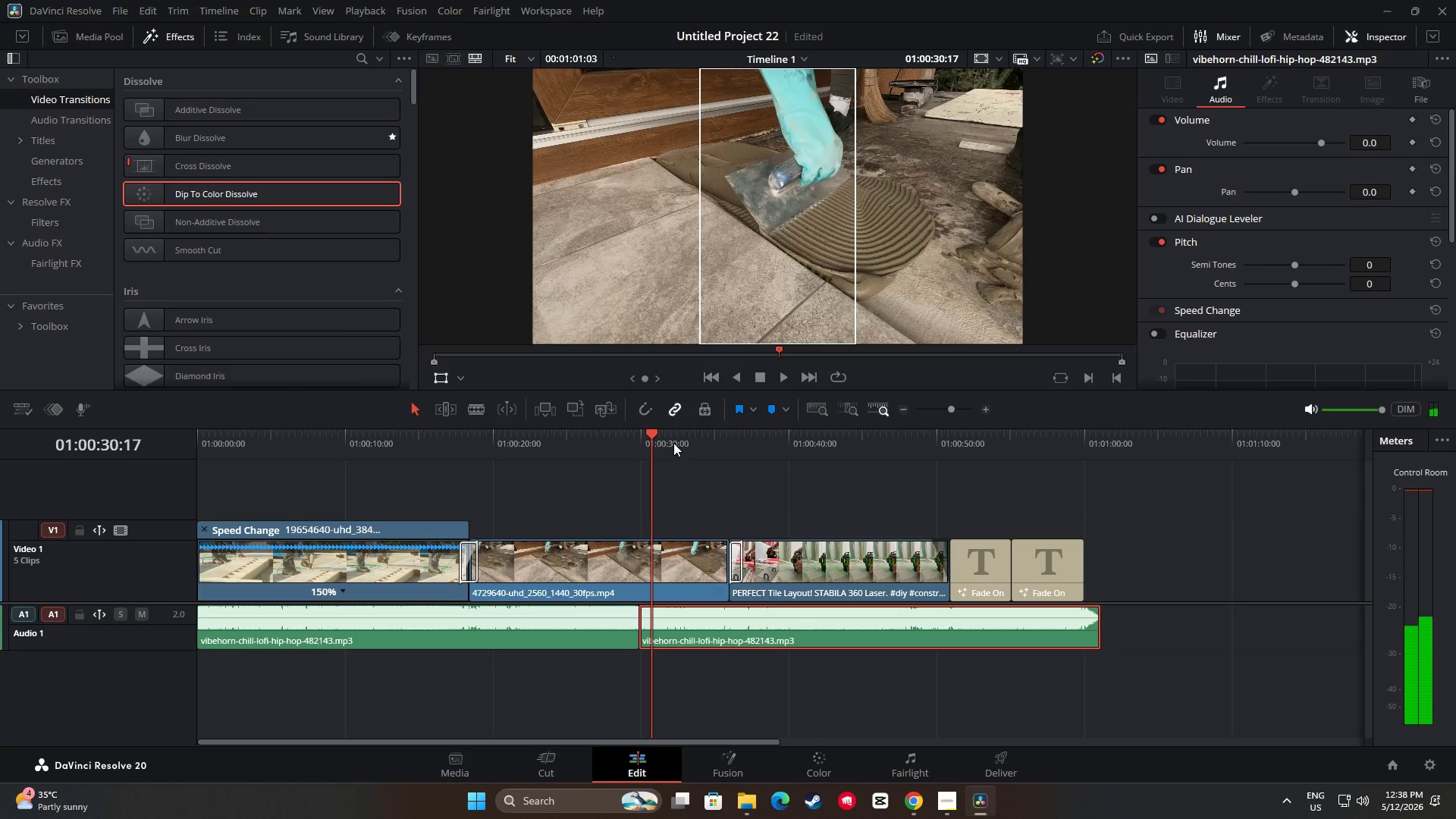 
left_click_drag(start_coordinate=[653, 442], to_coordinate=[626, 443])
 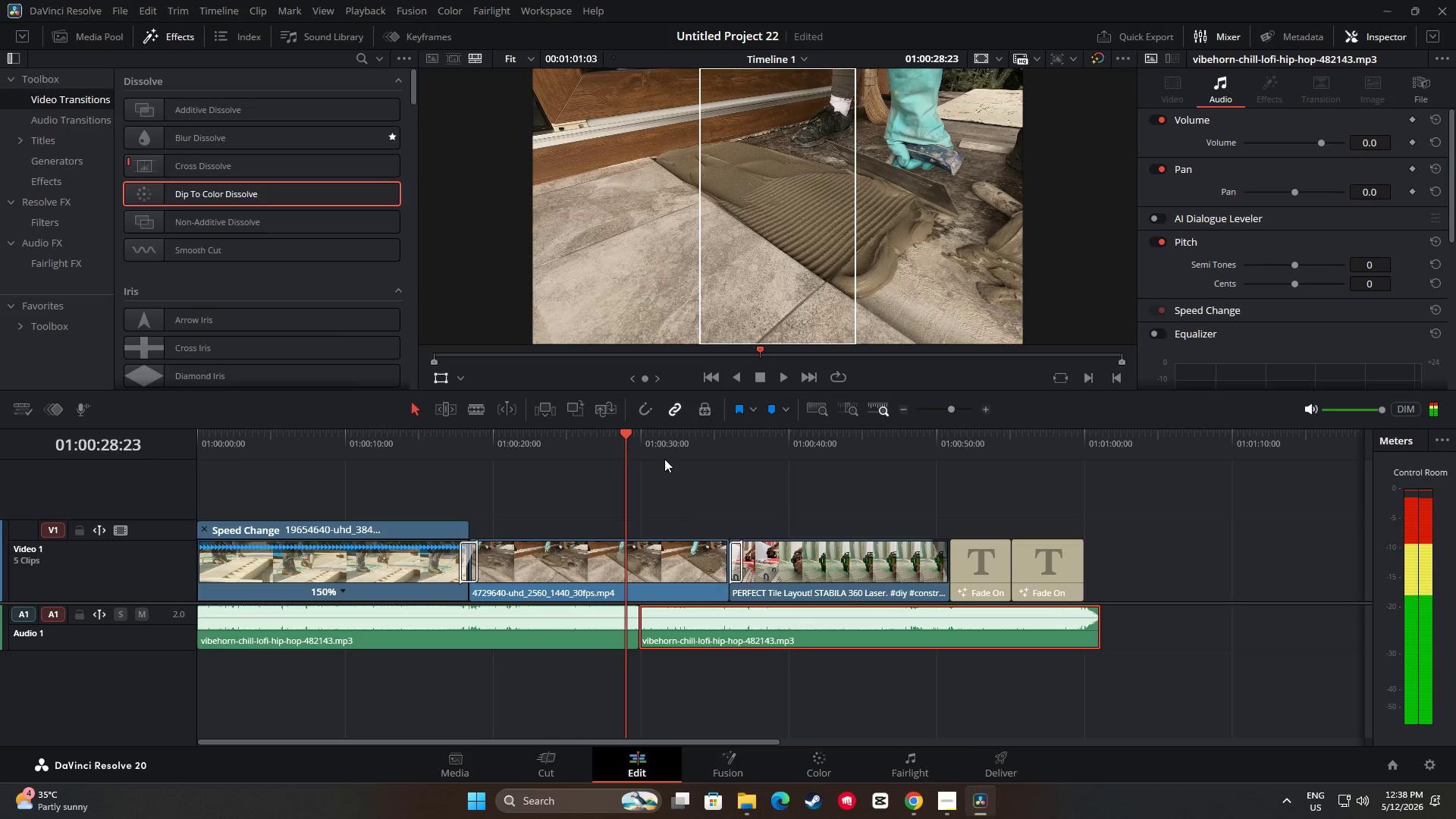 
key(Space)
 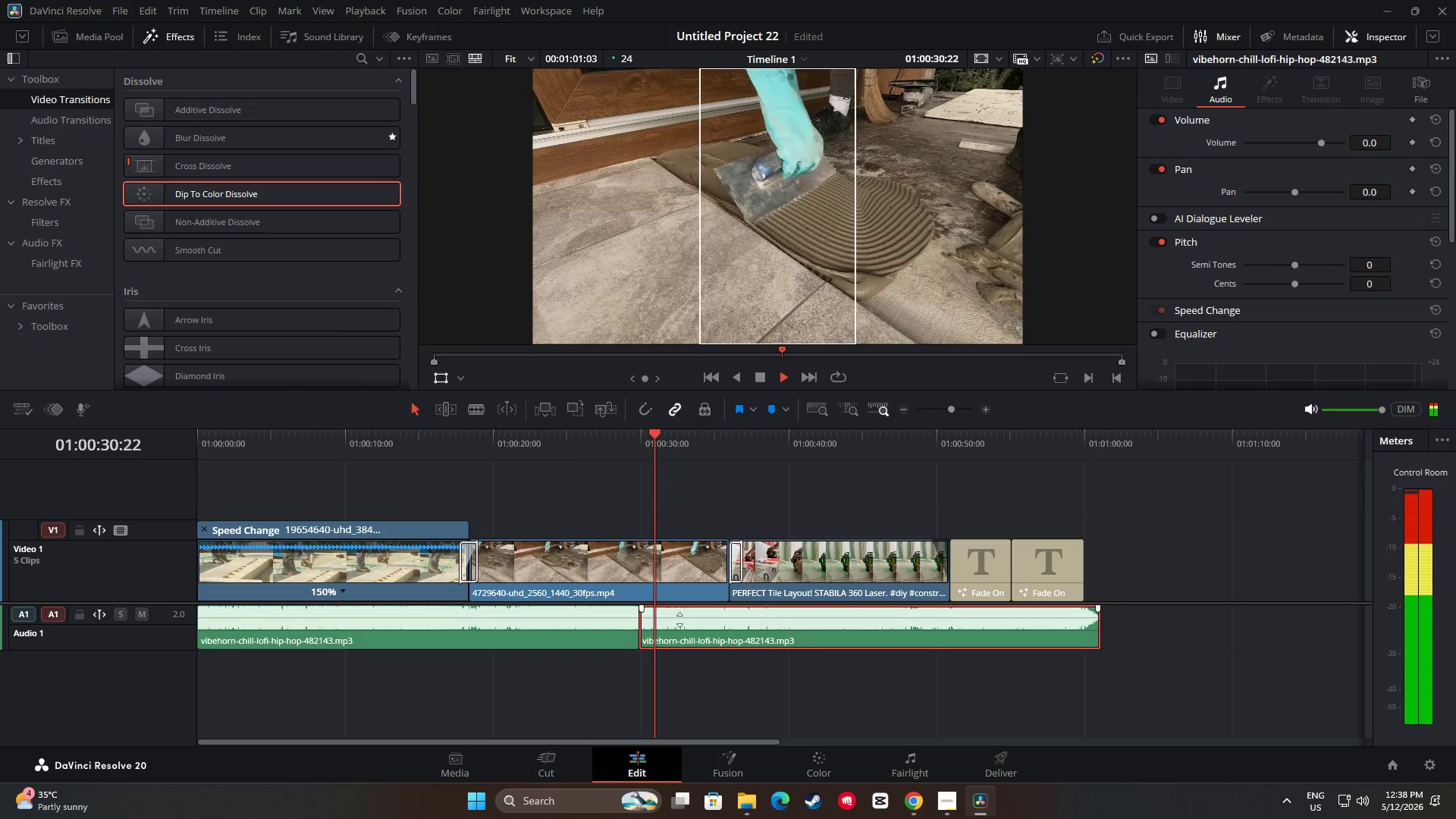 
key(Space)
 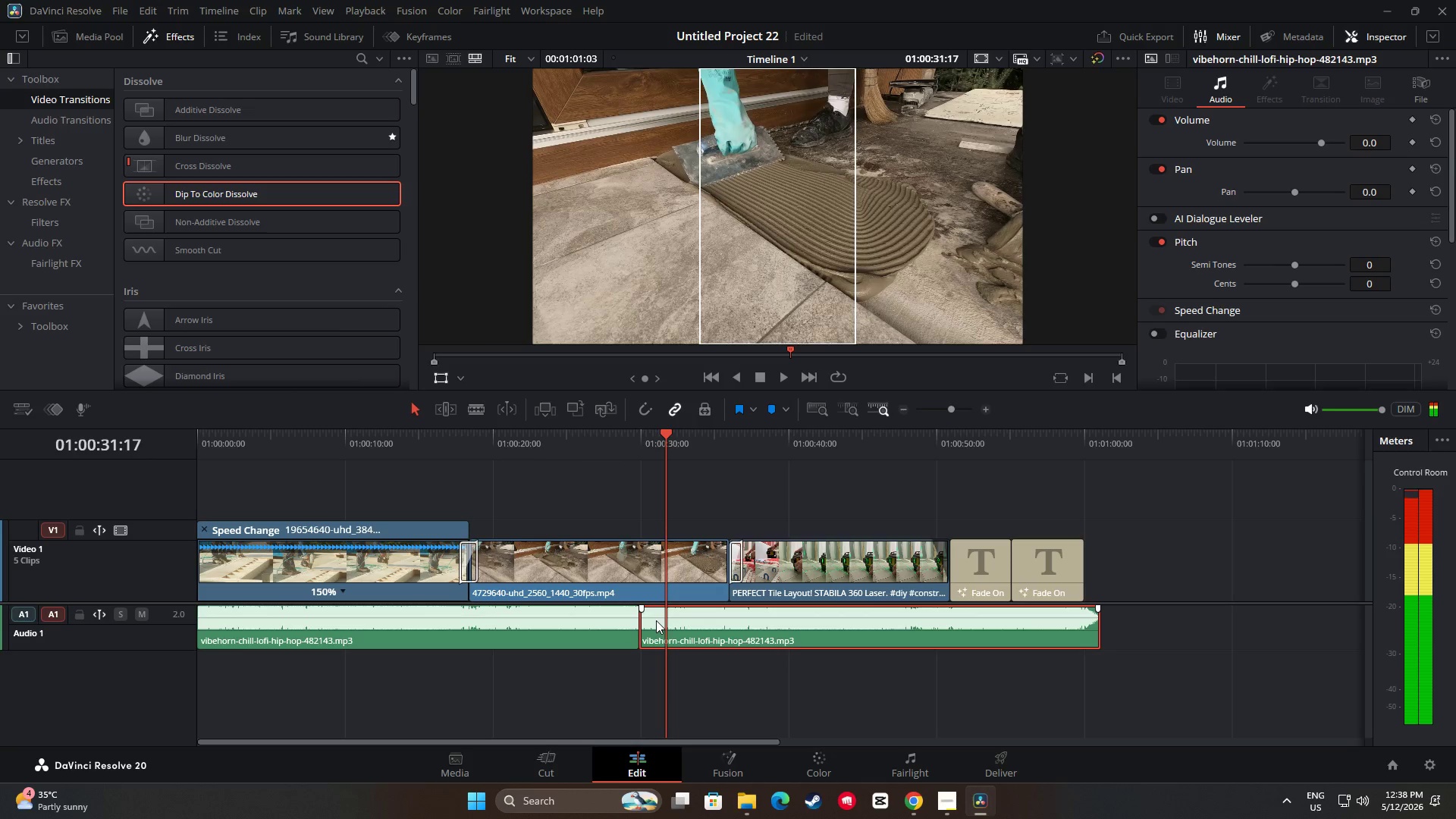 
key(Space)
 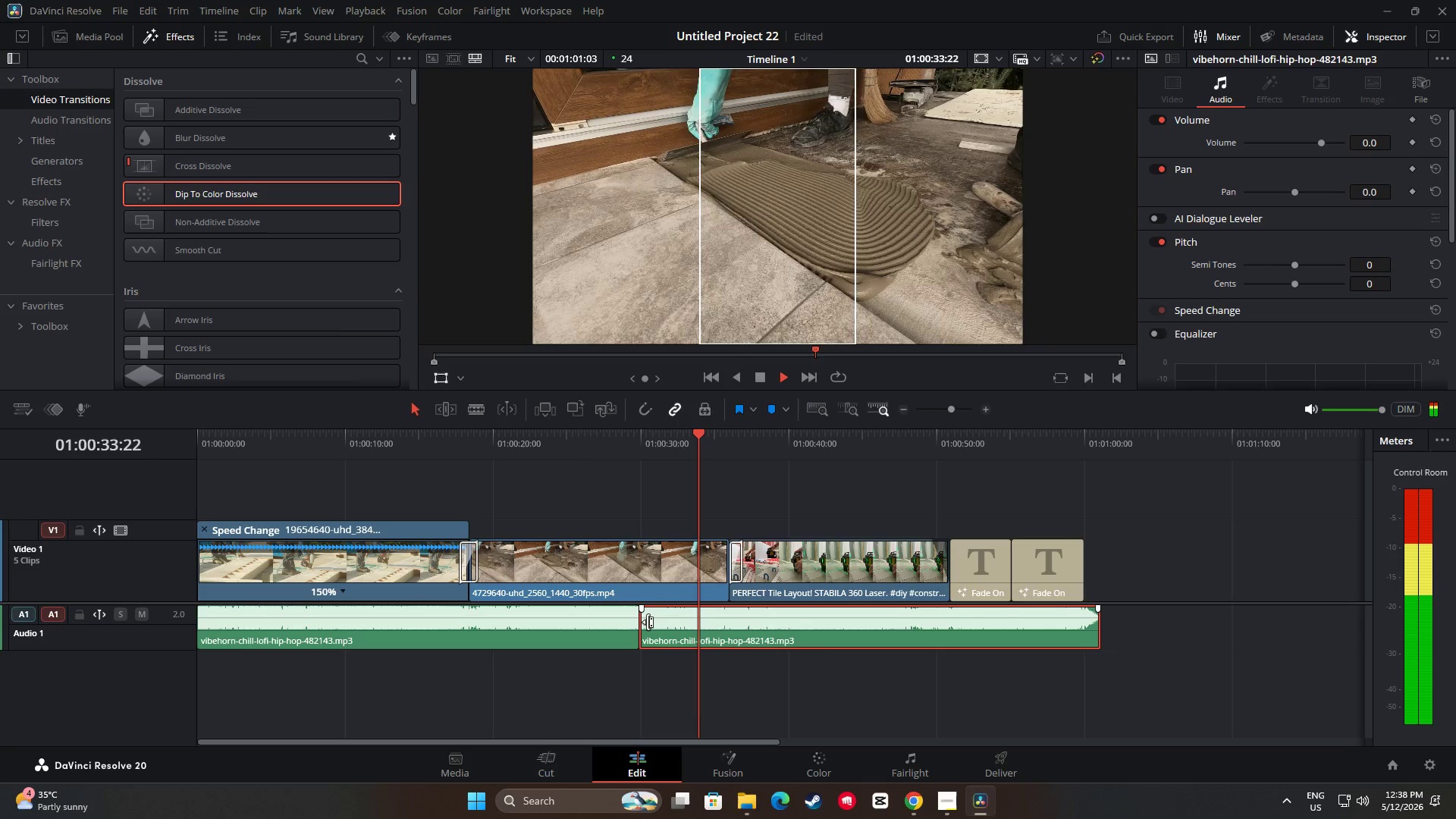 
key(Space)
 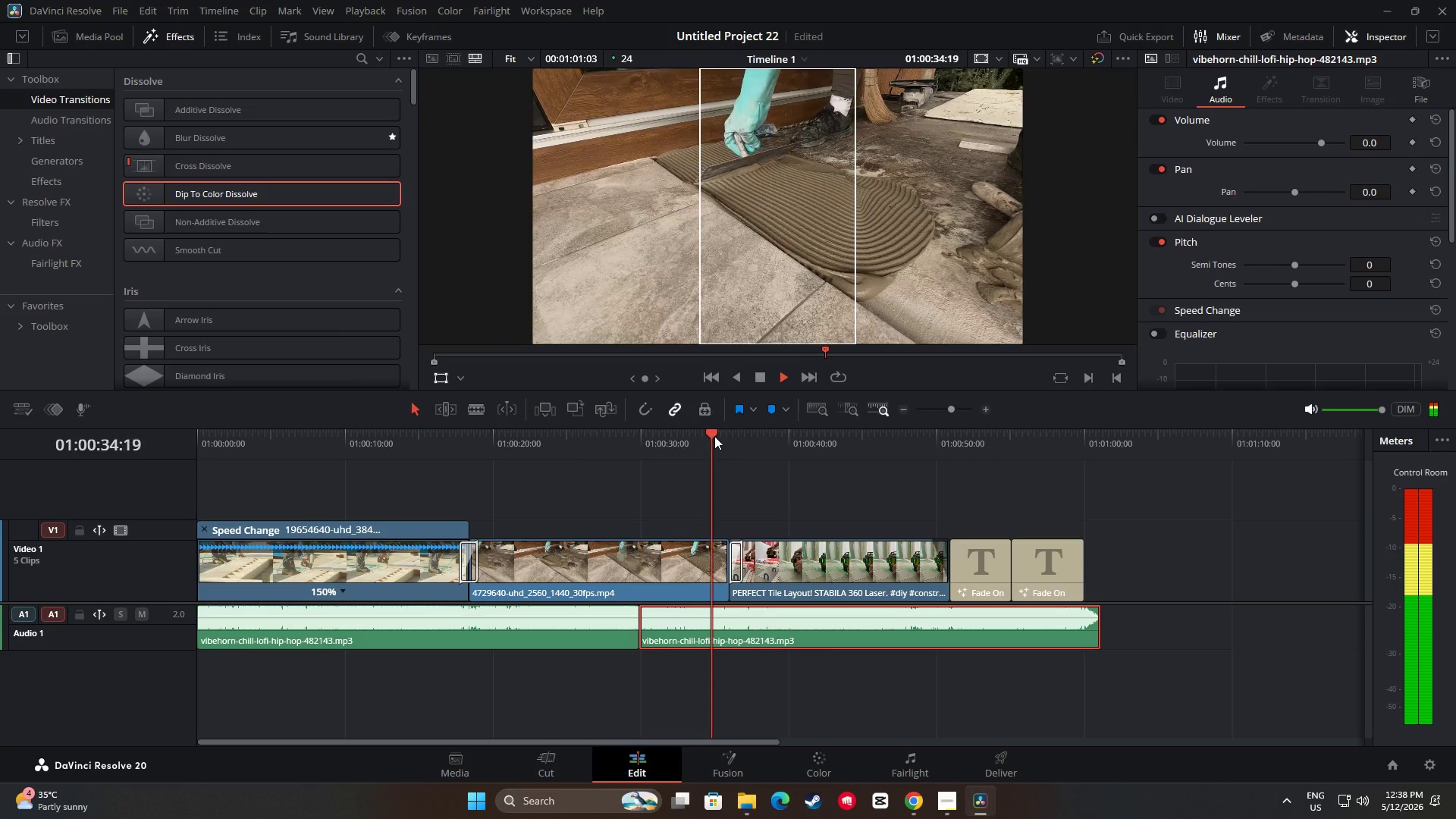 
left_click_drag(start_coordinate=[714, 436], to_coordinate=[585, 444])
 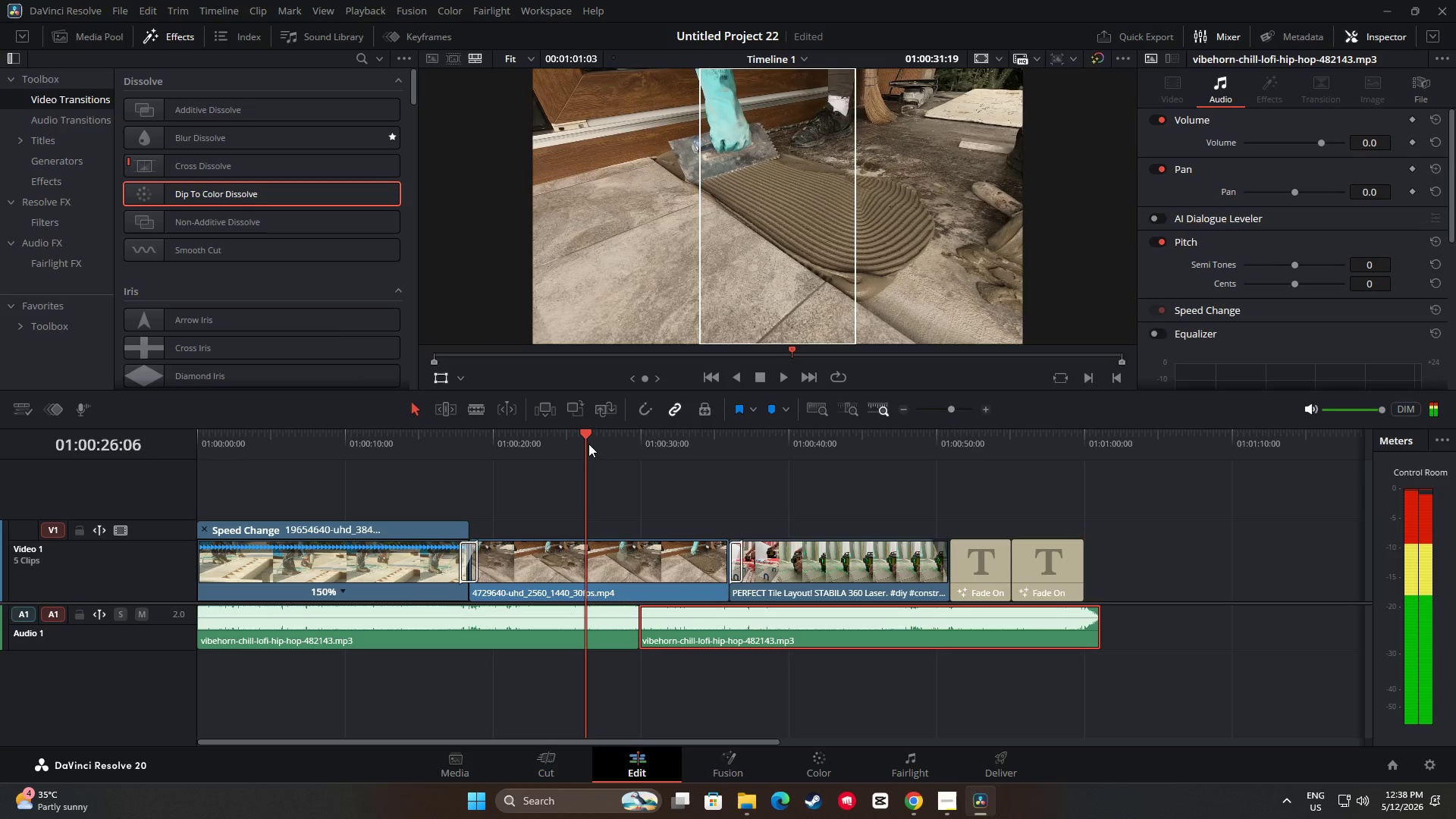 
key(Space)
 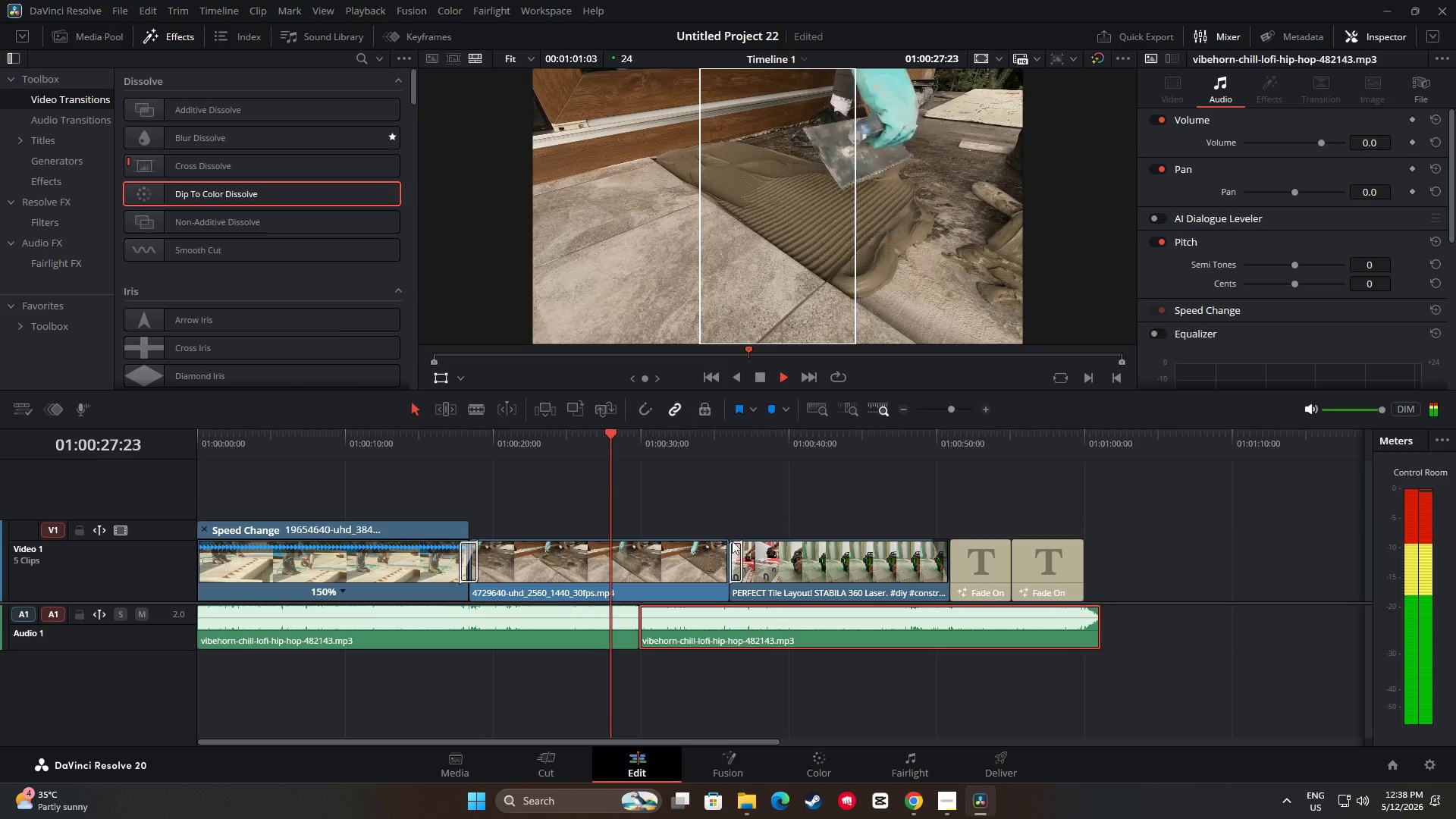 
key(Space)
 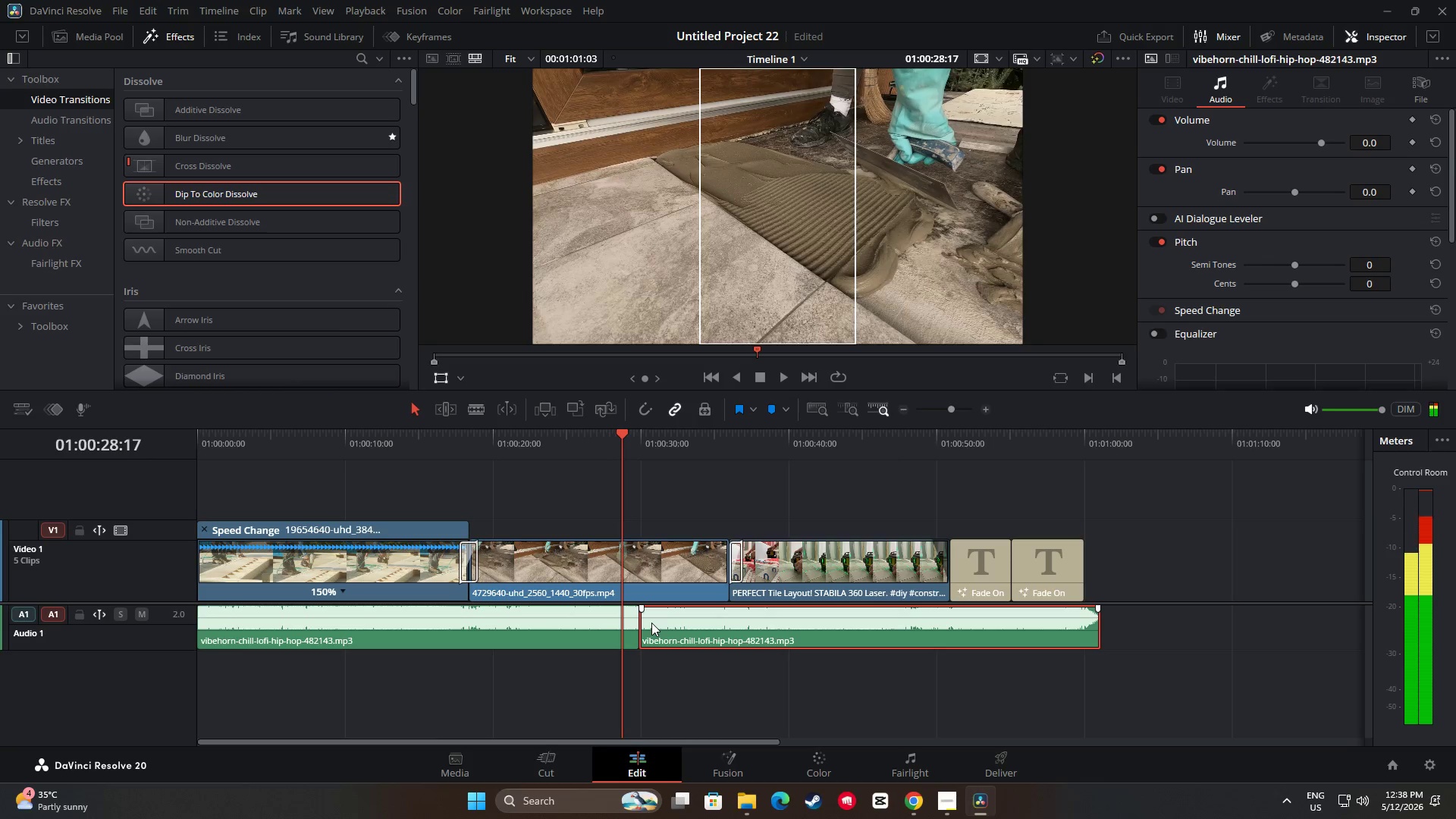 
left_click_drag(start_coordinate=[651, 623], to_coordinate=[661, 623])
 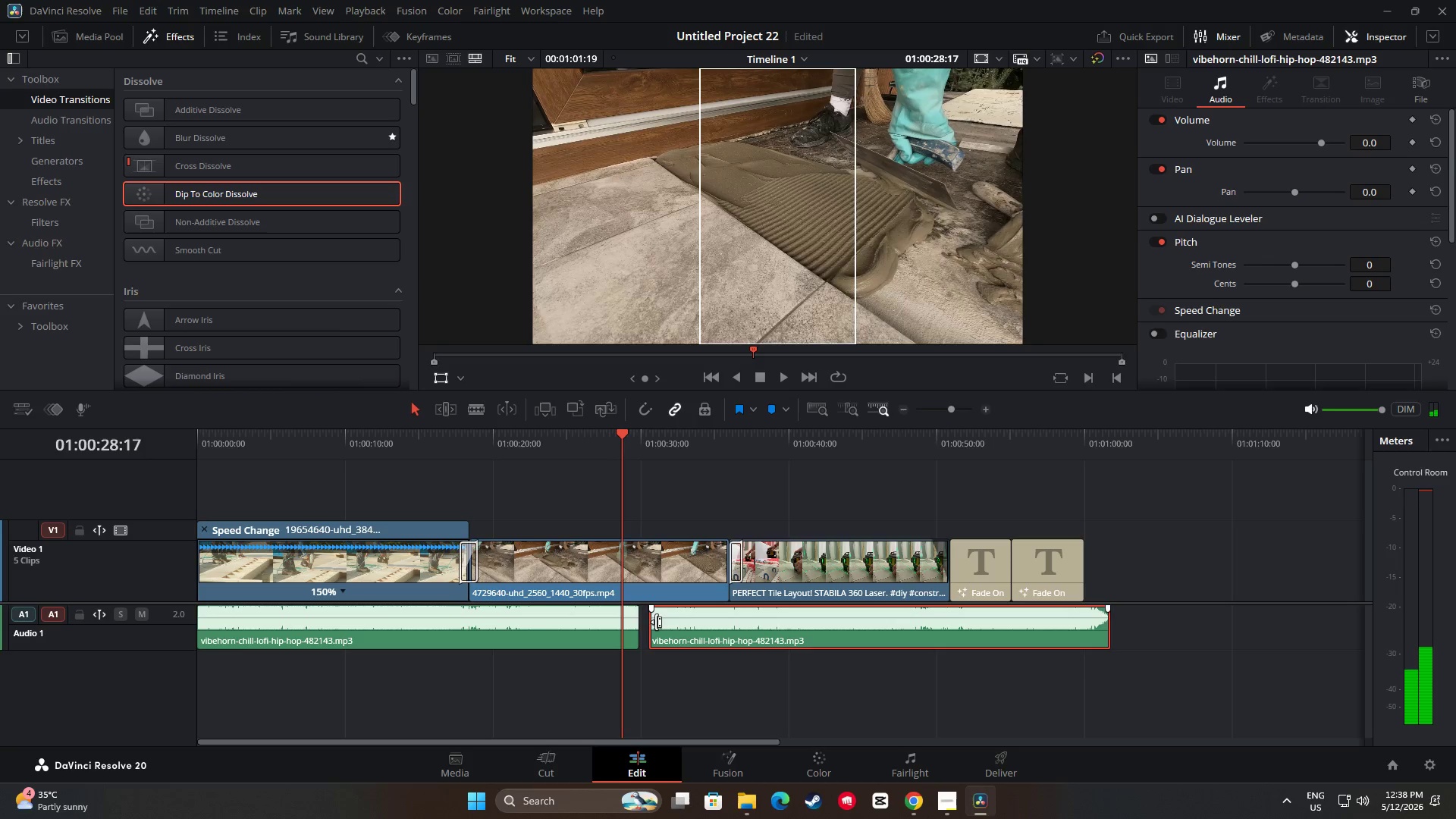 
left_click_drag(start_coordinate=[656, 622], to_coordinate=[679, 622])
 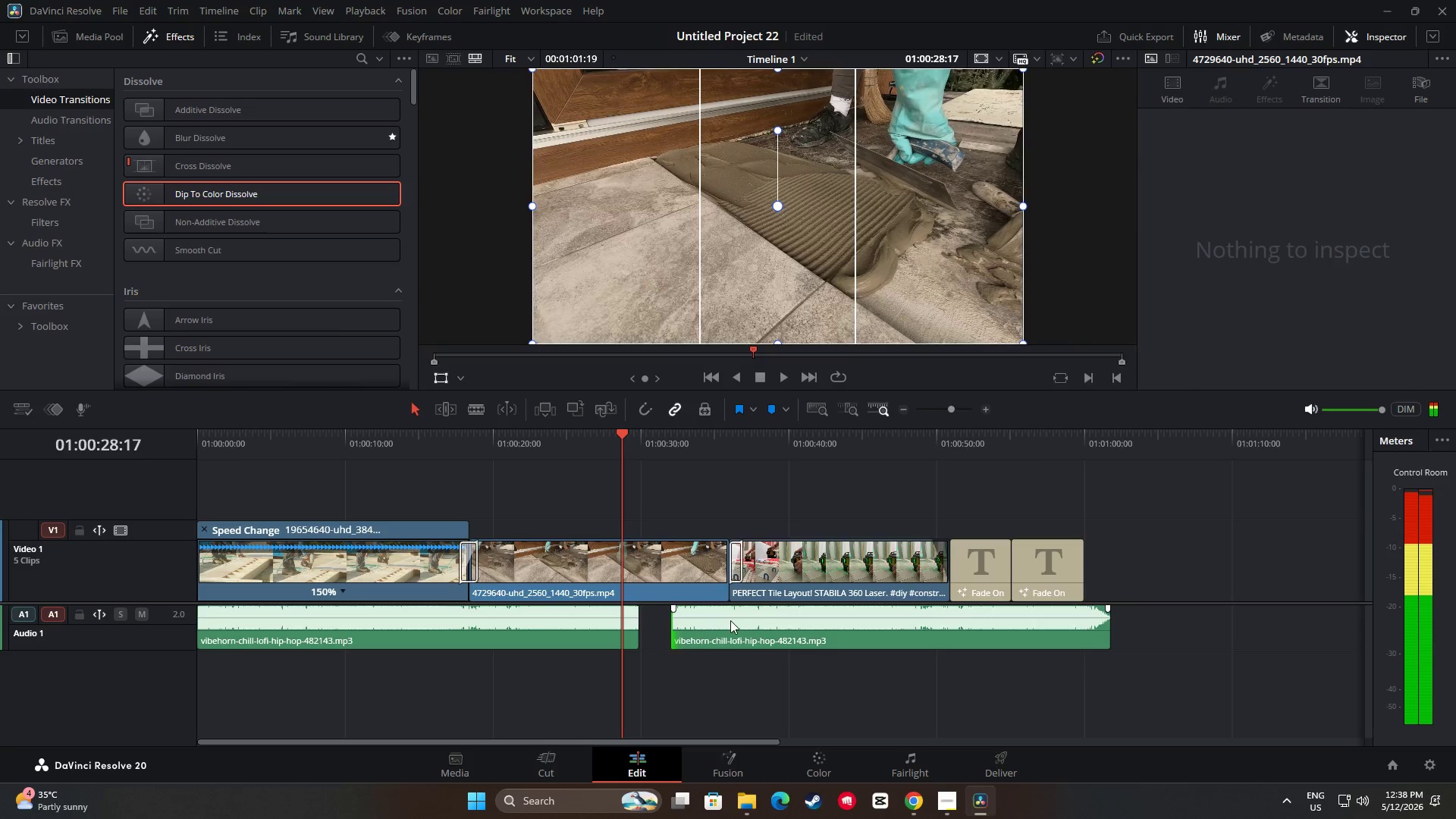 
left_click_drag(start_coordinate=[730, 620], to_coordinate=[698, 617])
 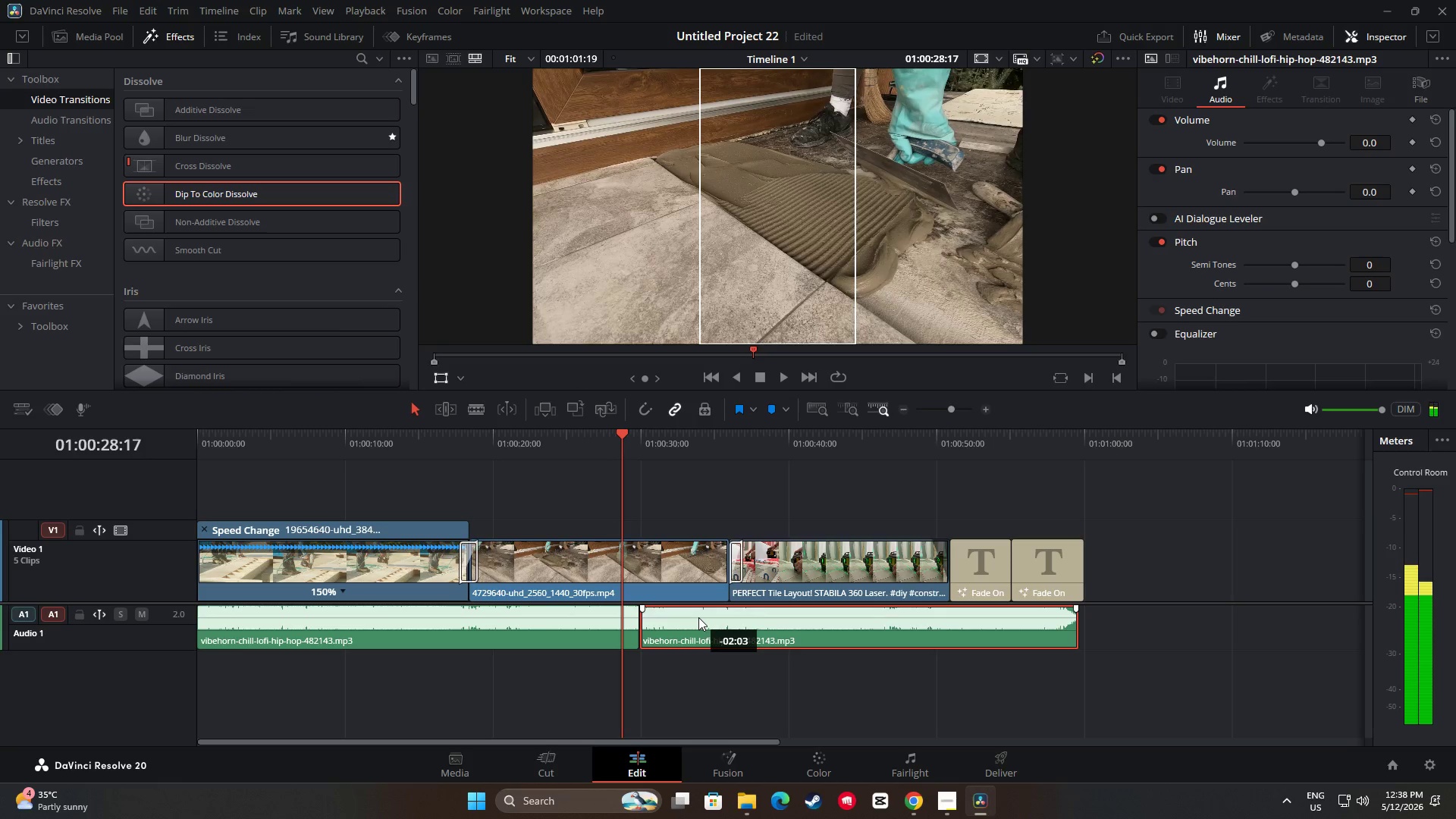 
key(Space)
 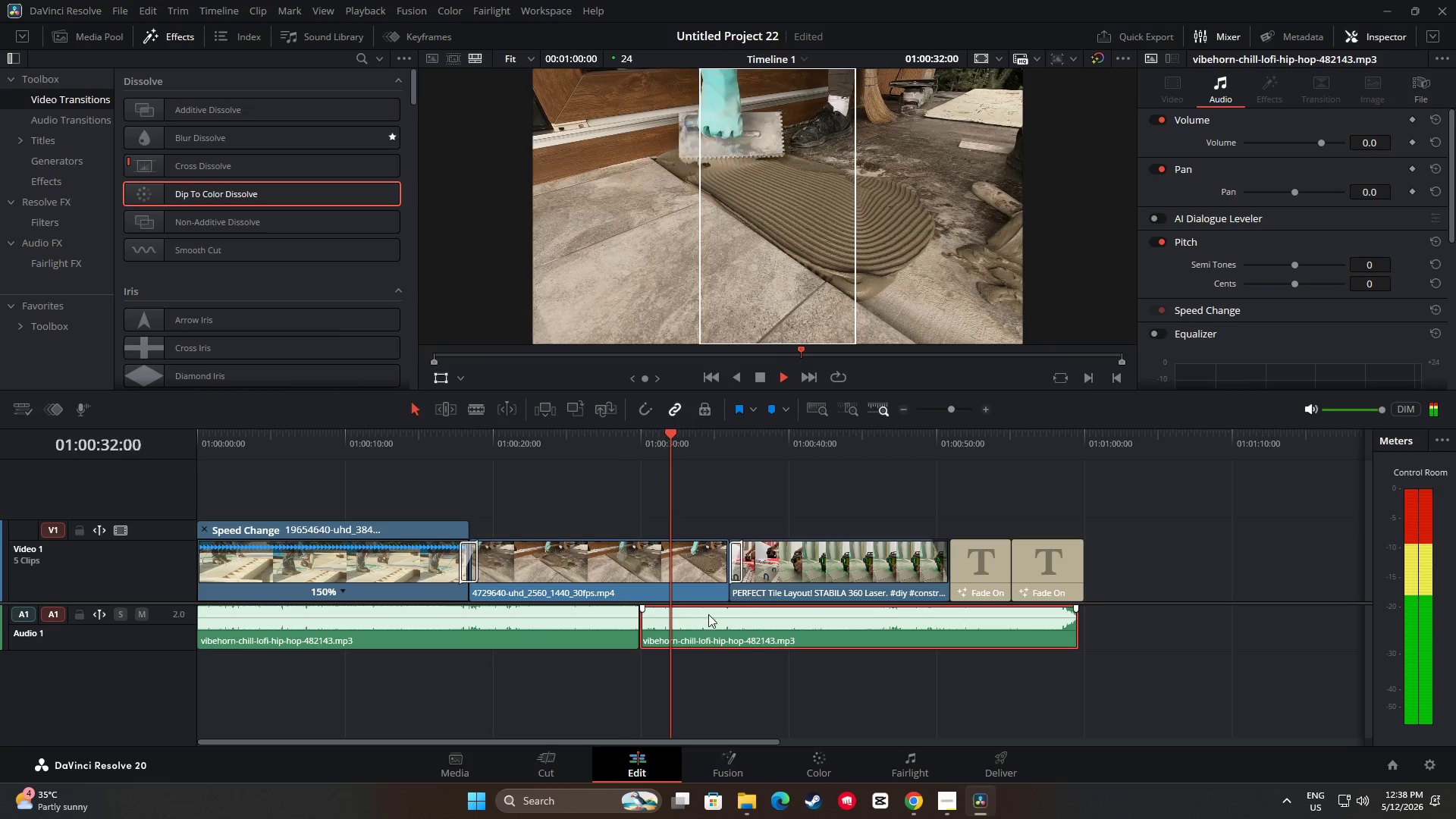 
key(Space)
 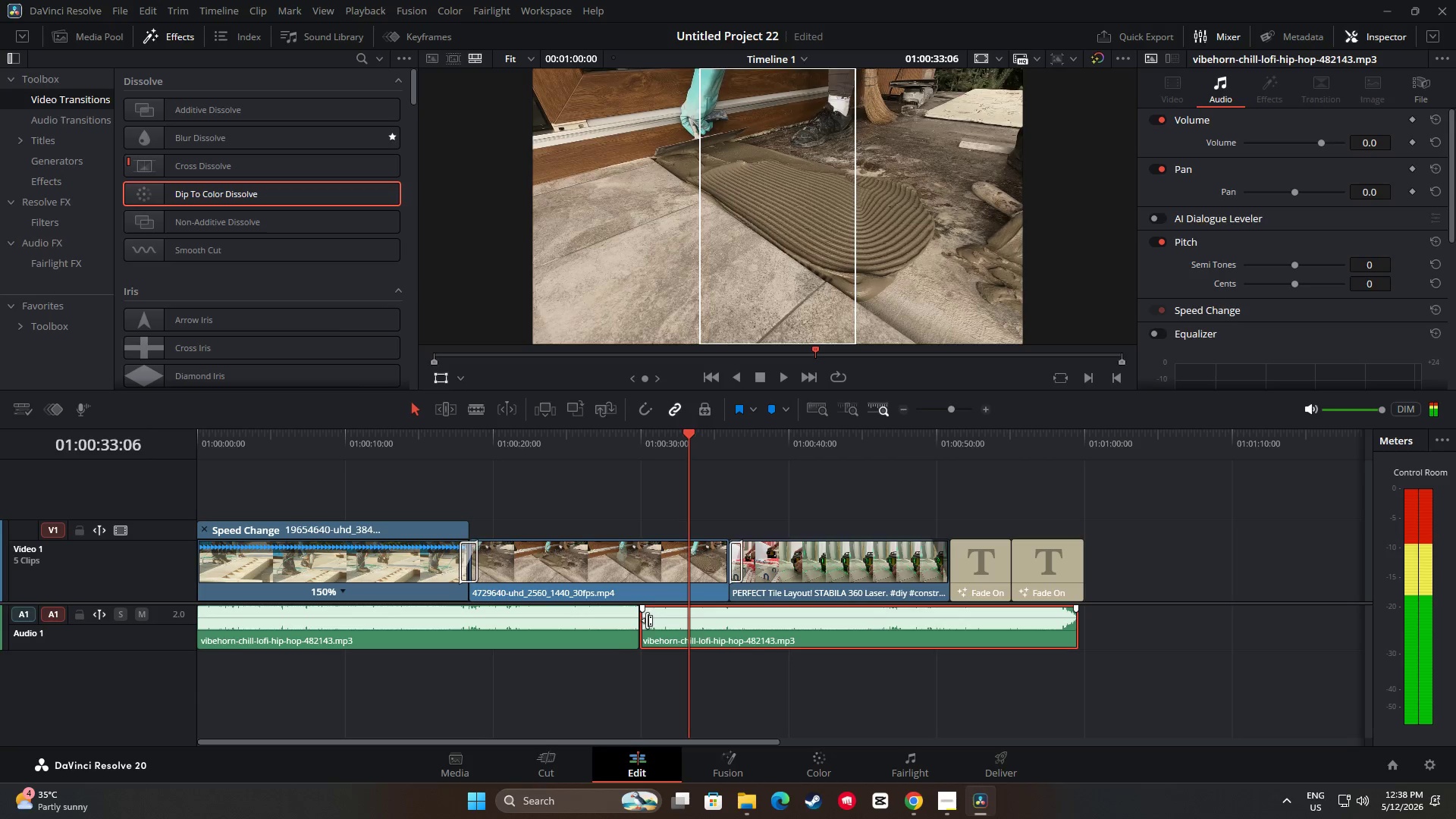 
left_click_drag(start_coordinate=[647, 620], to_coordinate=[682, 622])
 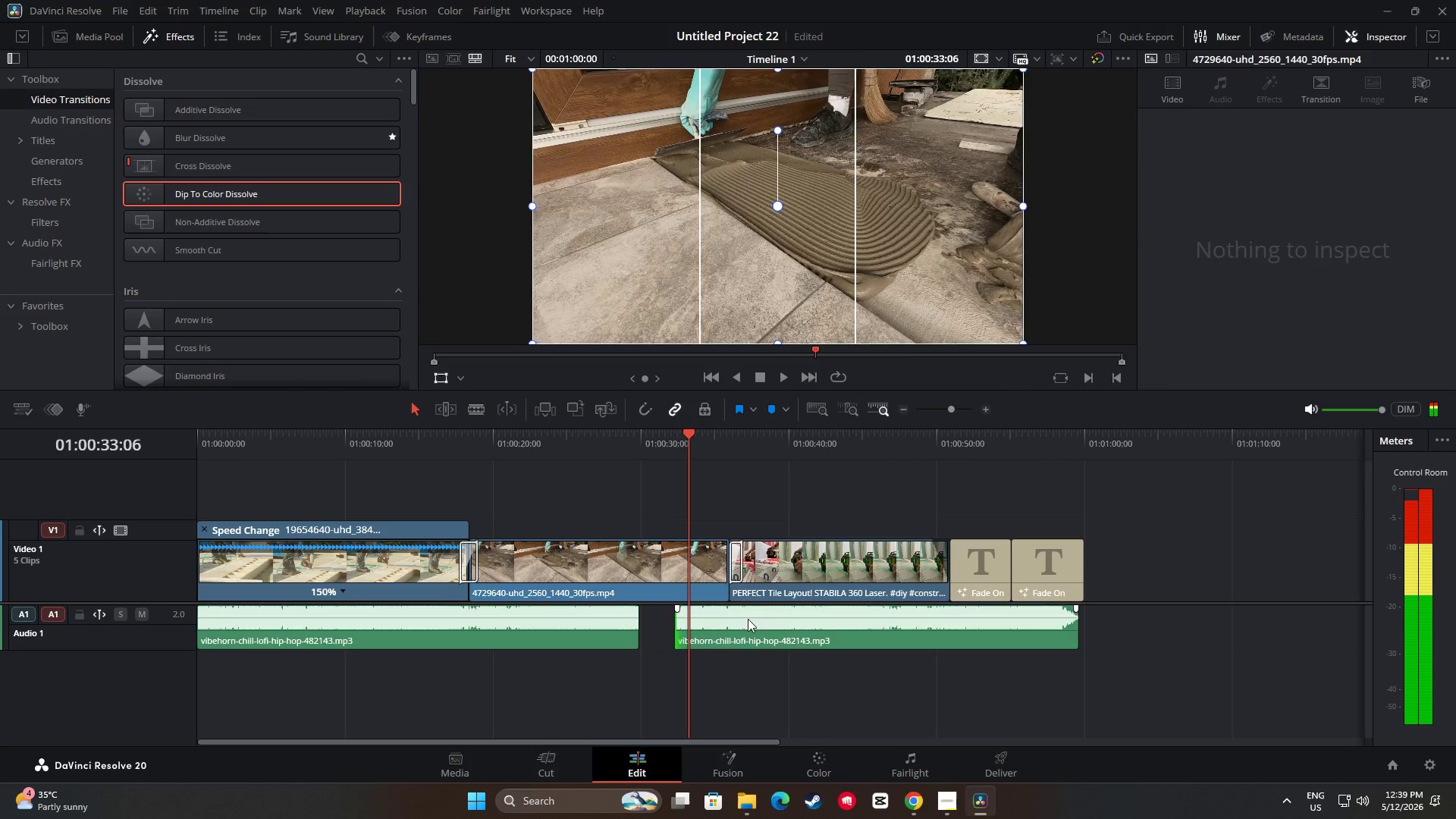 
left_click_drag(start_coordinate=[745, 617], to_coordinate=[707, 618])
 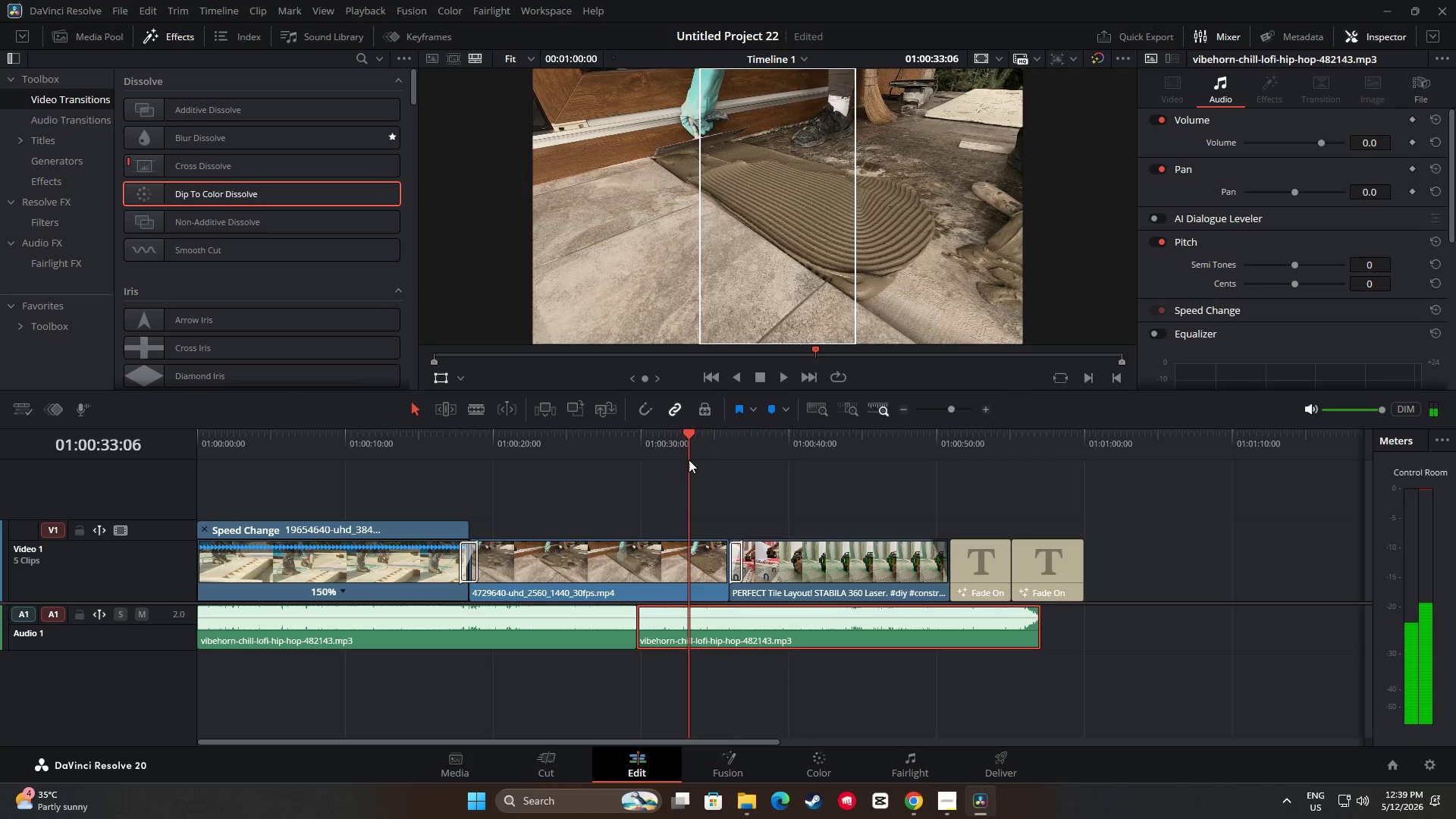 
left_click_drag(start_coordinate=[692, 436], to_coordinate=[639, 442])
 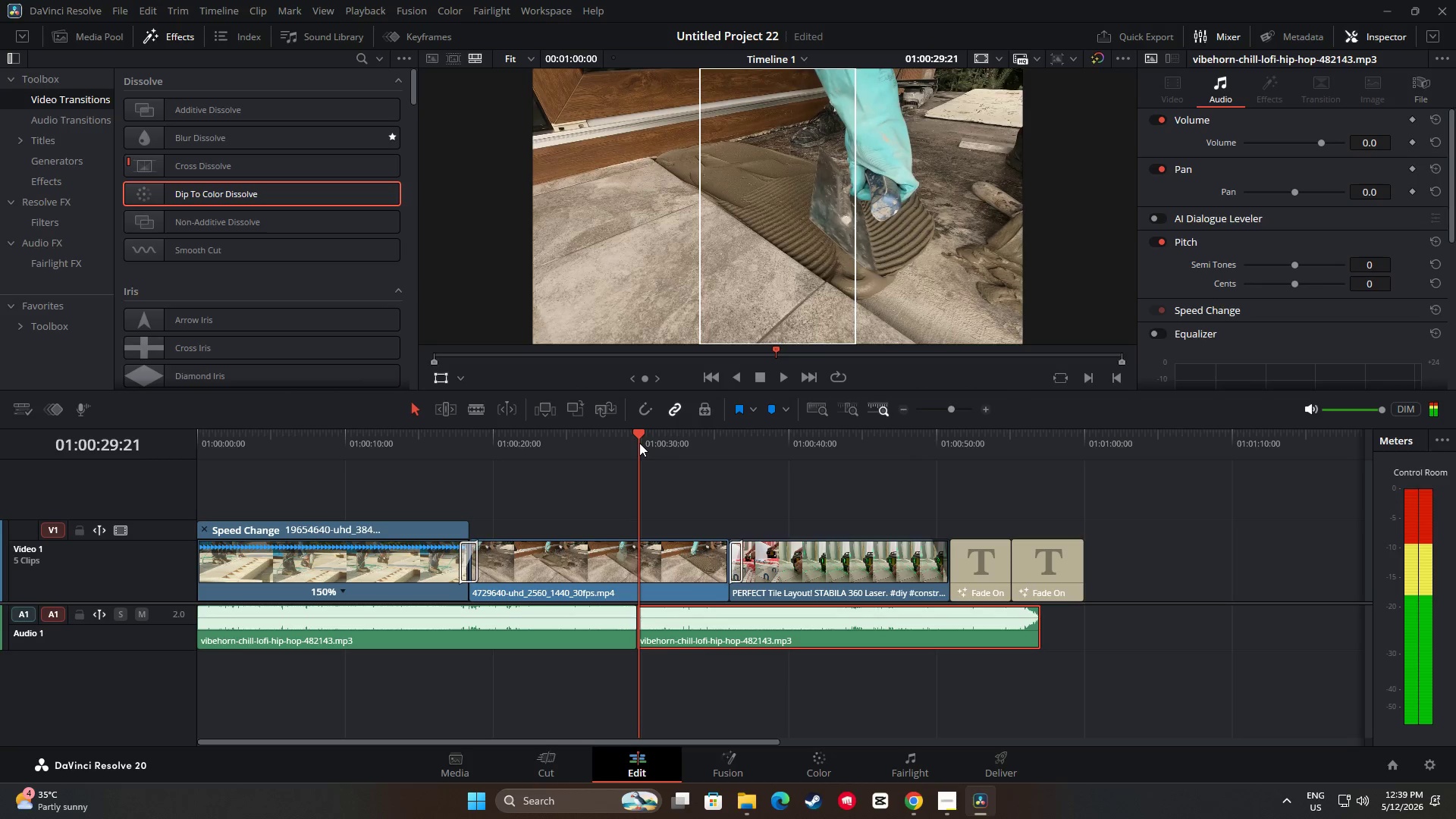 
left_click_drag(start_coordinate=[641, 443], to_coordinate=[617, 446])
 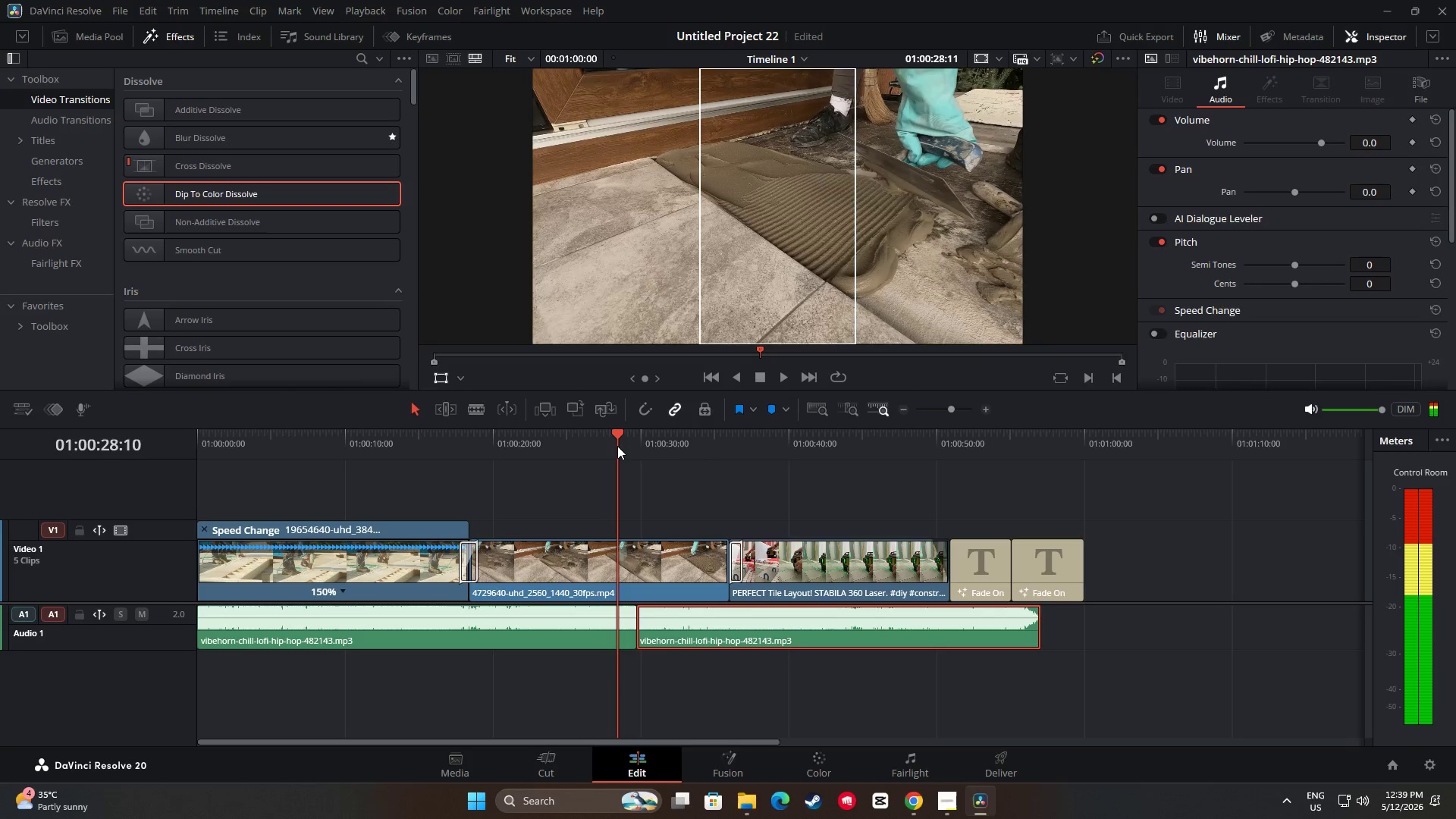 
key(Space)
 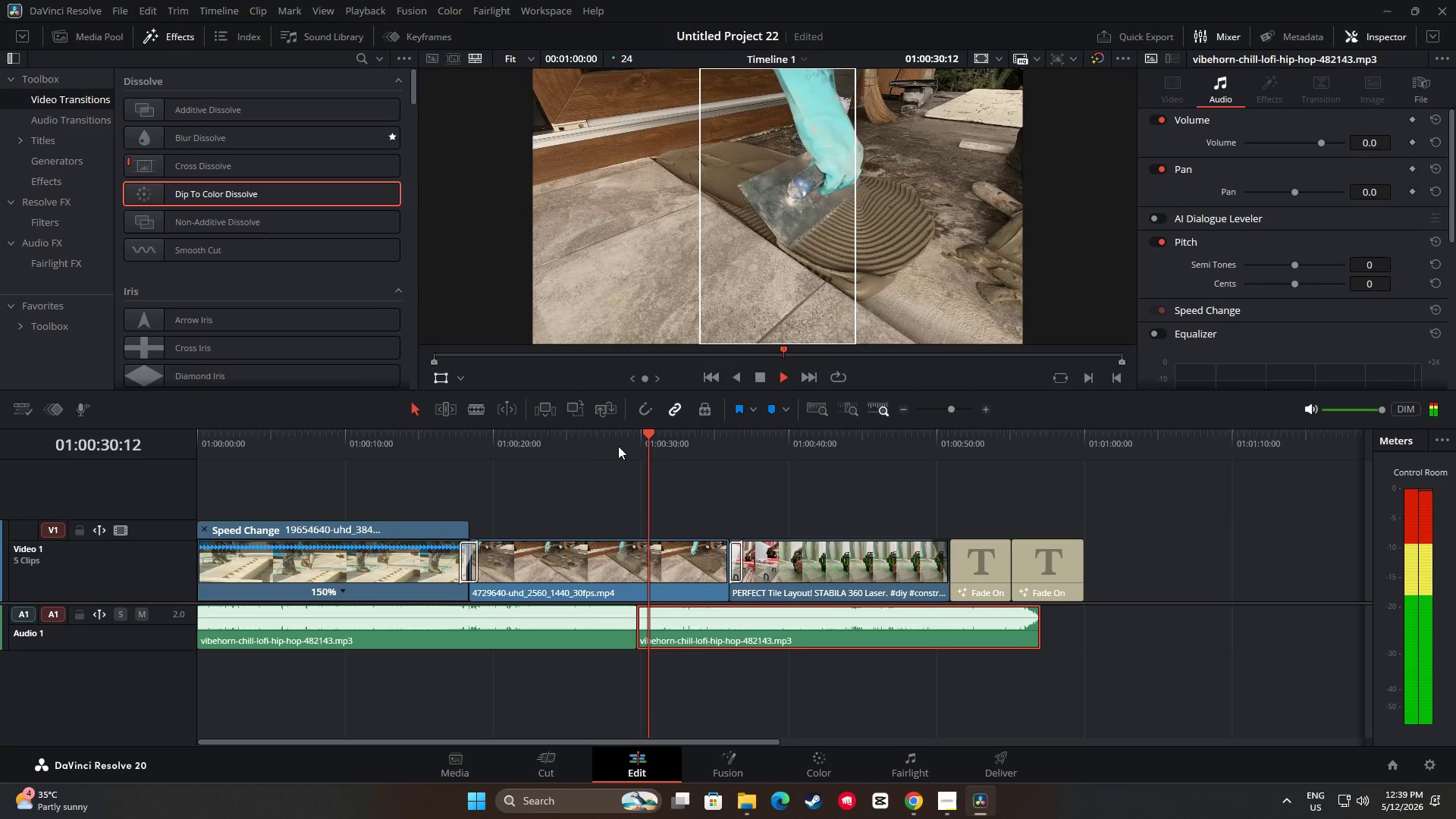 
key(Space)
 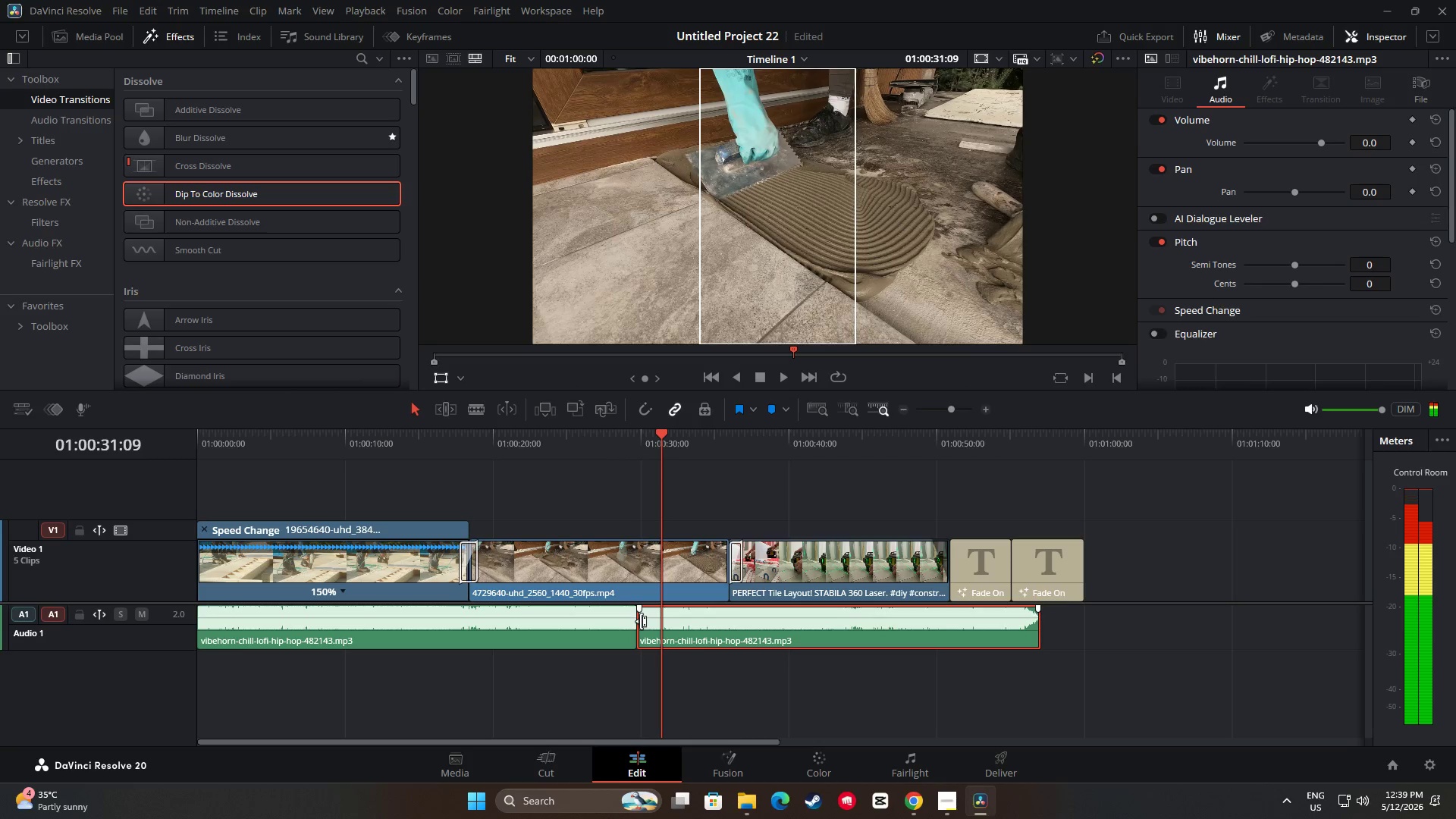 
left_click_drag(start_coordinate=[644, 621], to_coordinate=[649, 620])
 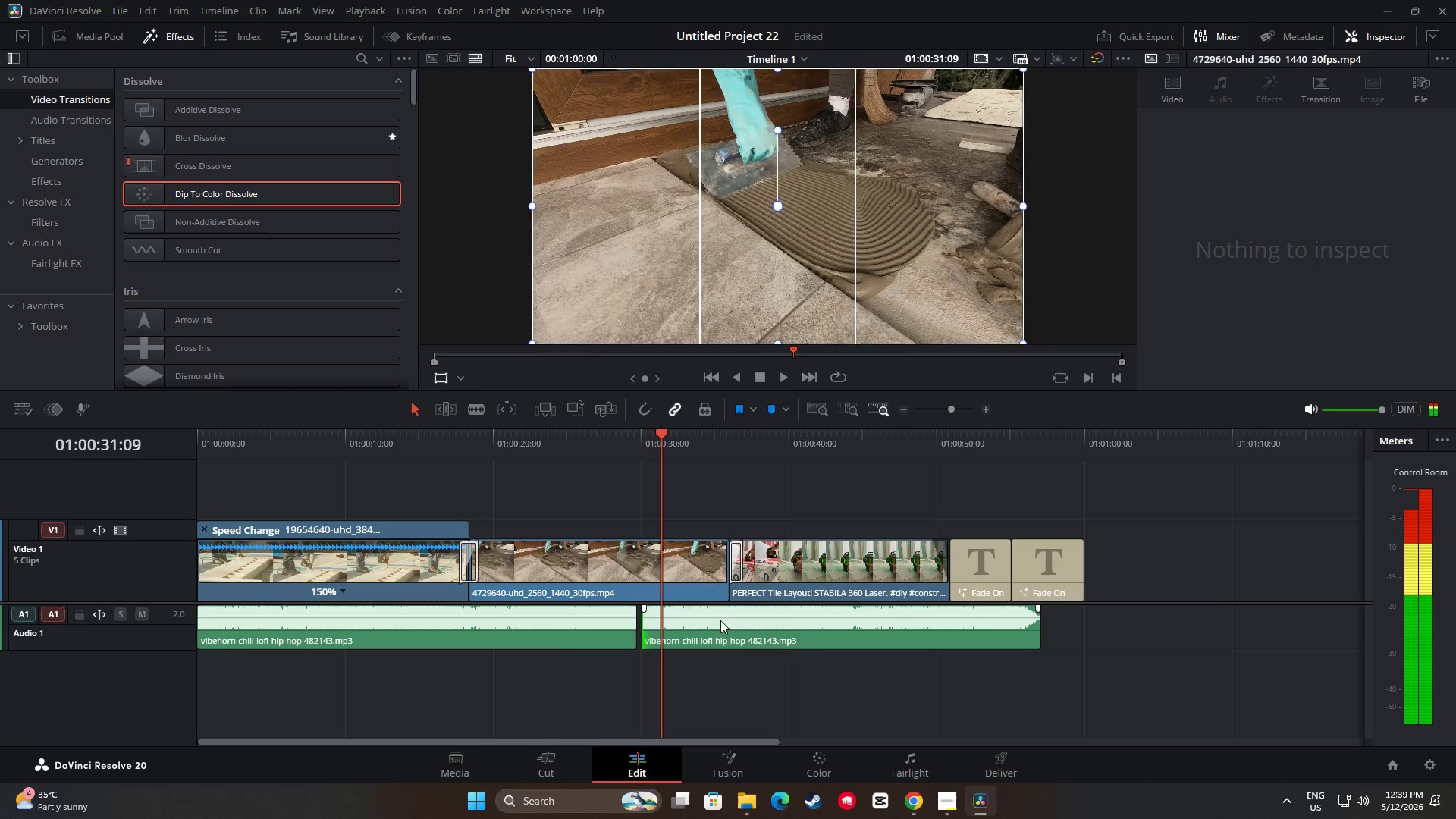 
left_click_drag(start_coordinate=[720, 620], to_coordinate=[711, 619])
 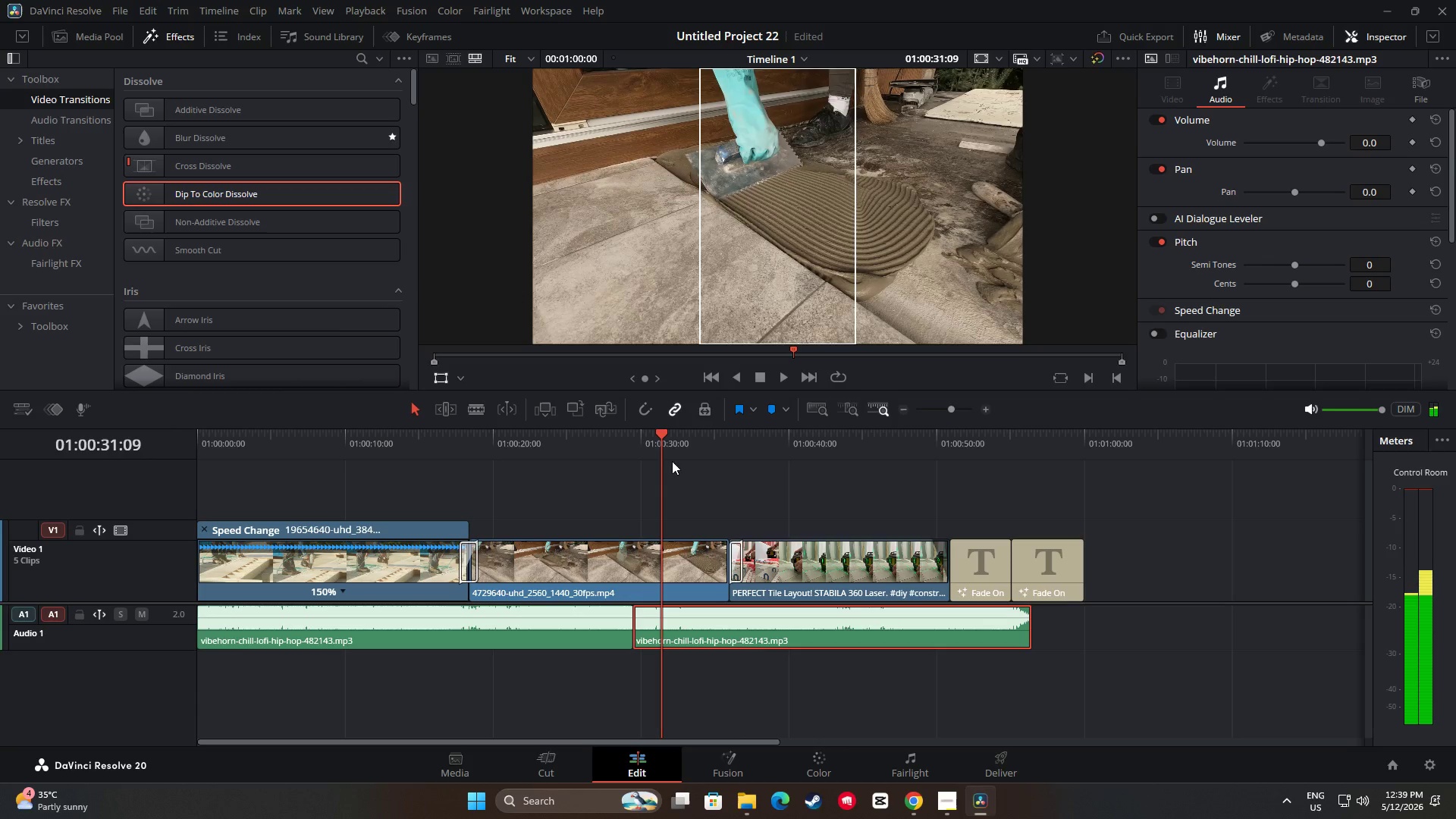 
left_click_drag(start_coordinate=[667, 444], to_coordinate=[620, 443])
 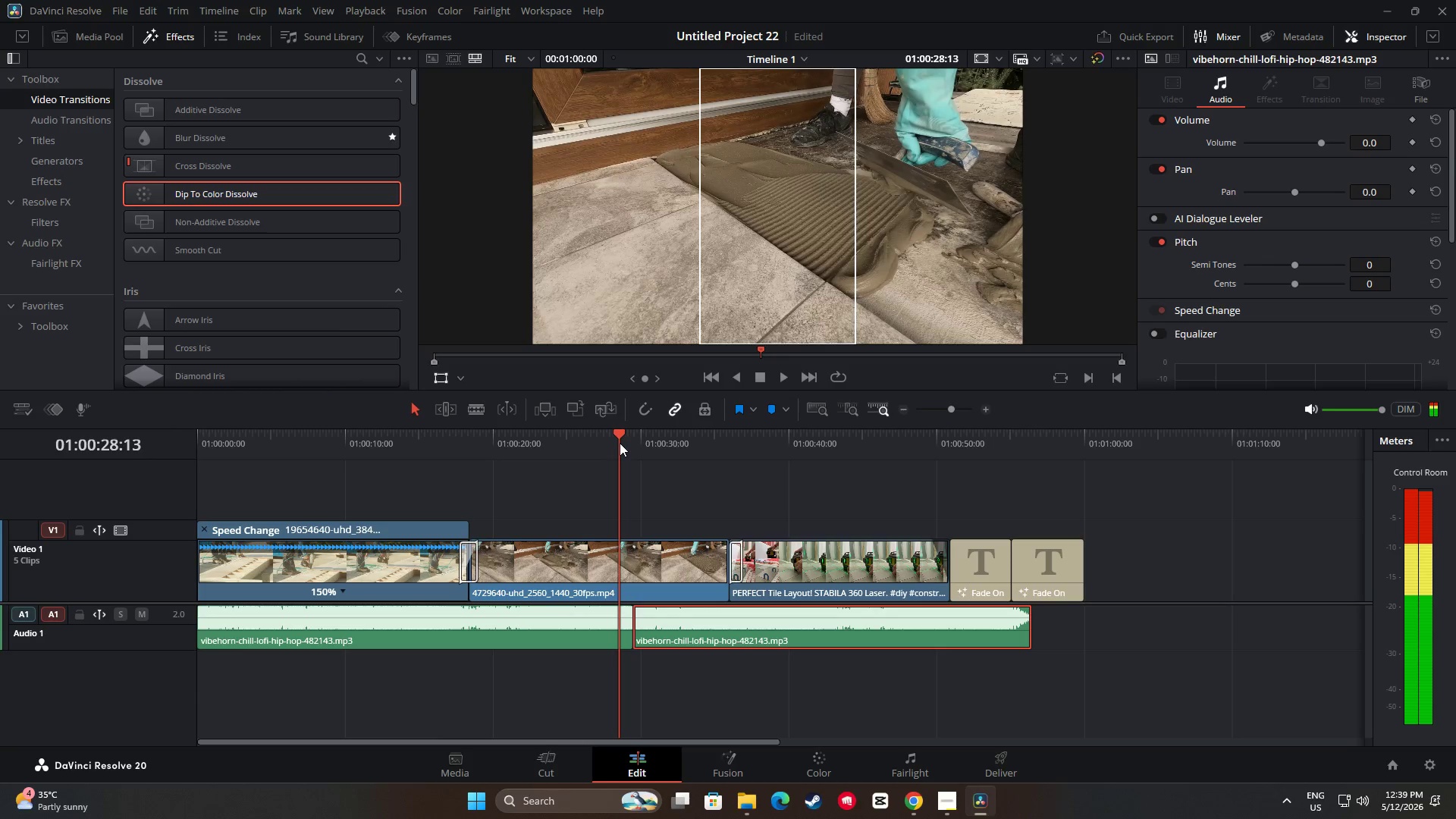 
key(Space)
 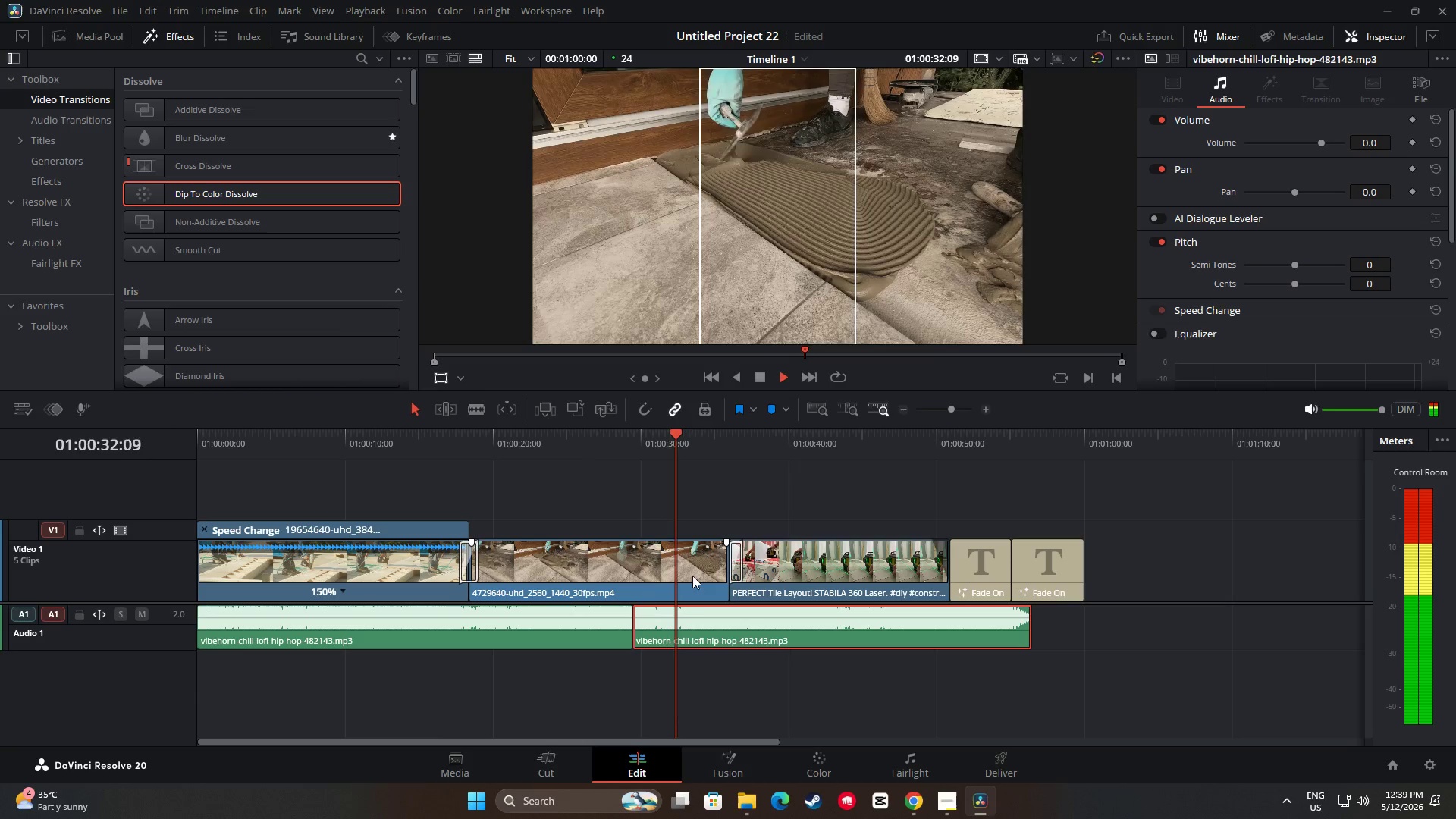 
wait(5.28)
 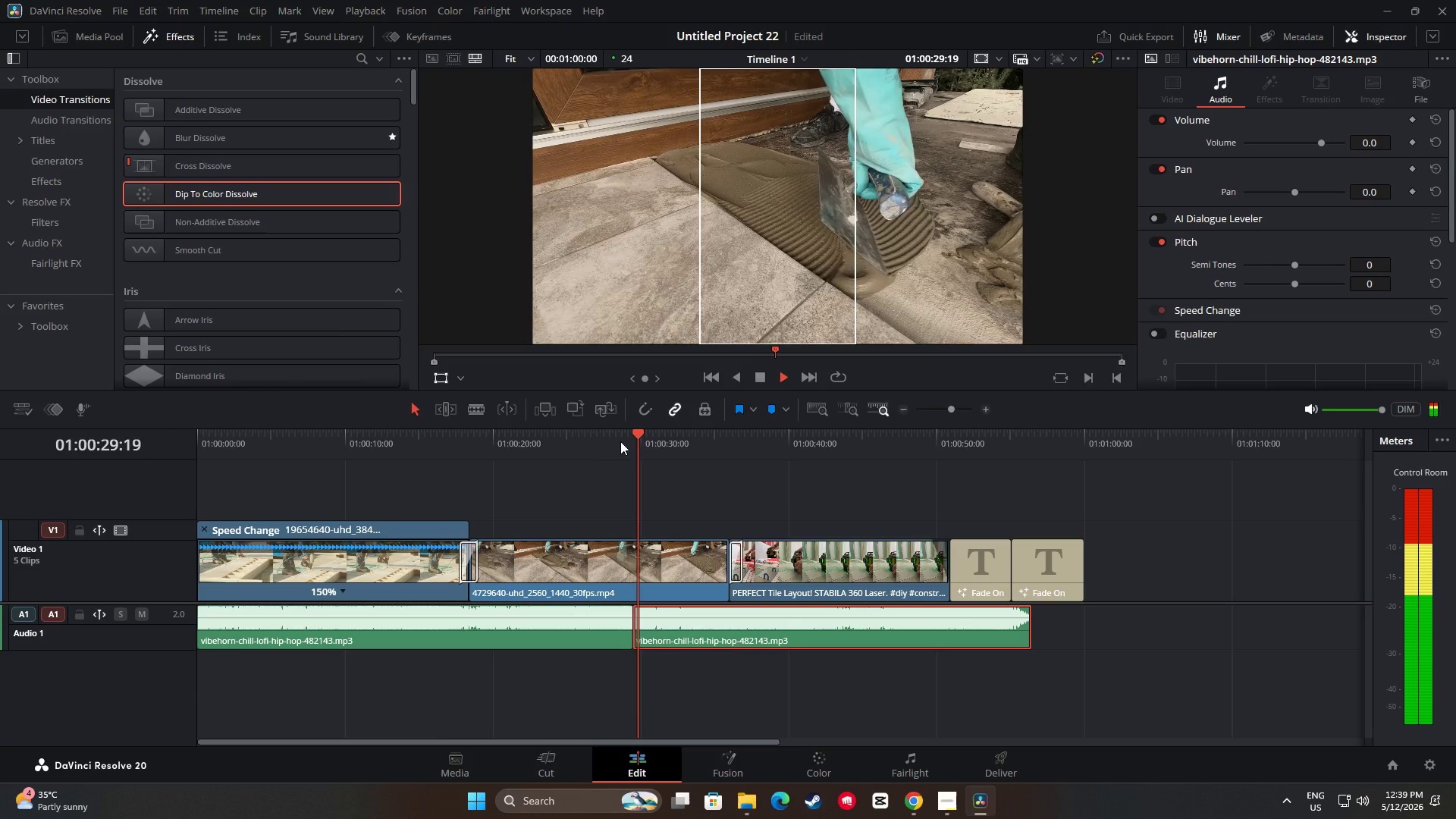 
key(Space)
 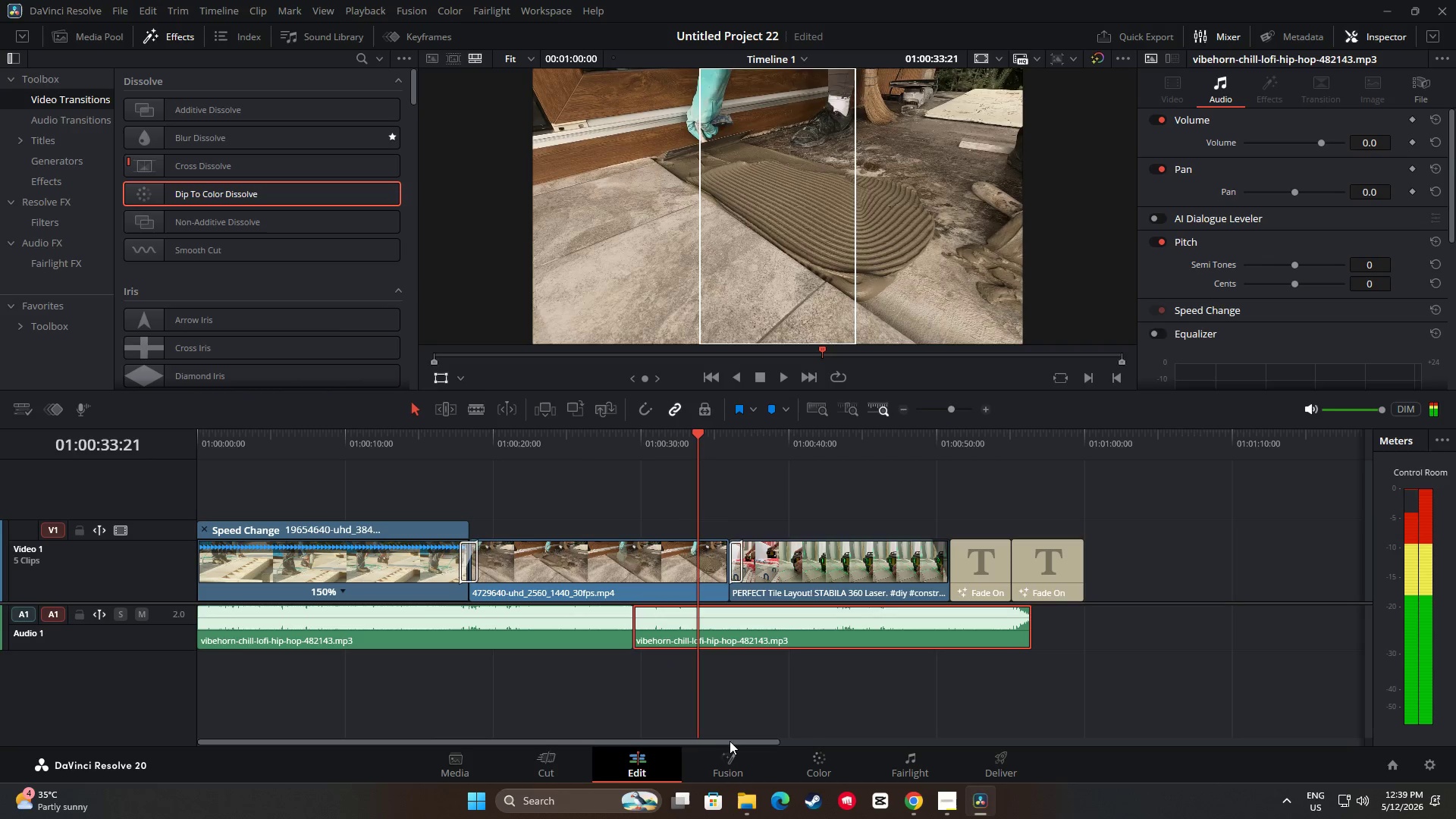 
key(Control+Z)
 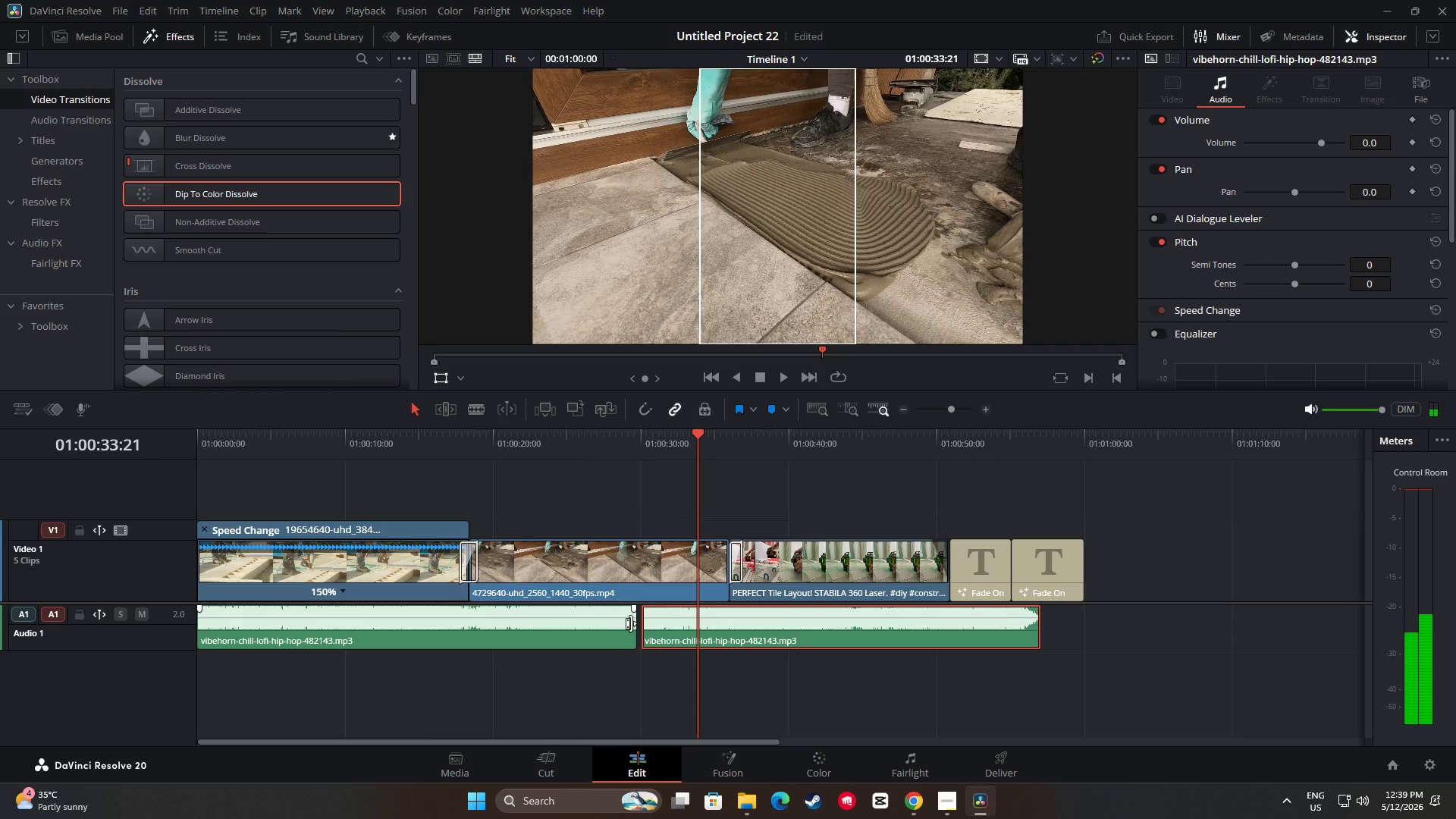 
left_click_drag(start_coordinate=[633, 625], to_coordinate=[810, 632])
 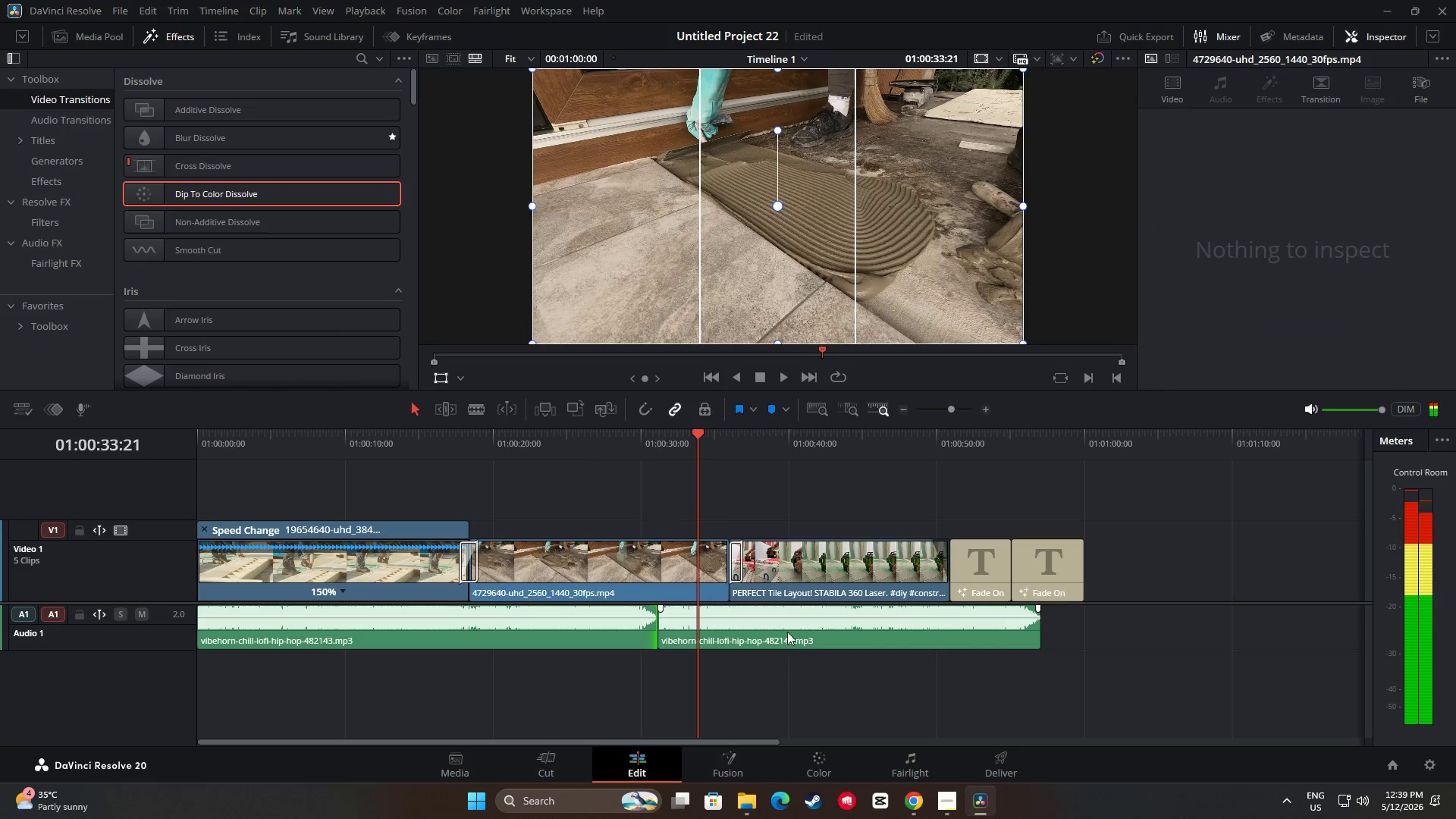 
left_click_drag(start_coordinate=[808, 623], to_coordinate=[852, 621])
 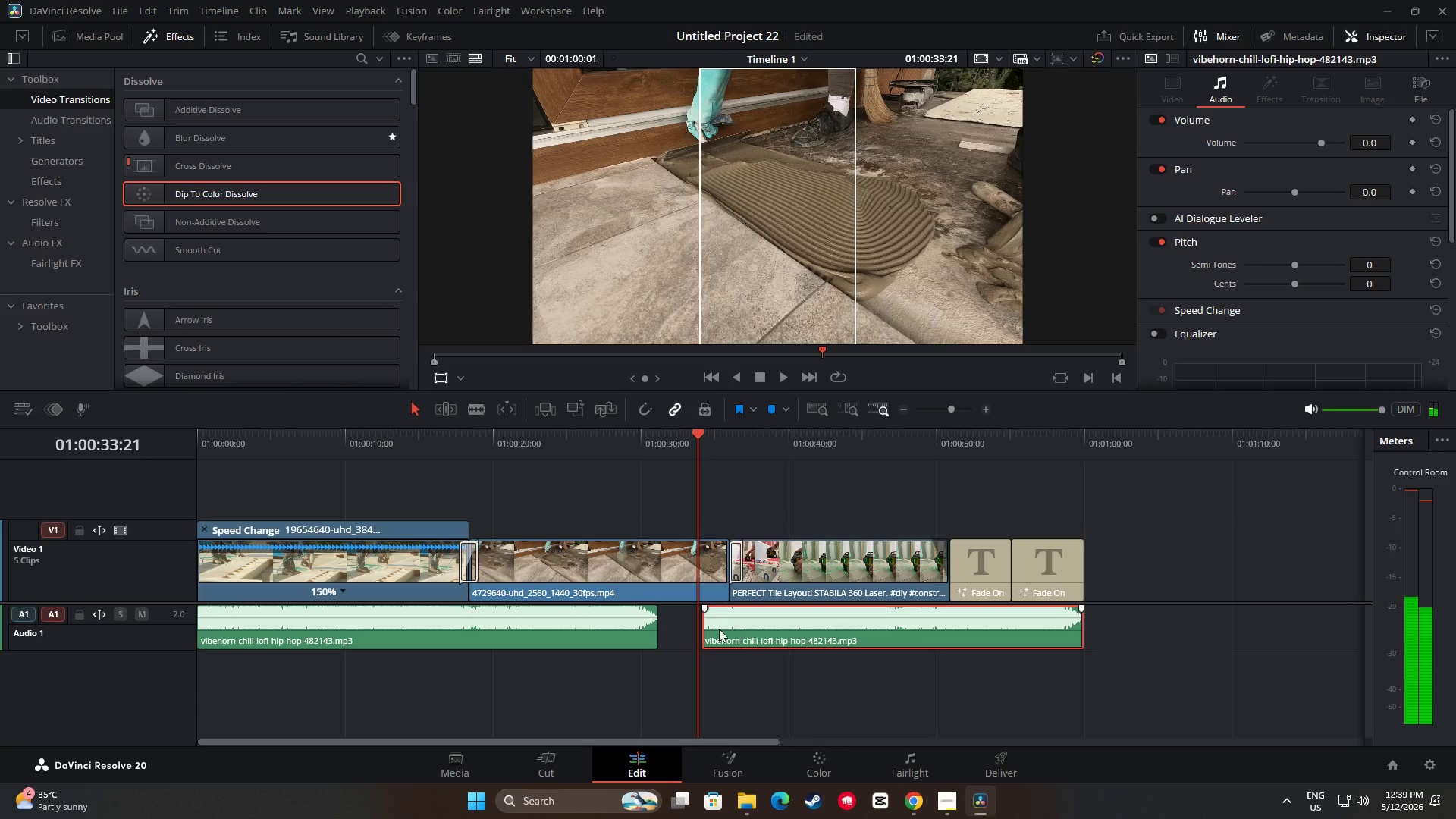 
left_click_drag(start_coordinate=[706, 626], to_coordinate=[659, 631])
 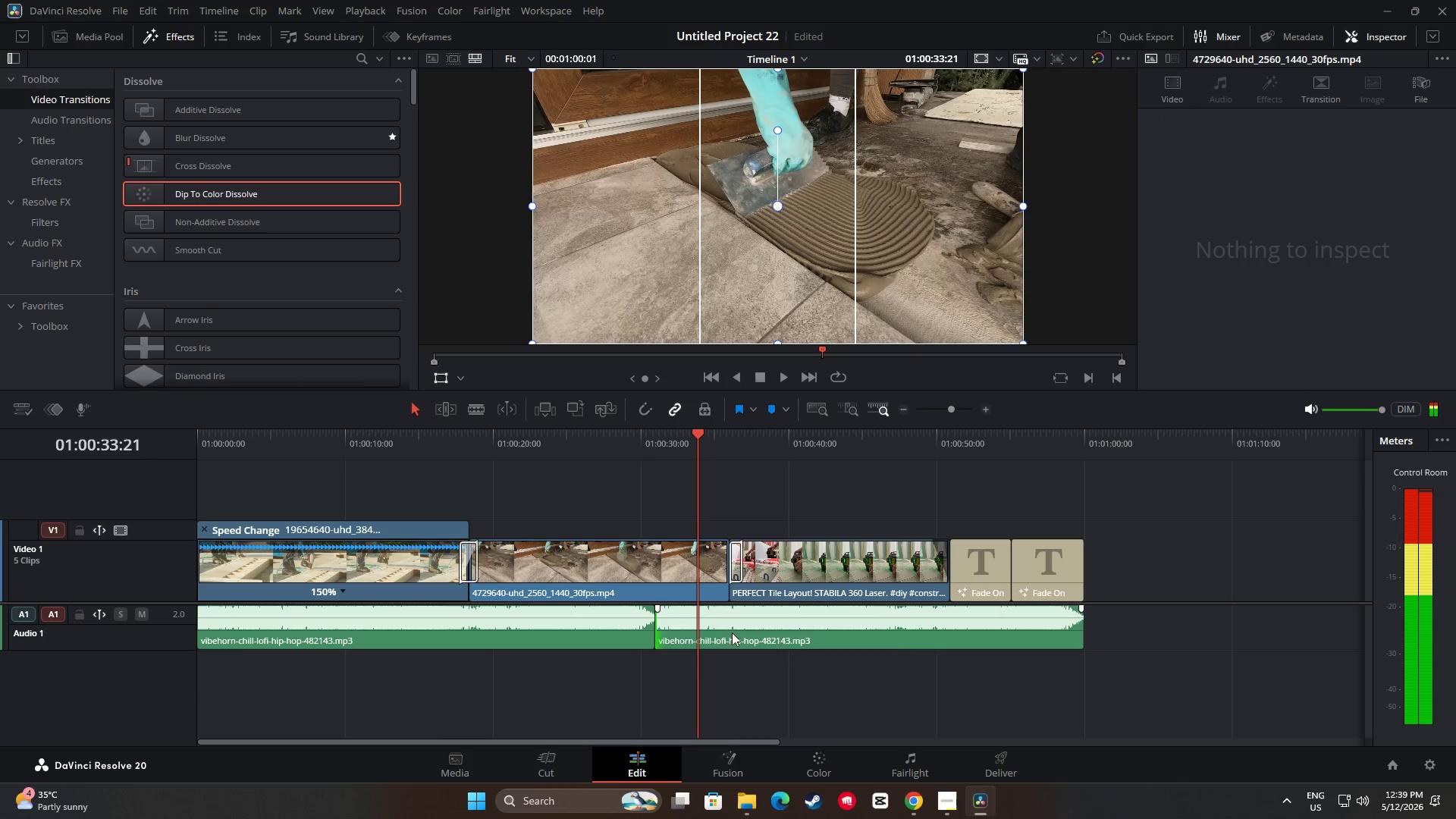 
left_click_drag(start_coordinate=[808, 625], to_coordinate=[912, 615])
 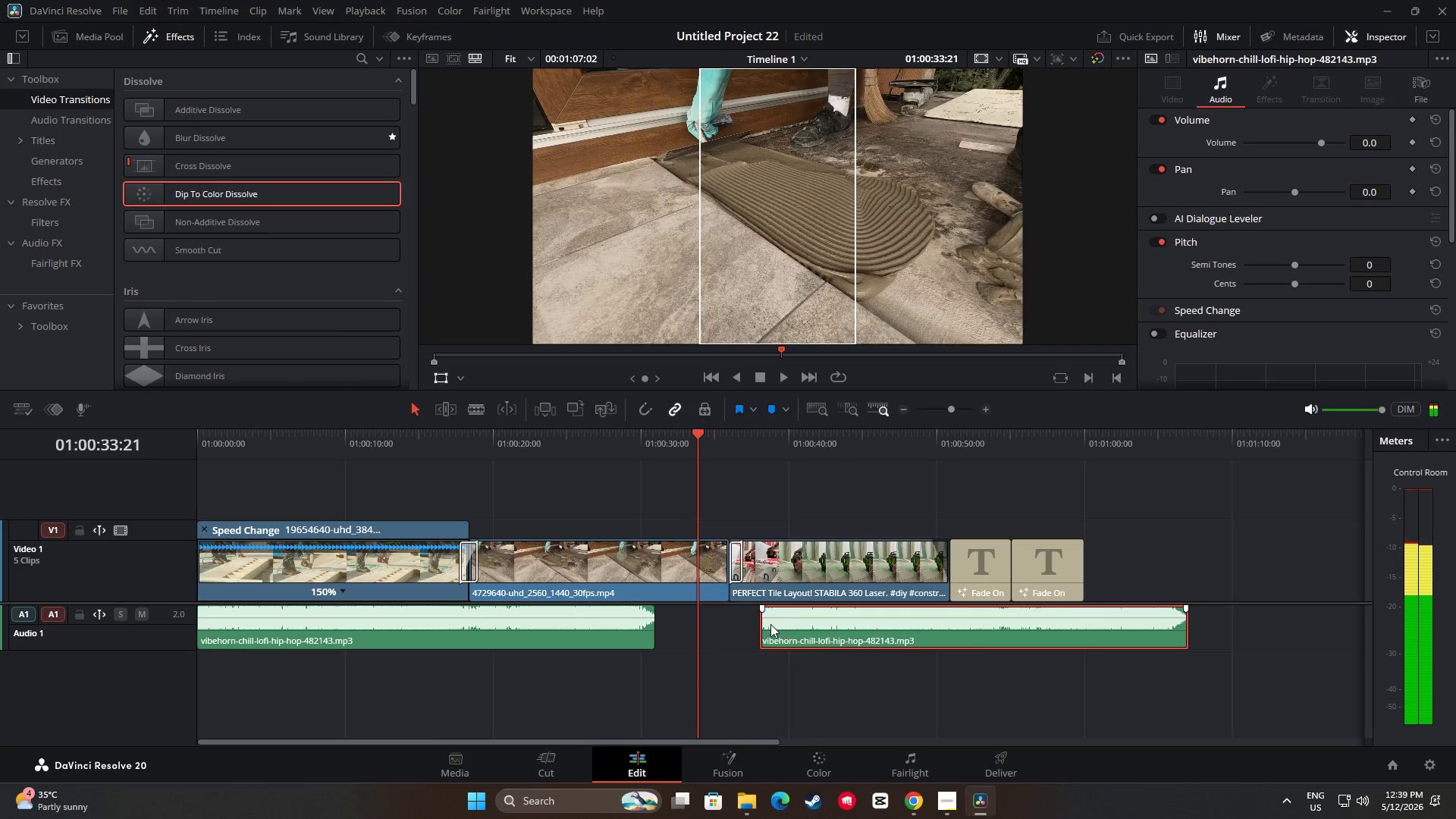 
left_click_drag(start_coordinate=[767, 624], to_coordinate=[670, 632])
 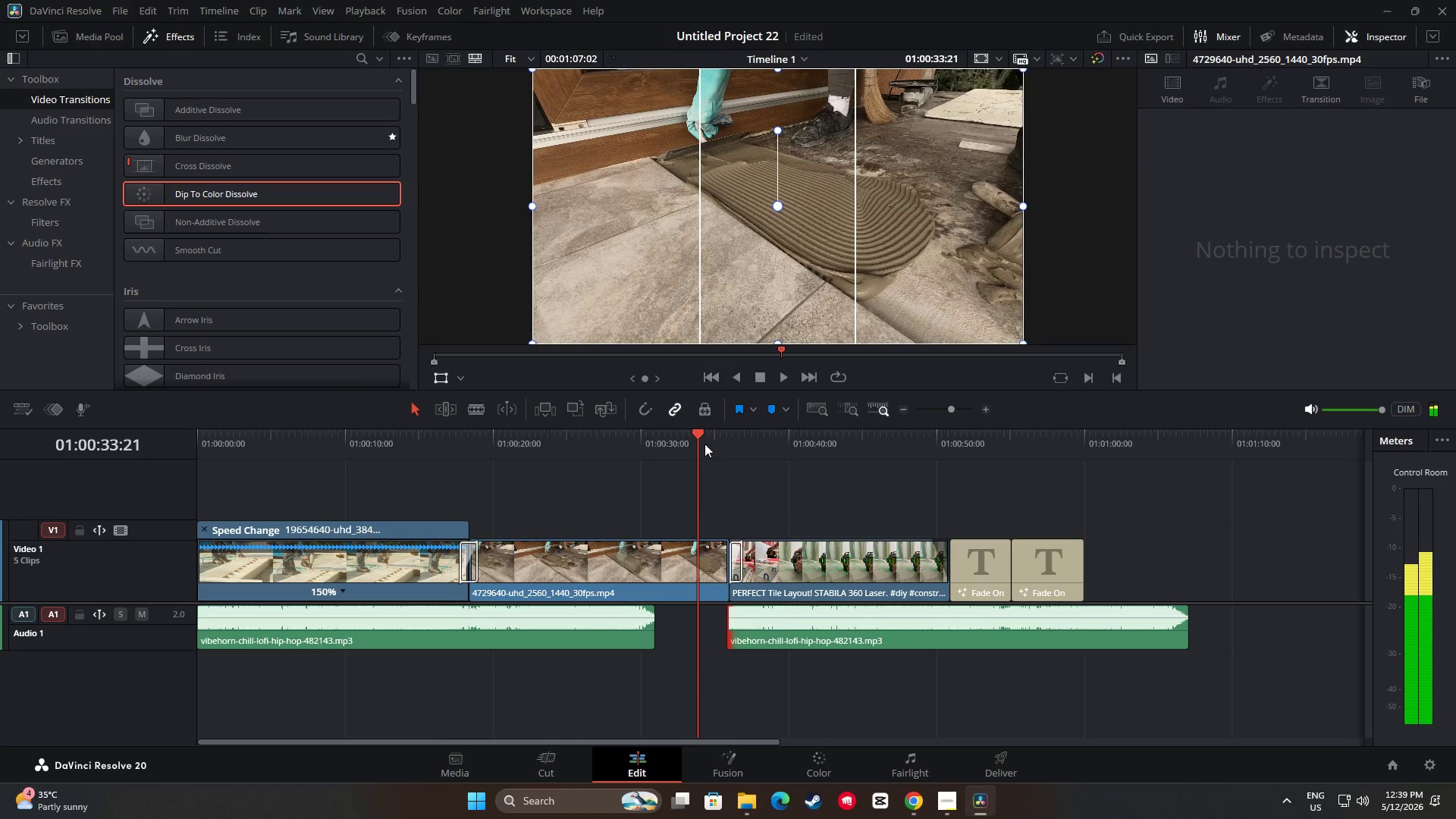 
key(Space)
 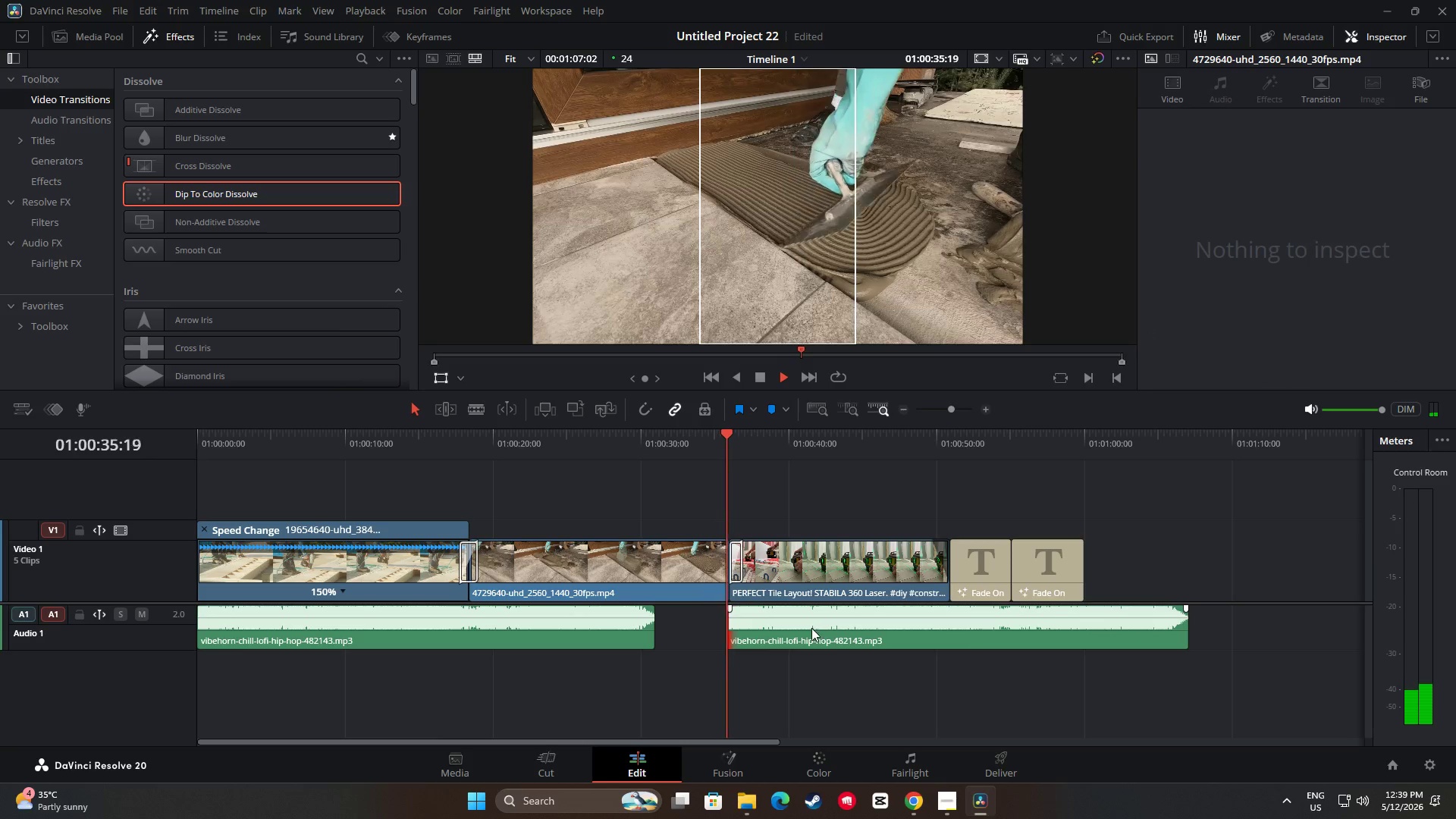 
key(Space)
 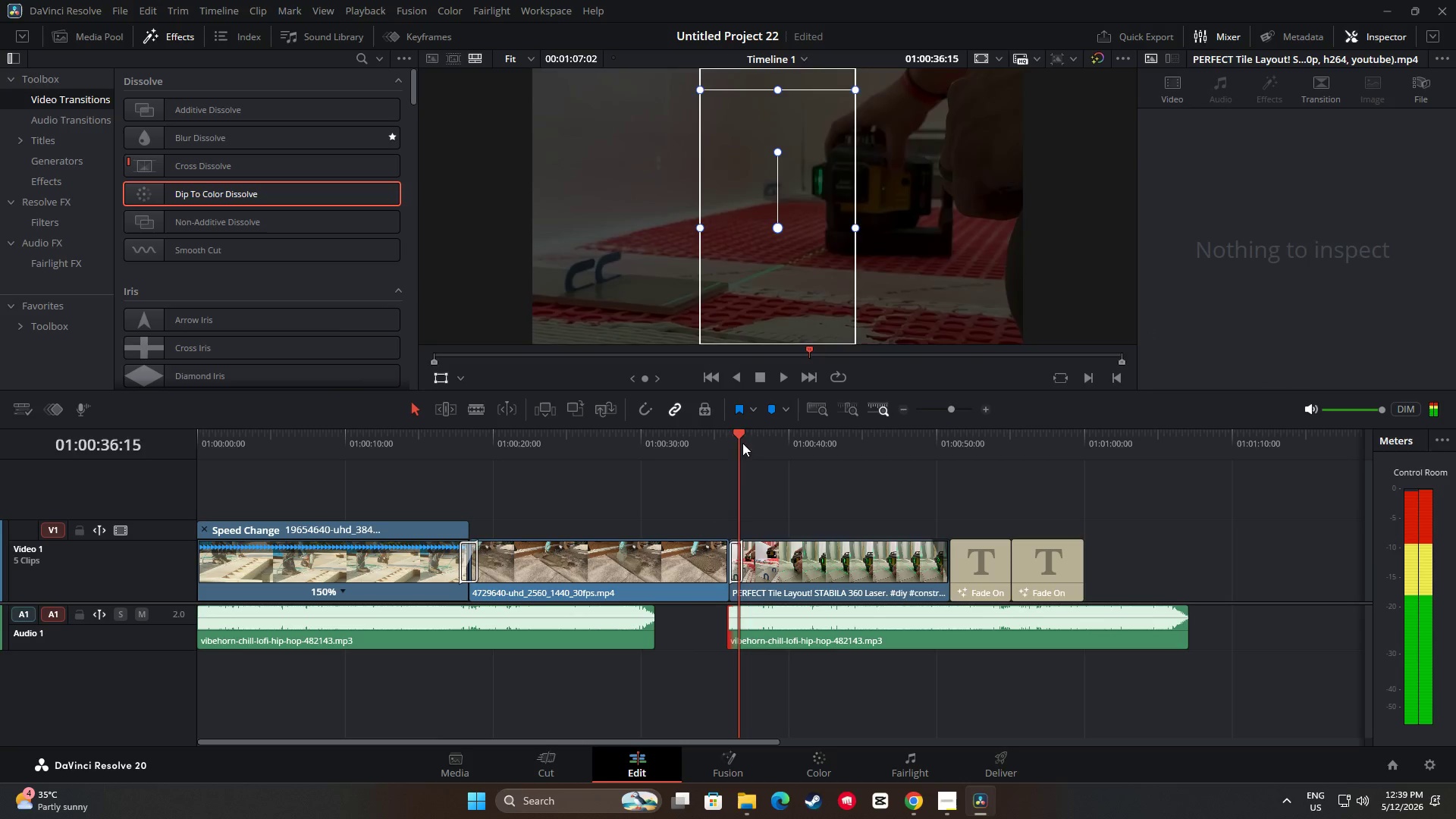 
left_click_drag(start_coordinate=[729, 446], to_coordinate=[616, 458])
 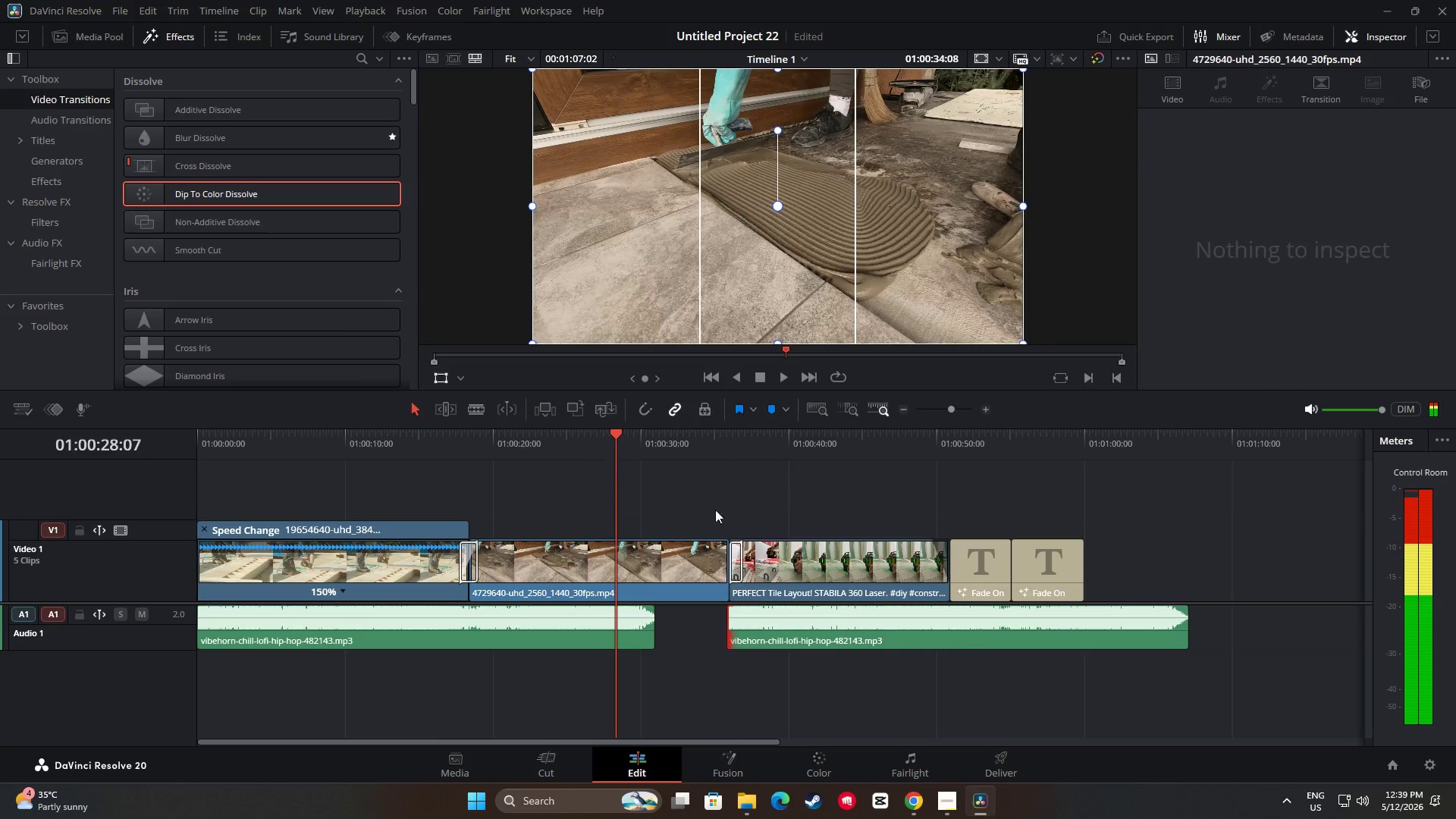 
key(Space)
 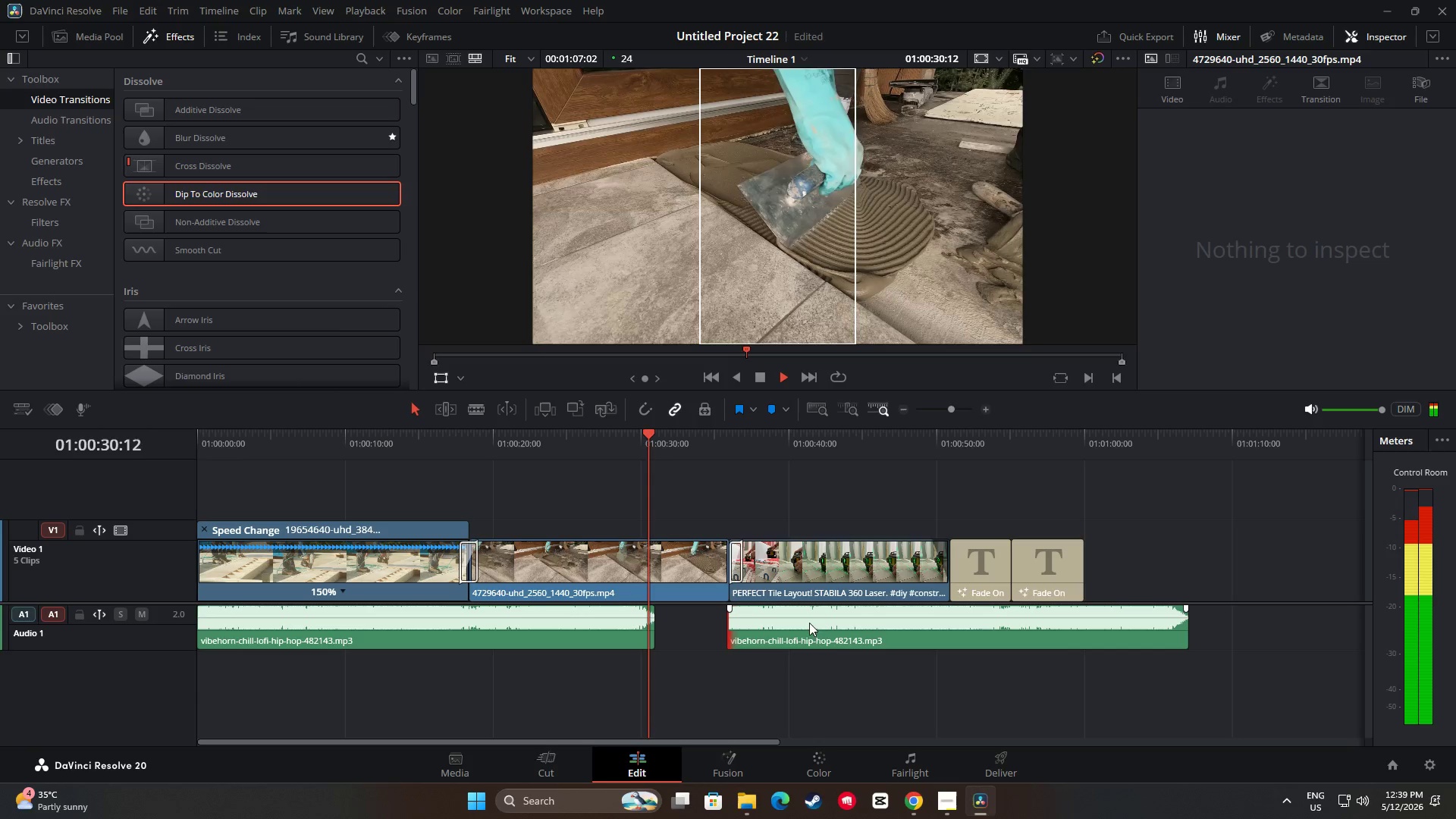 
key(Space)
 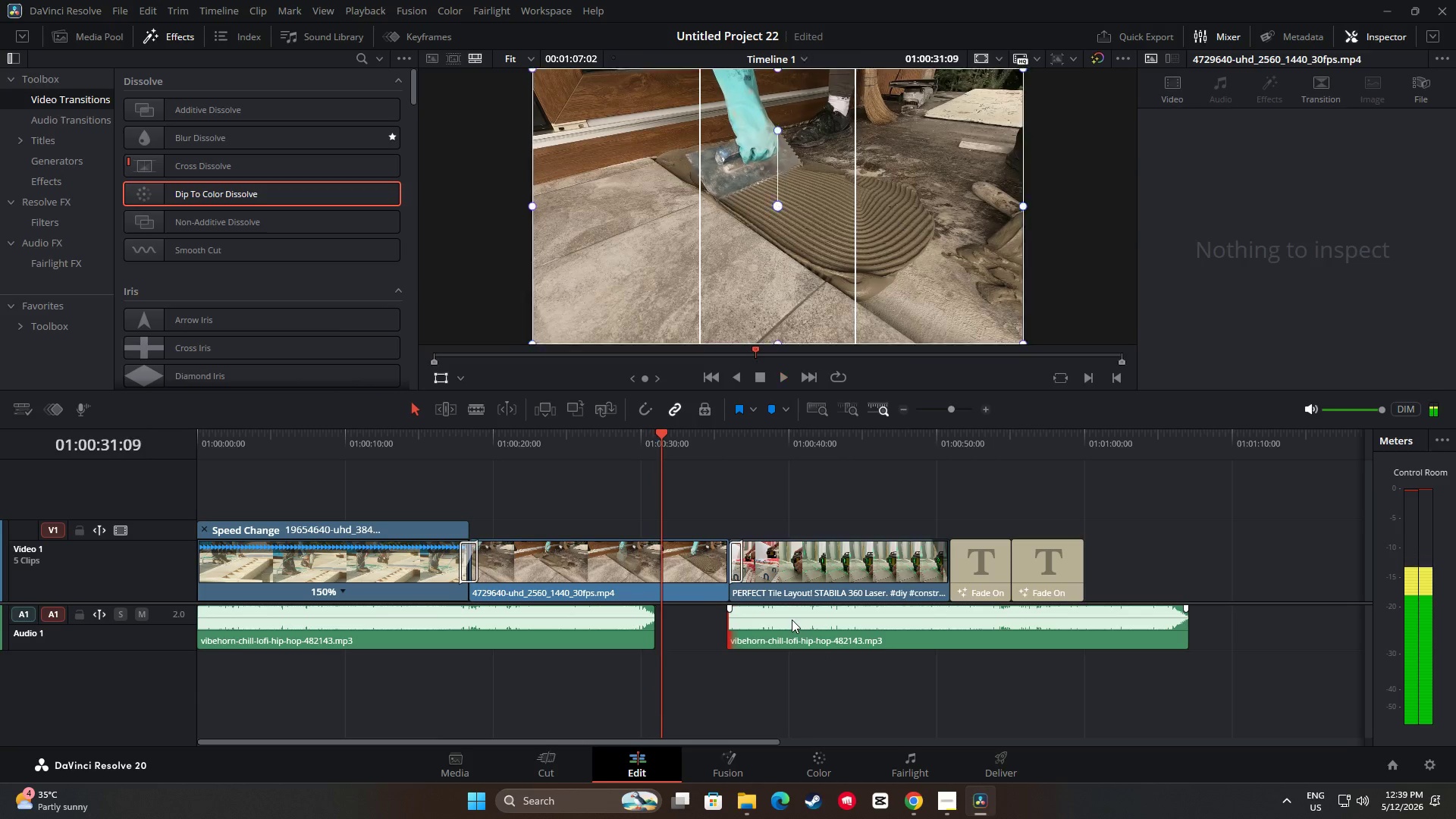 
left_click_drag(start_coordinate=[790, 620], to_coordinate=[716, 620])
 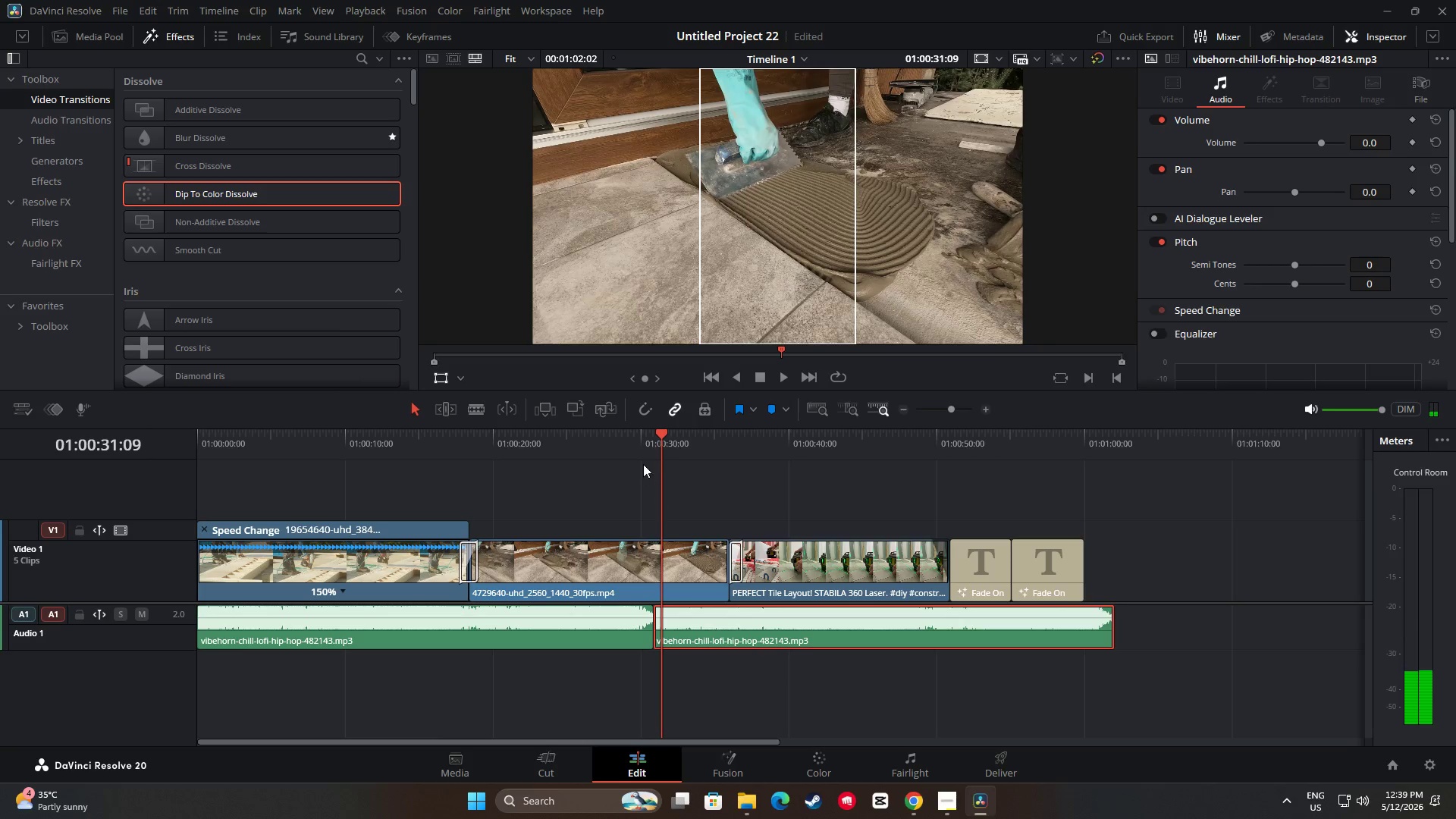 
left_click_drag(start_coordinate=[664, 442], to_coordinate=[627, 441])
 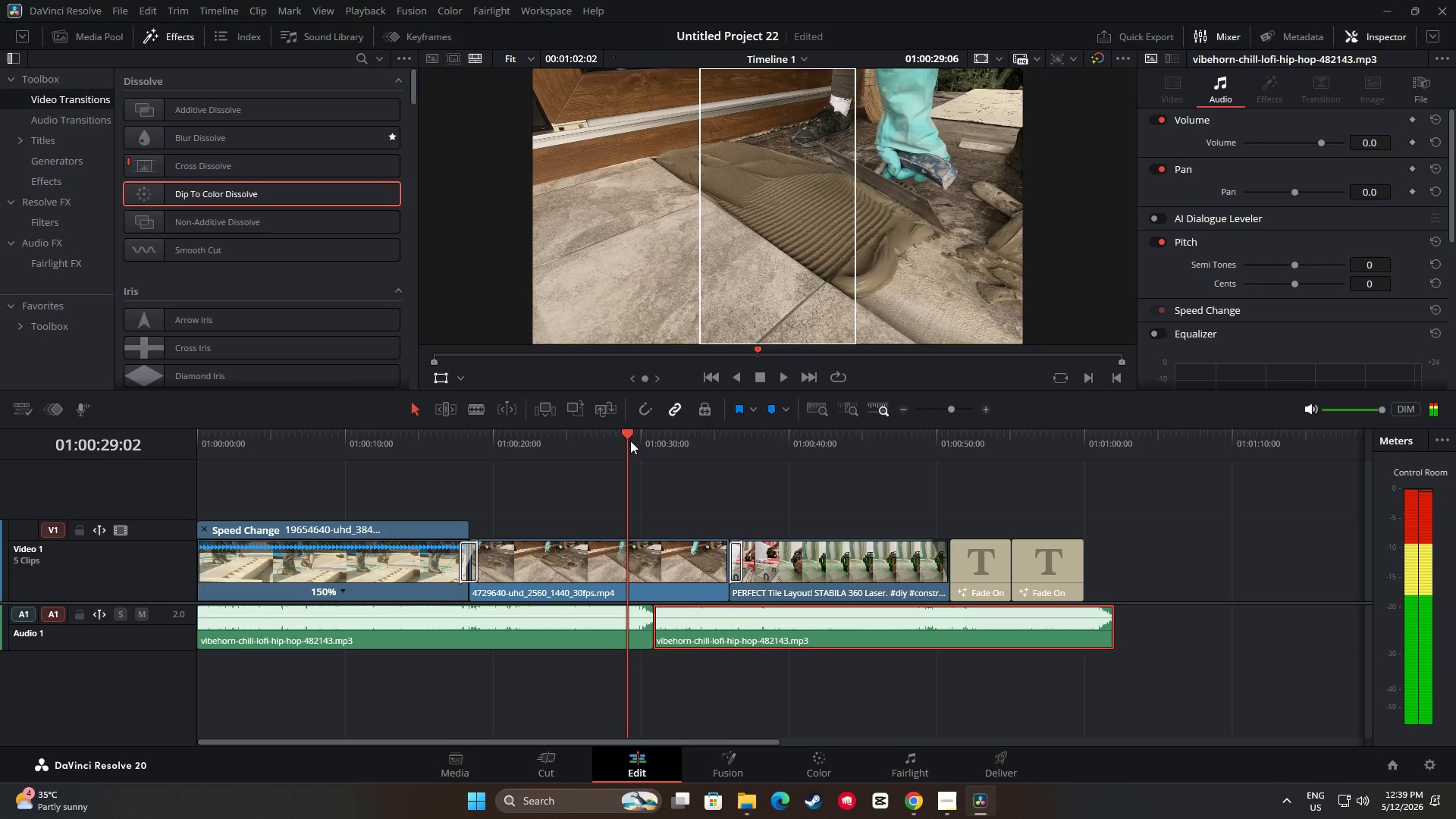 
key(Space)
 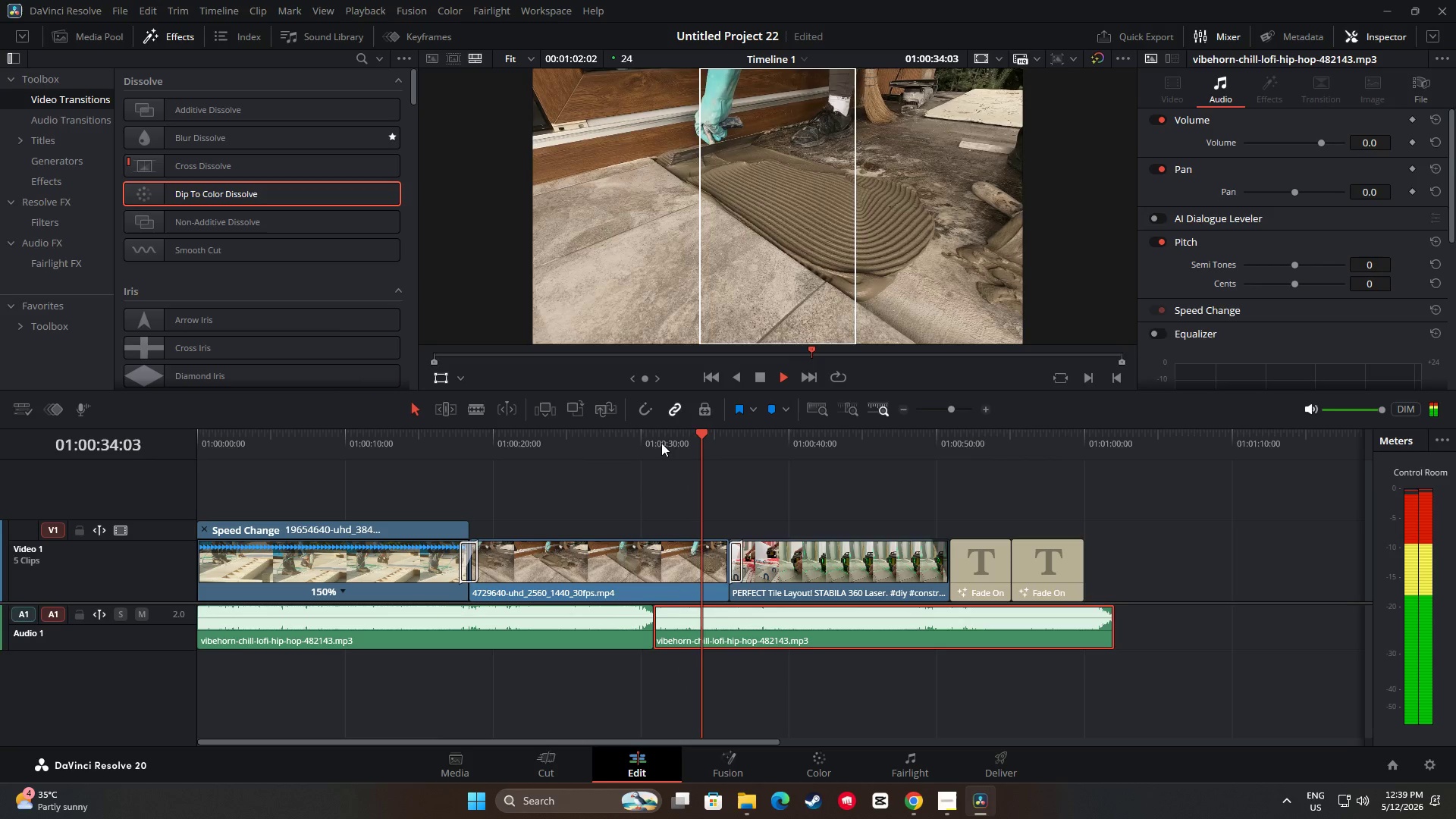 
wait(6.94)
 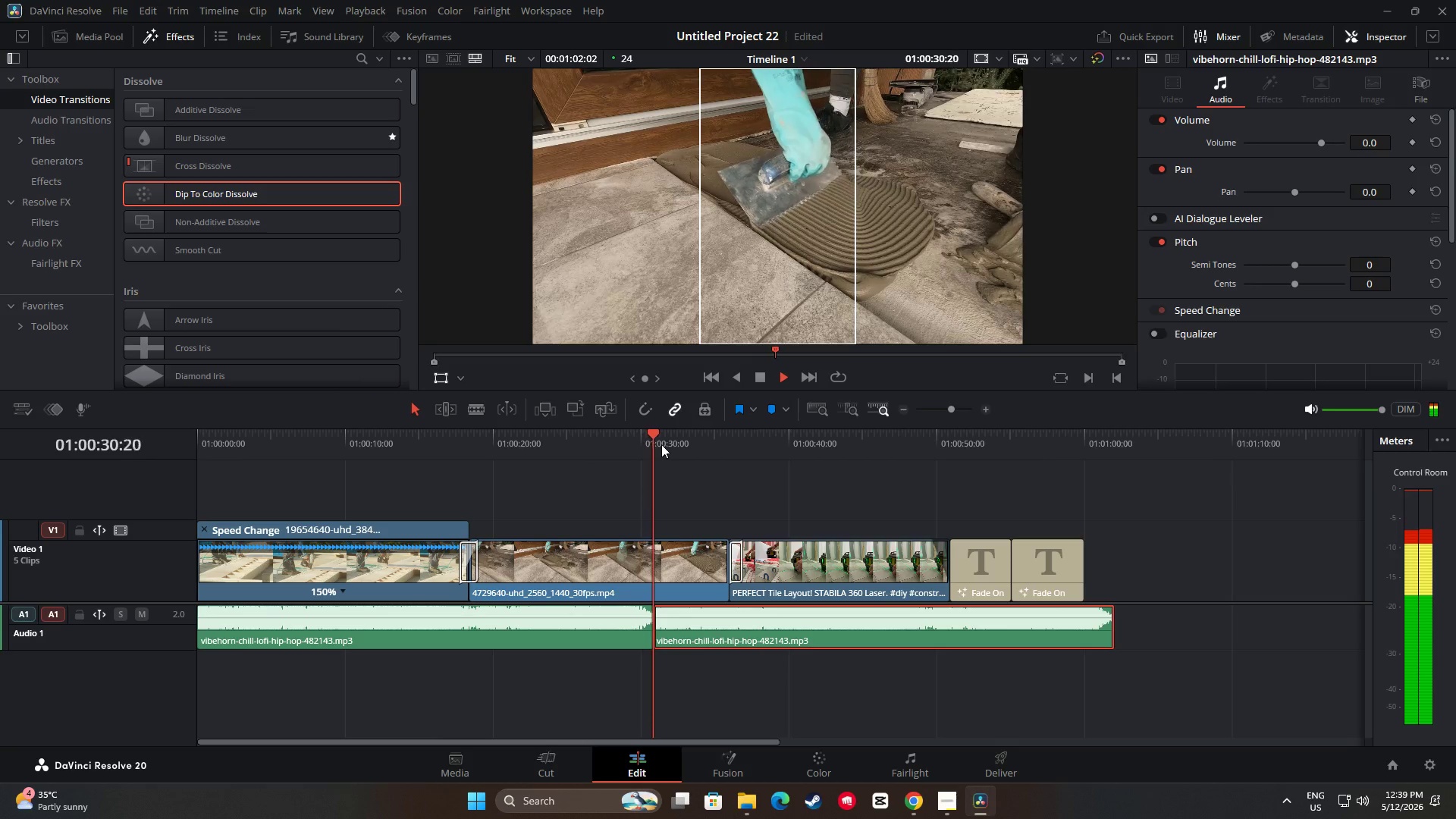 
key(Space)
 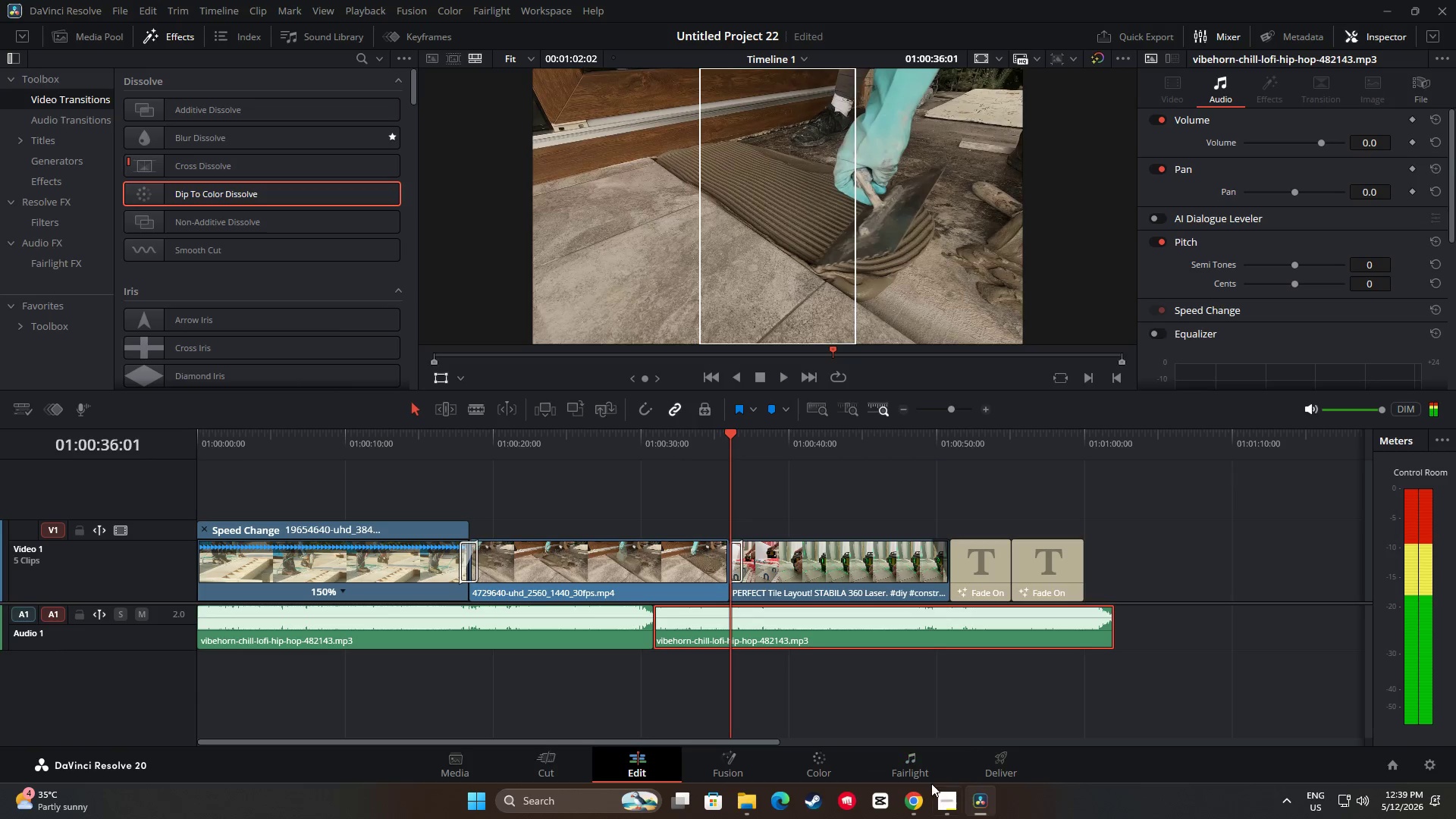 
left_click([911, 799])
 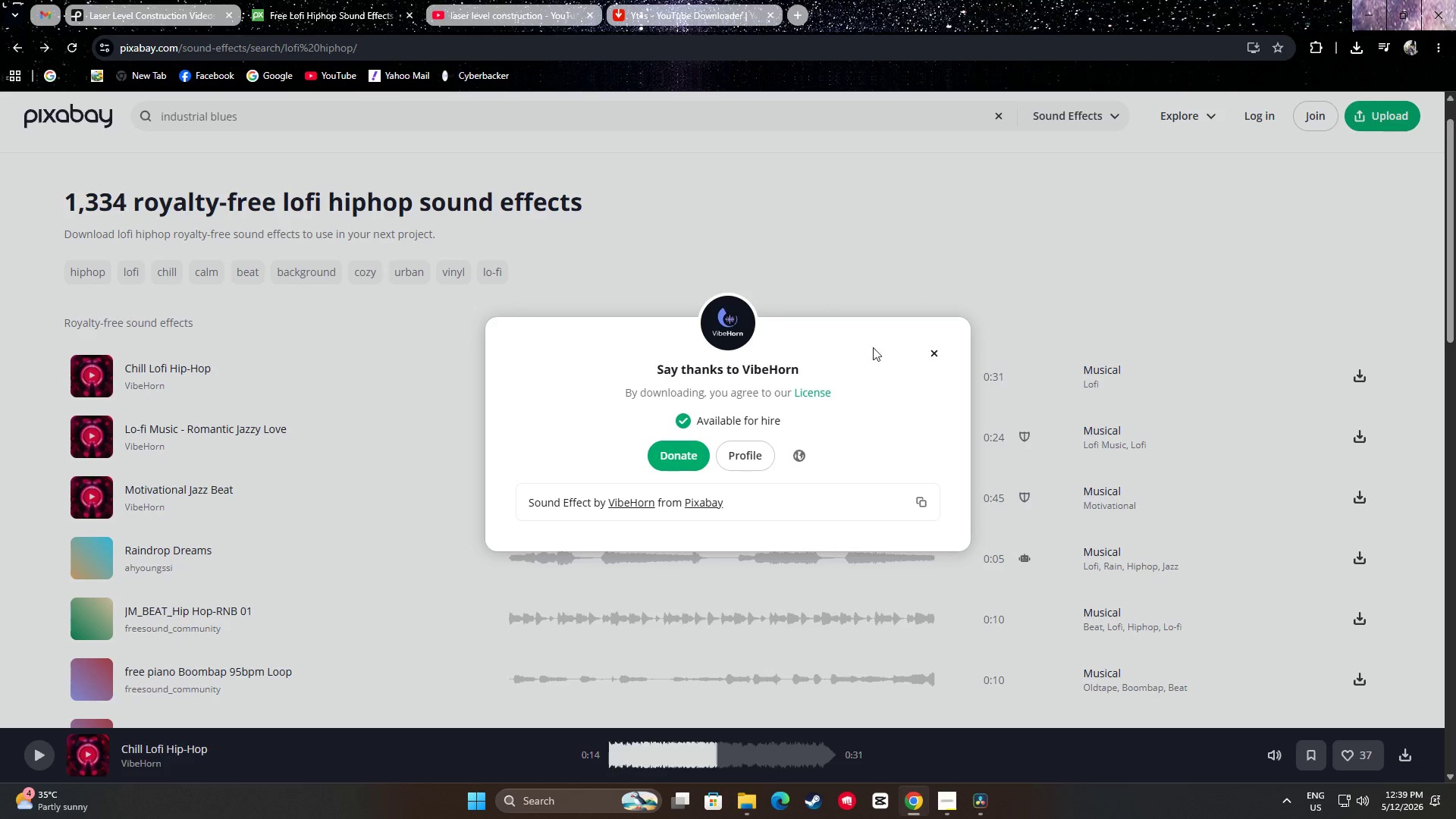 
left_click([938, 343])
 